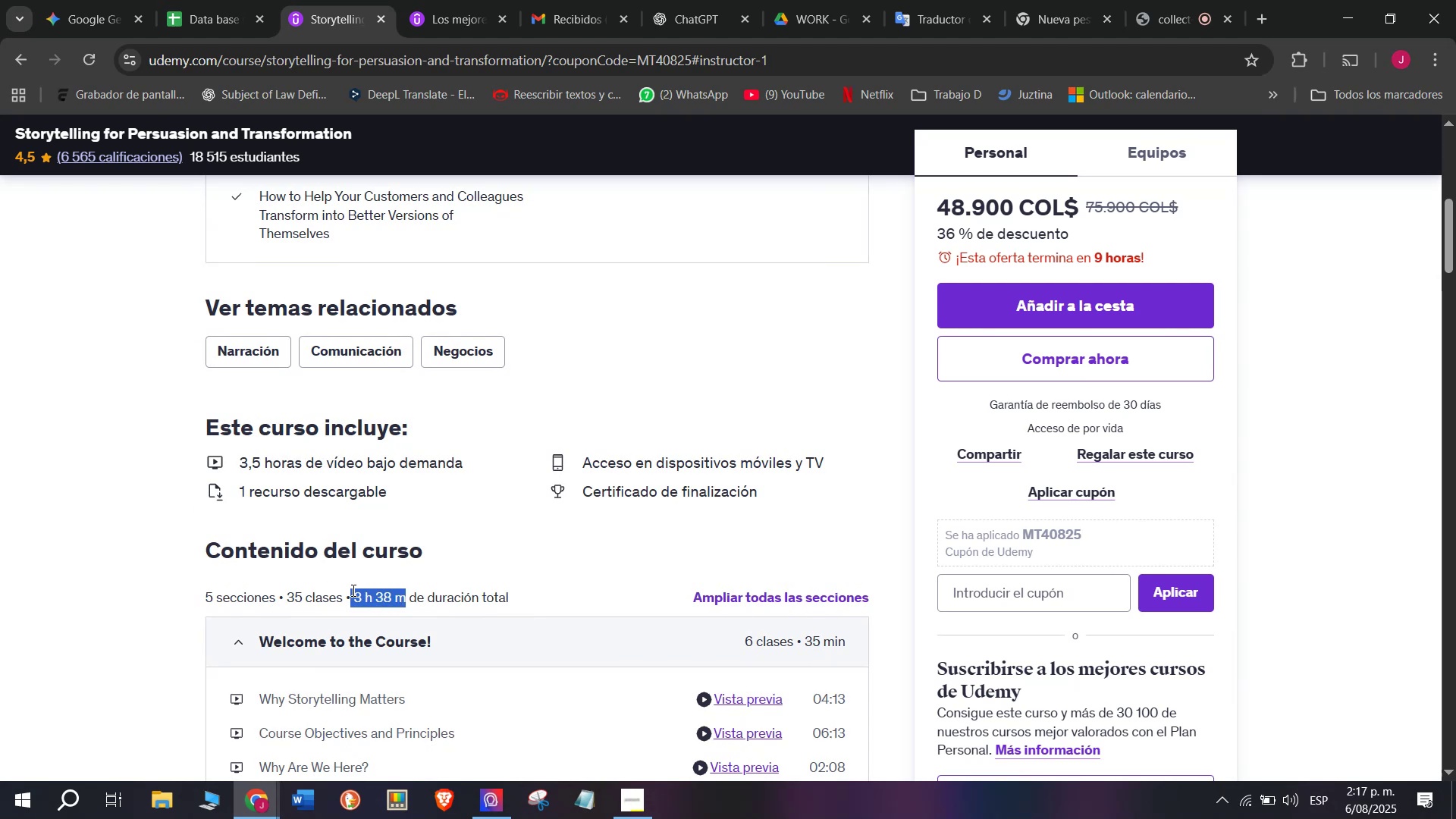 
key(Control+ControlLeft)
 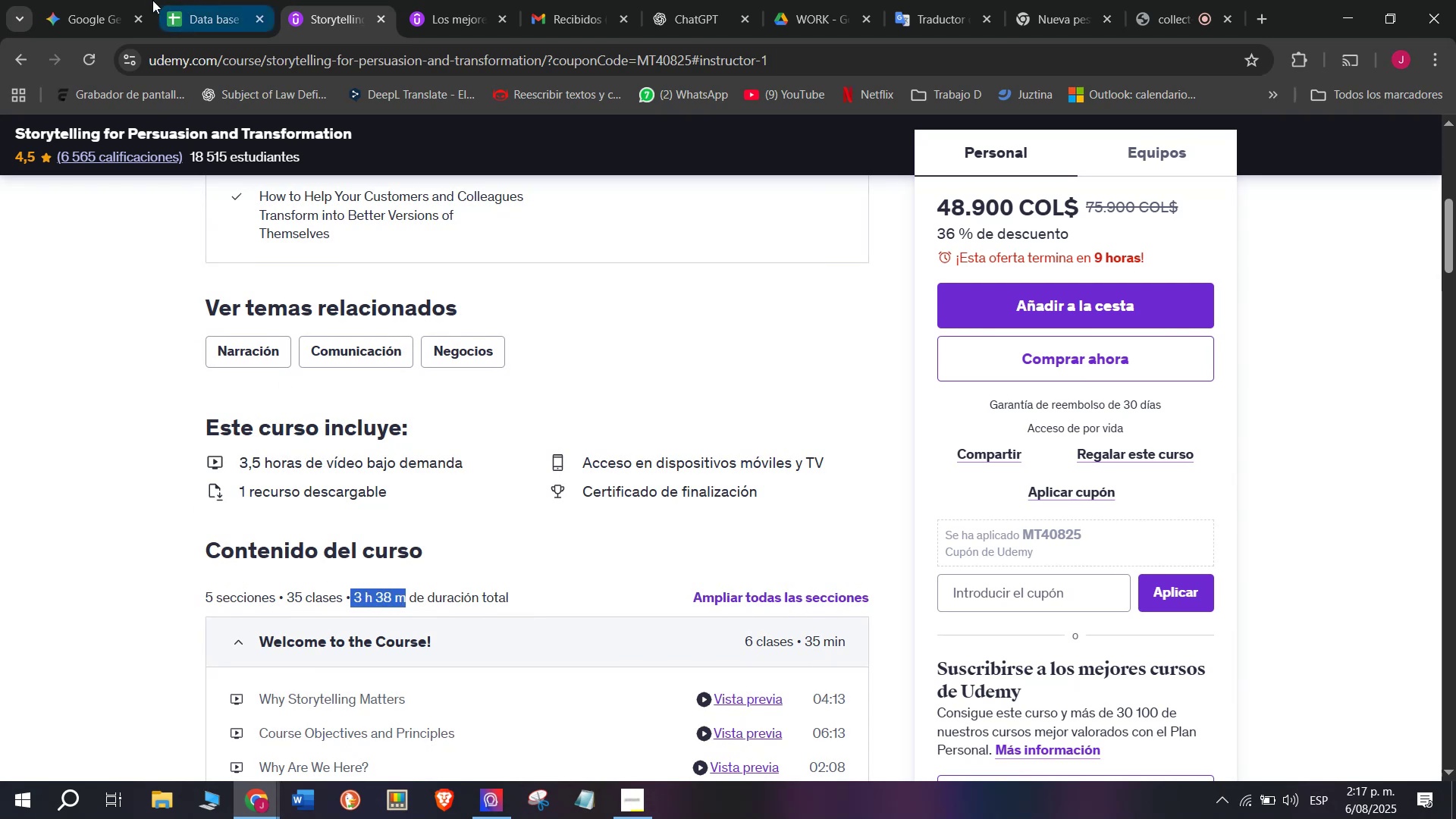 
key(Break)
 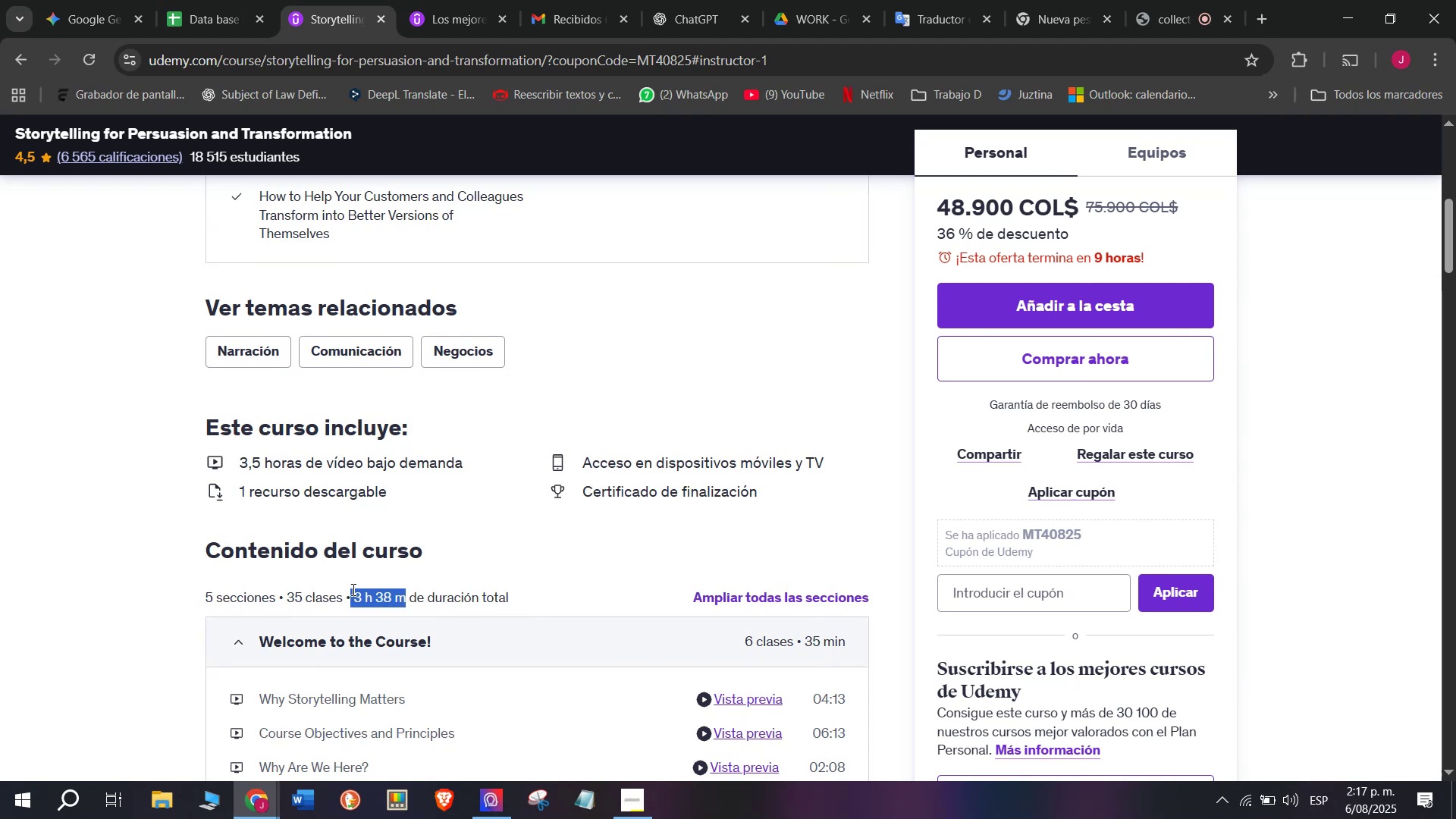 
key(Control+C)
 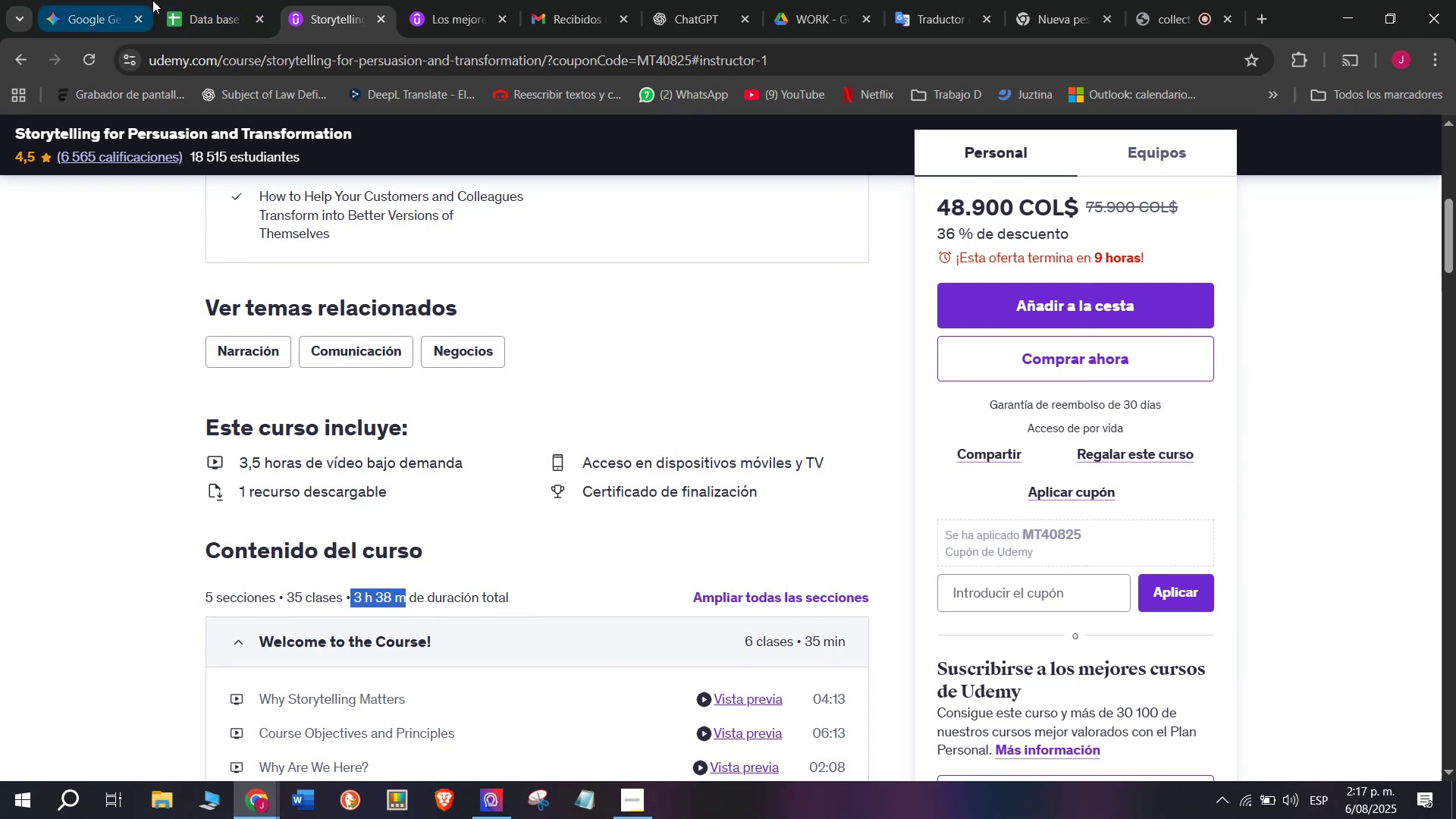 
left_click([177, 0])
 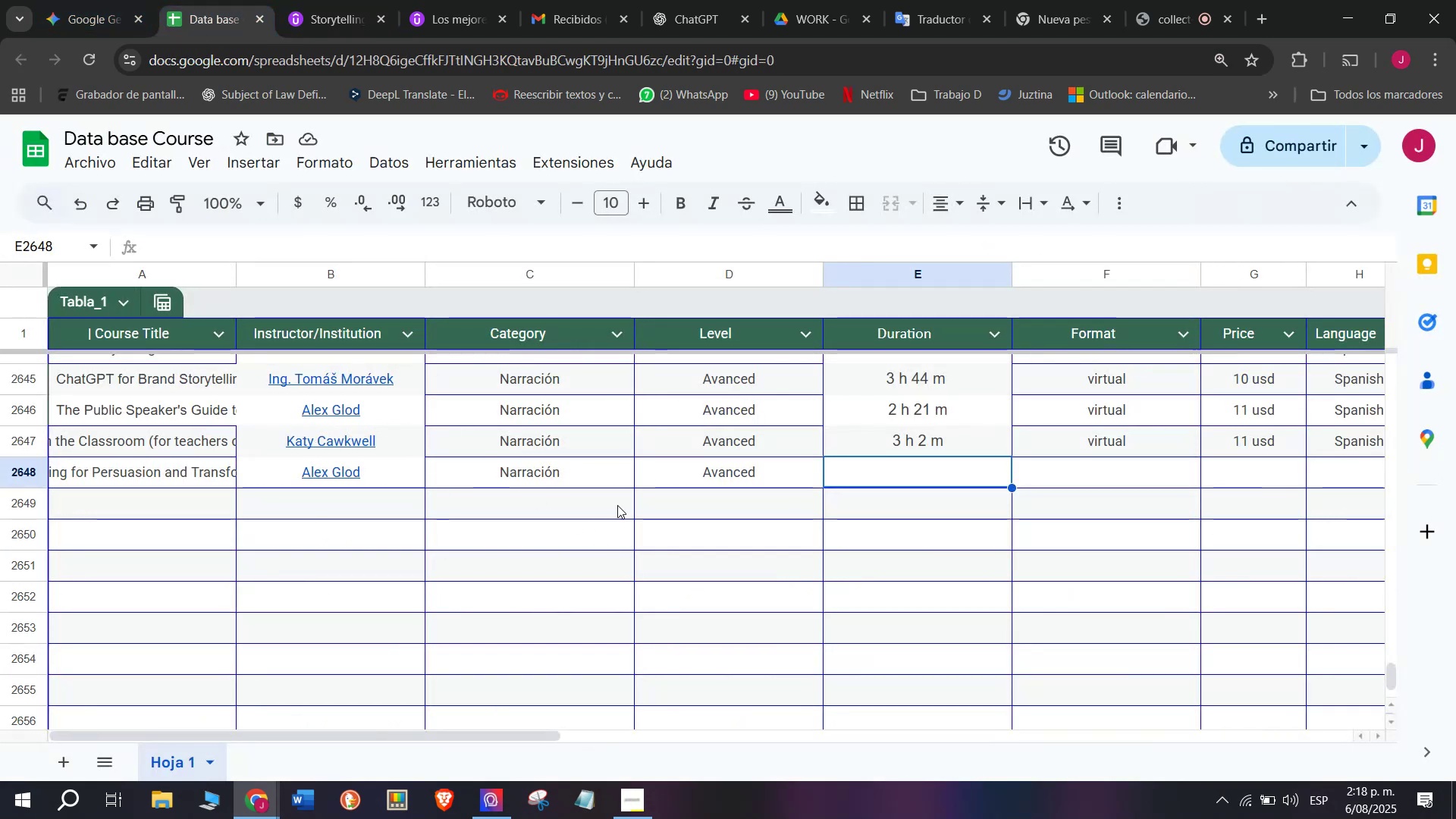 
key(Z)
 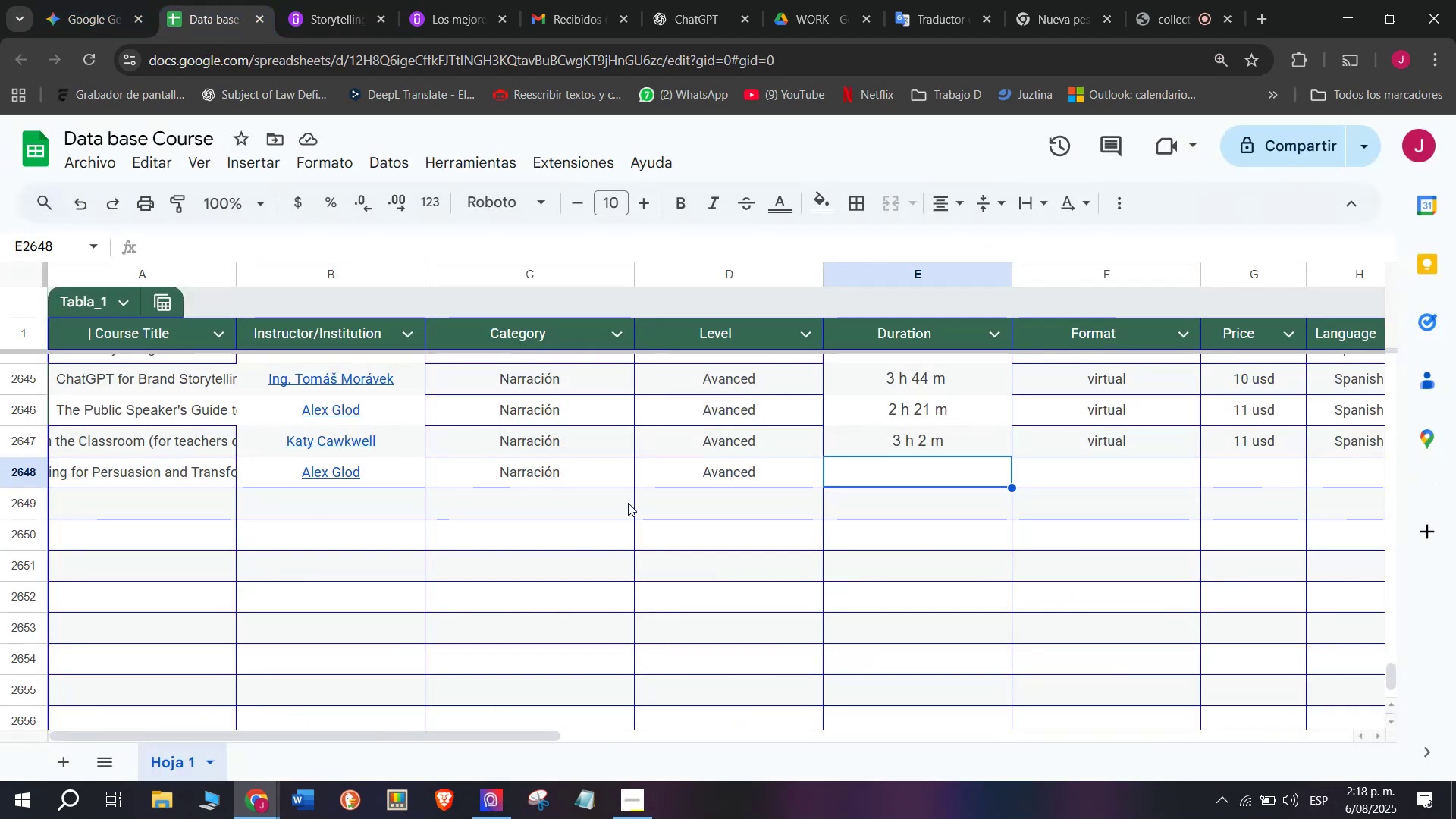 
key(Control+ControlLeft)
 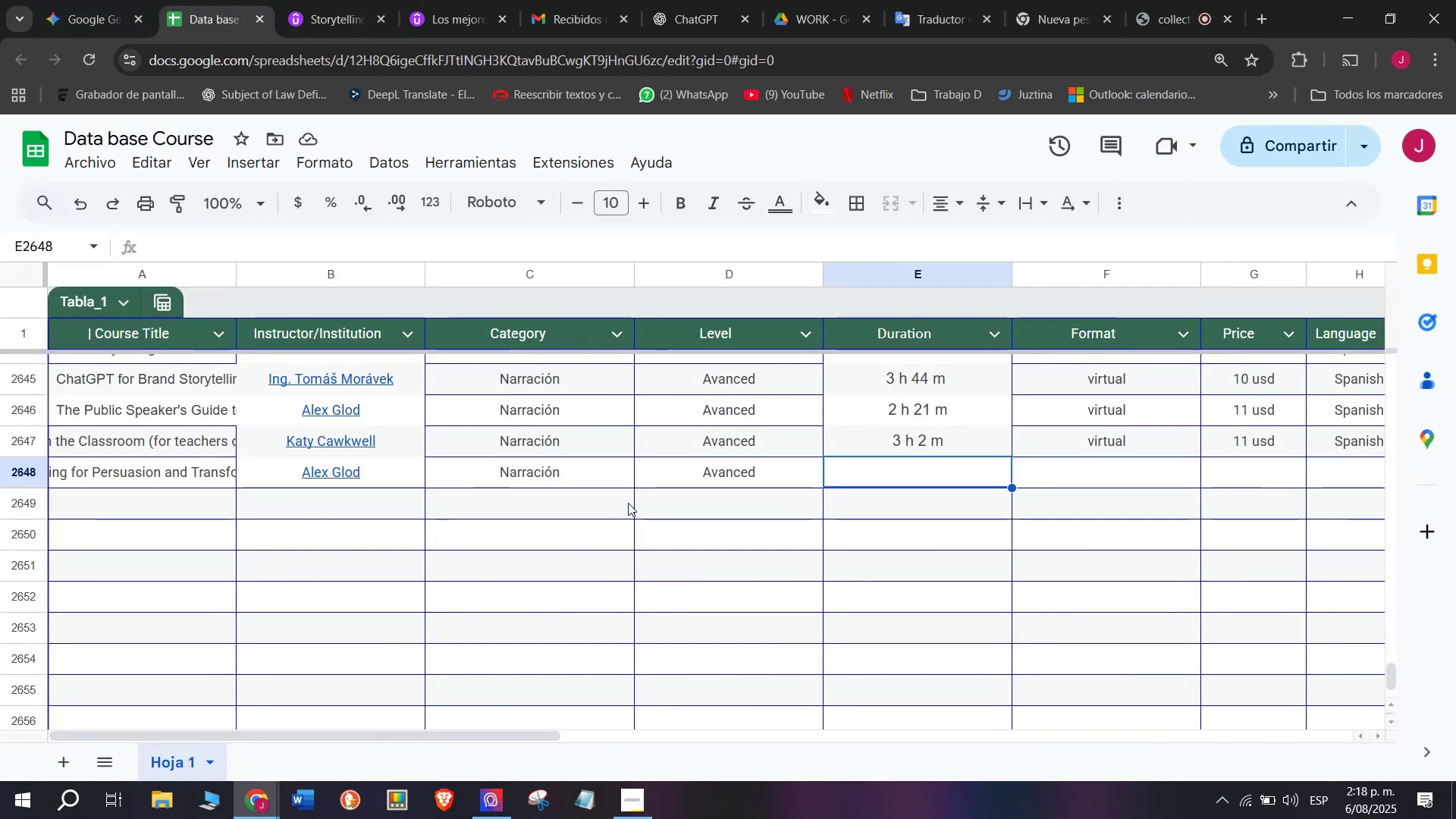 
key(Control+V)
 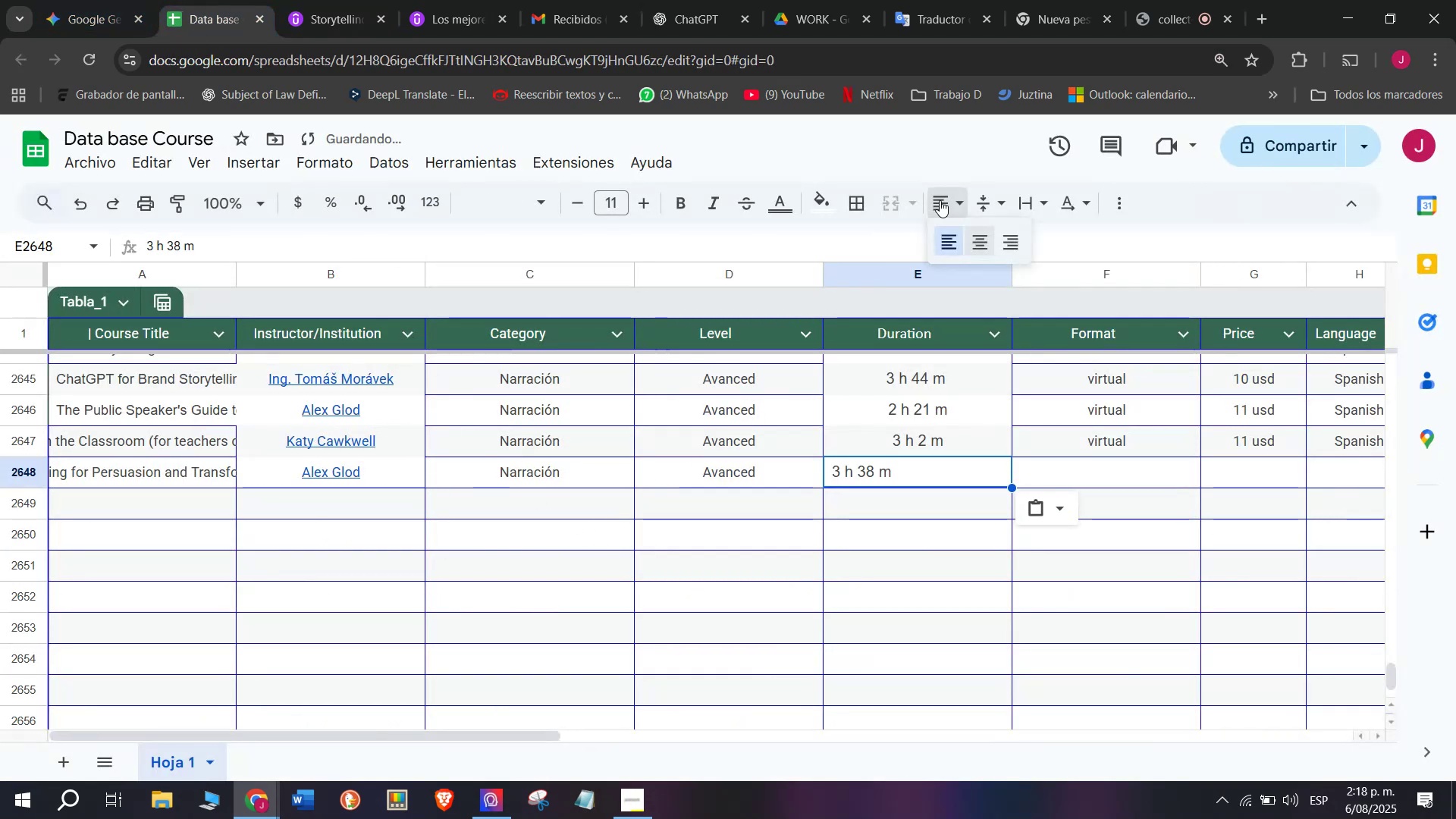 
double_click([981, 243])
 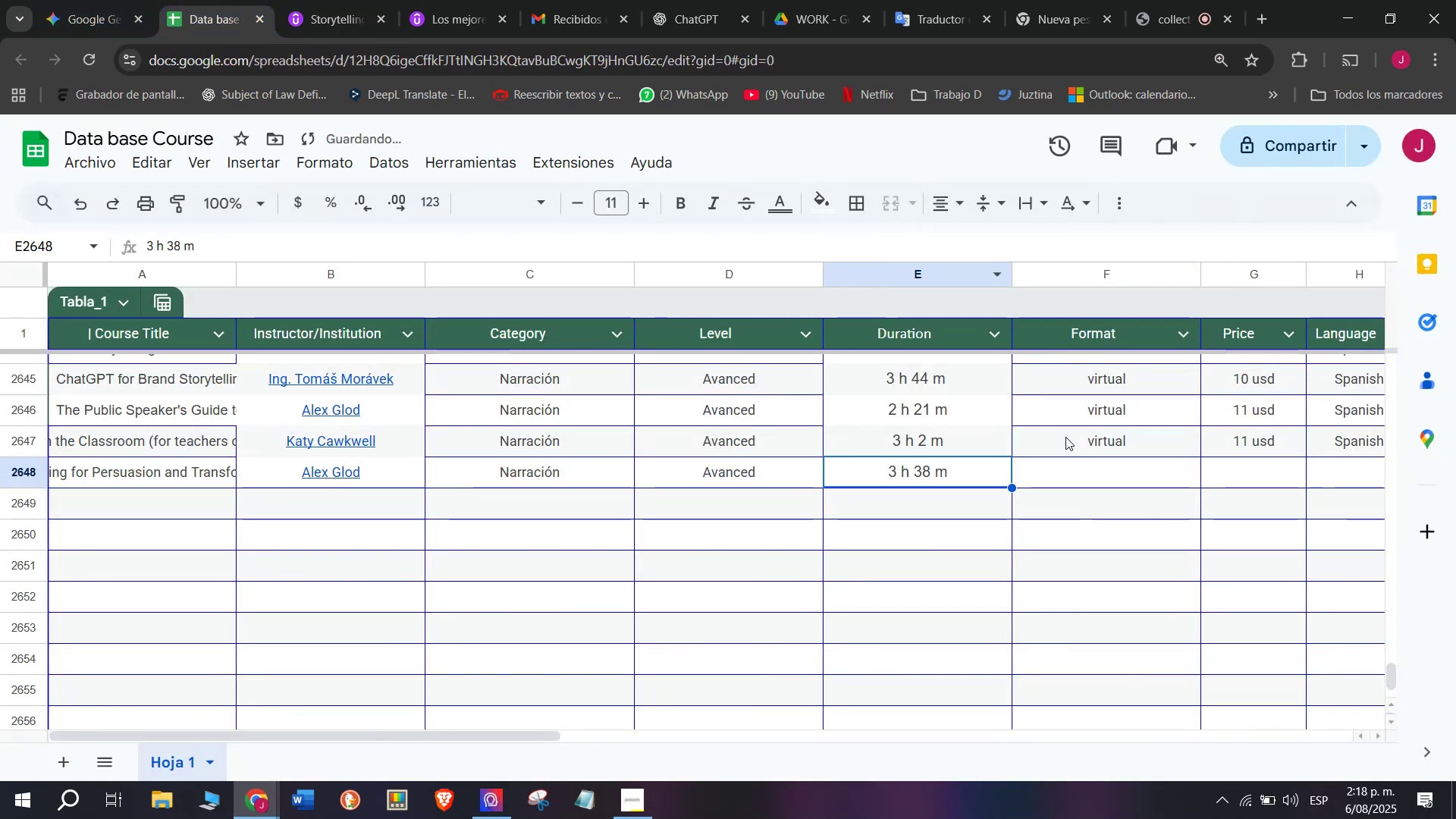 
left_click([1065, 437])
 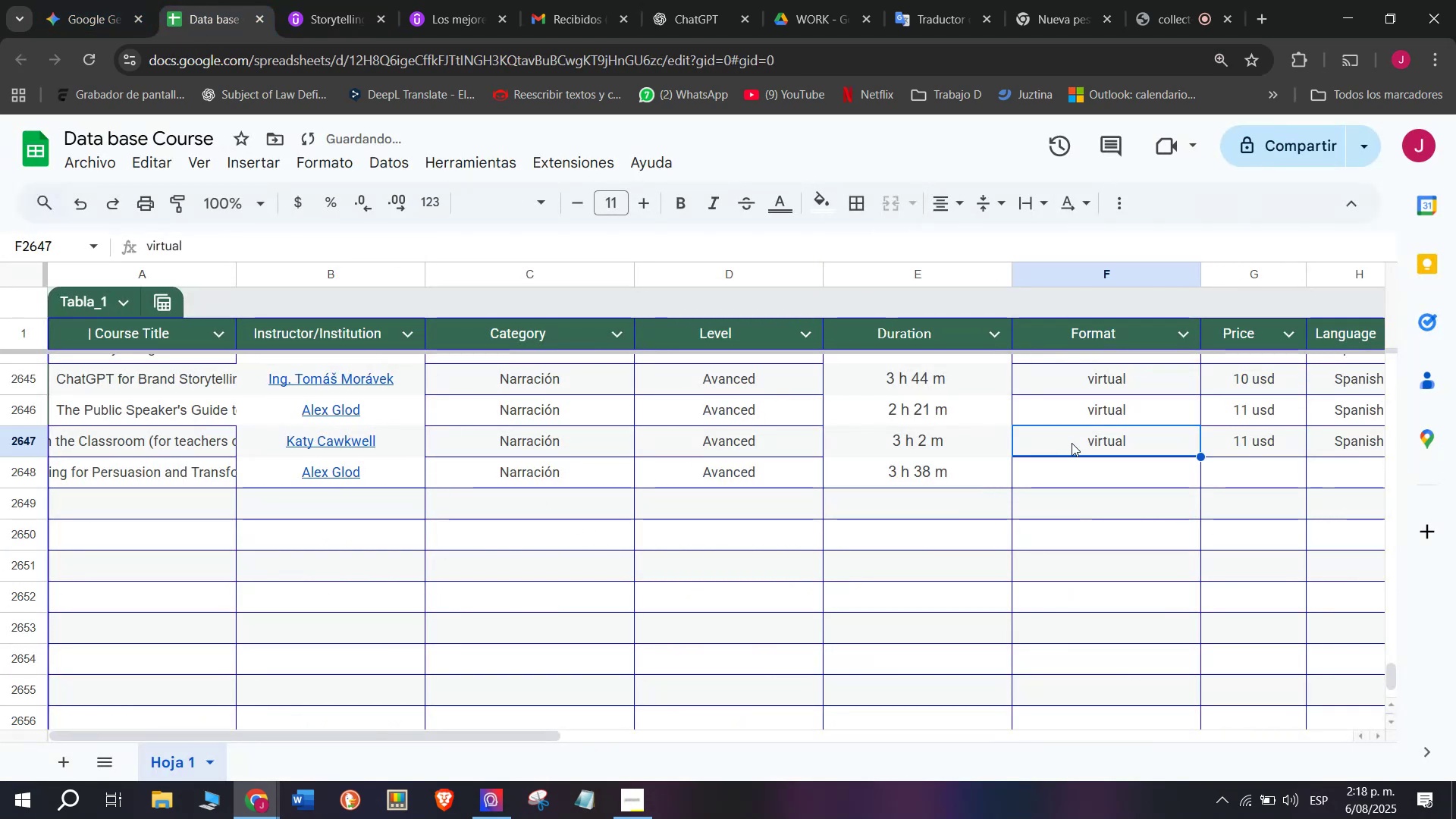 
key(Control+ControlLeft)
 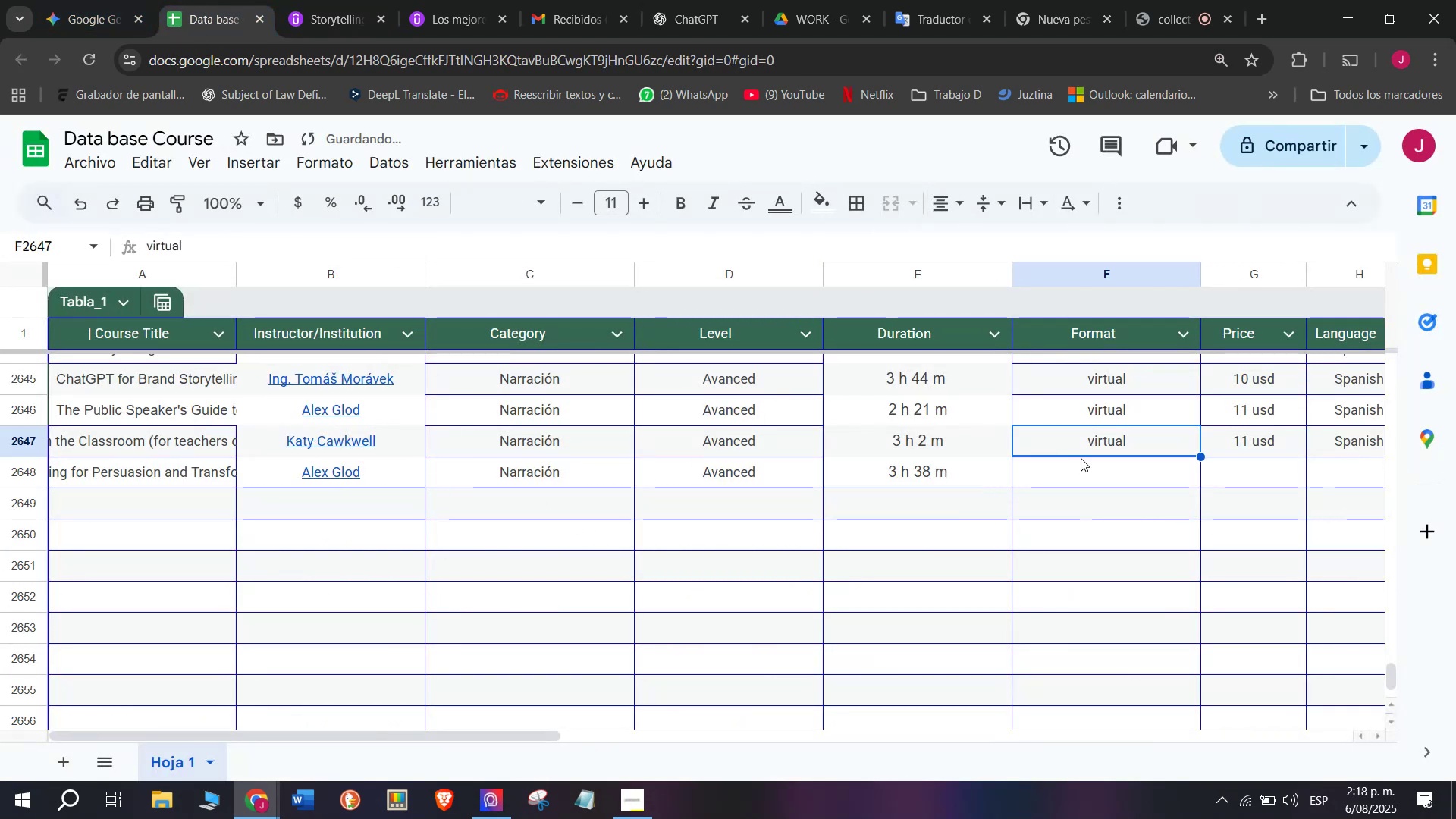 
key(Break)
 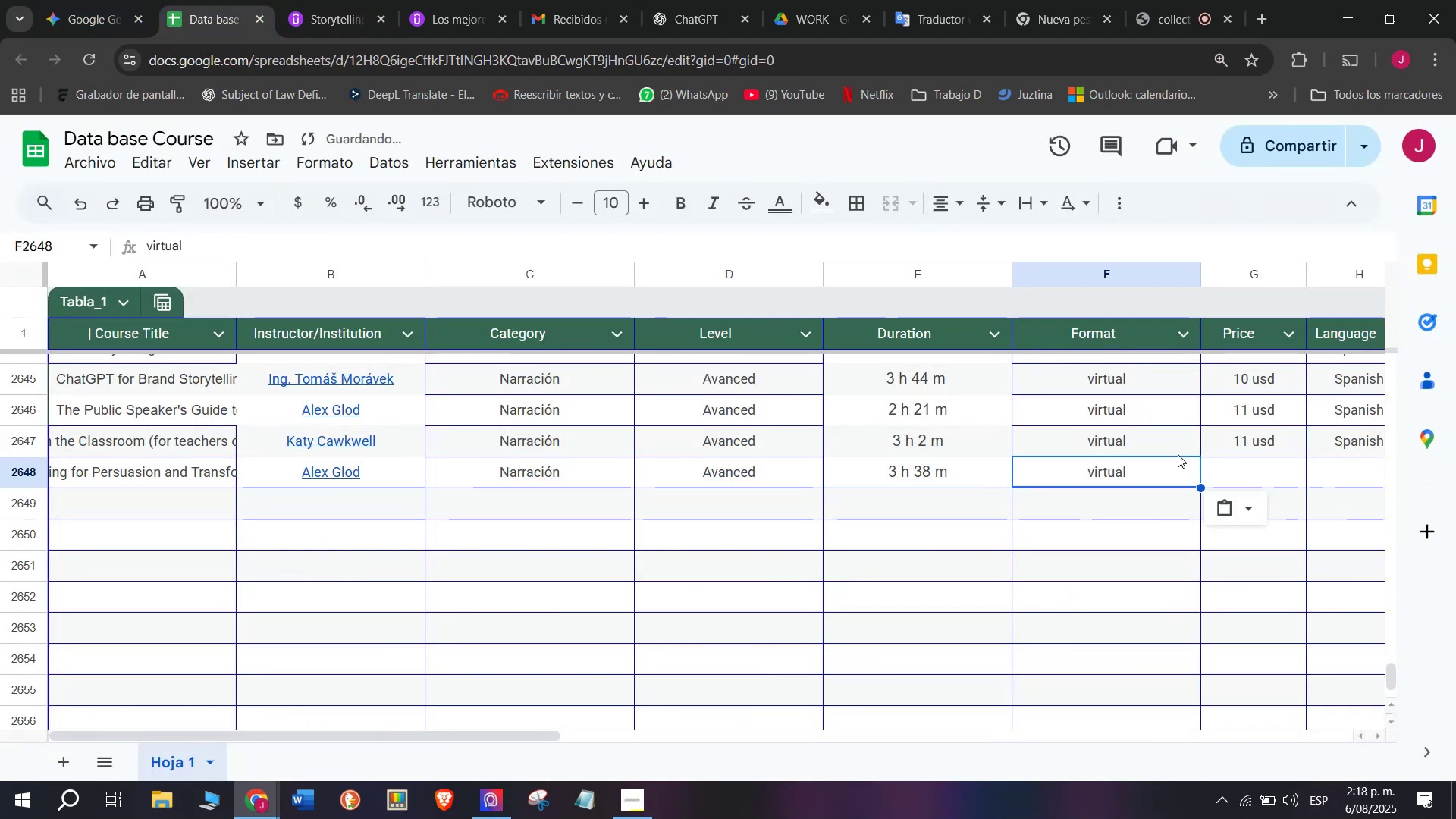 
key(Control+C)
 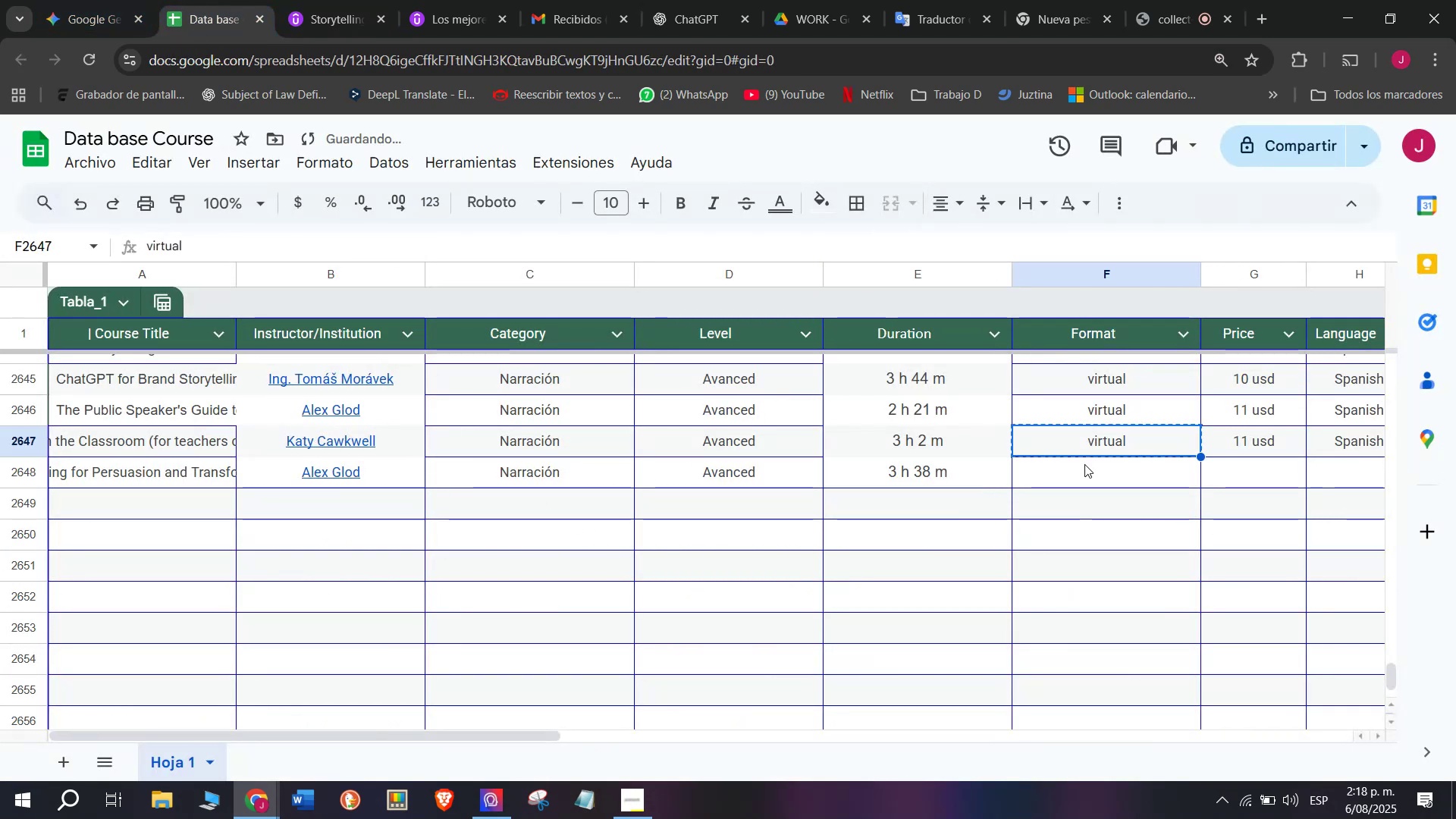 
double_click([1084, 464])
 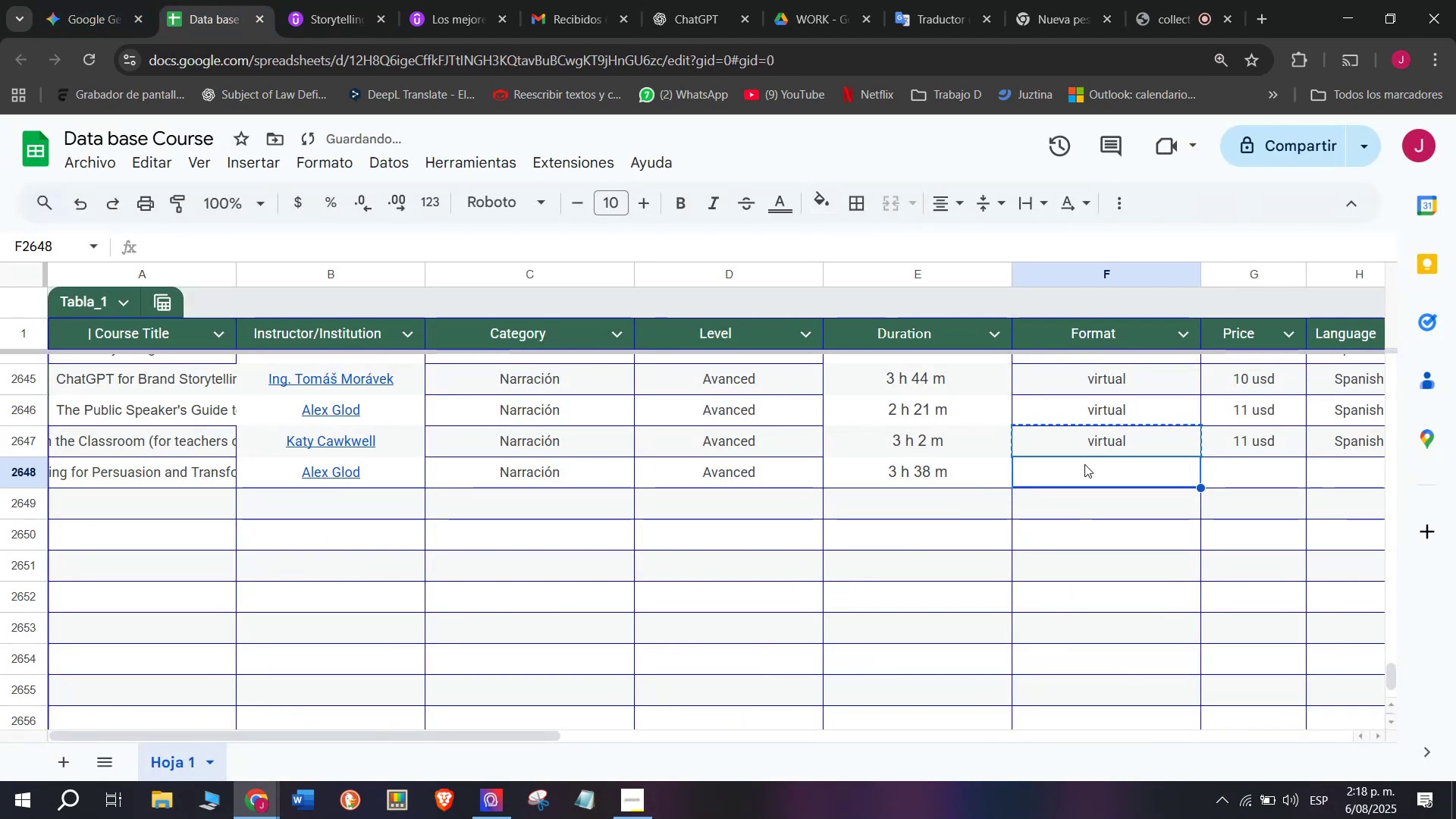 
key(Z)
 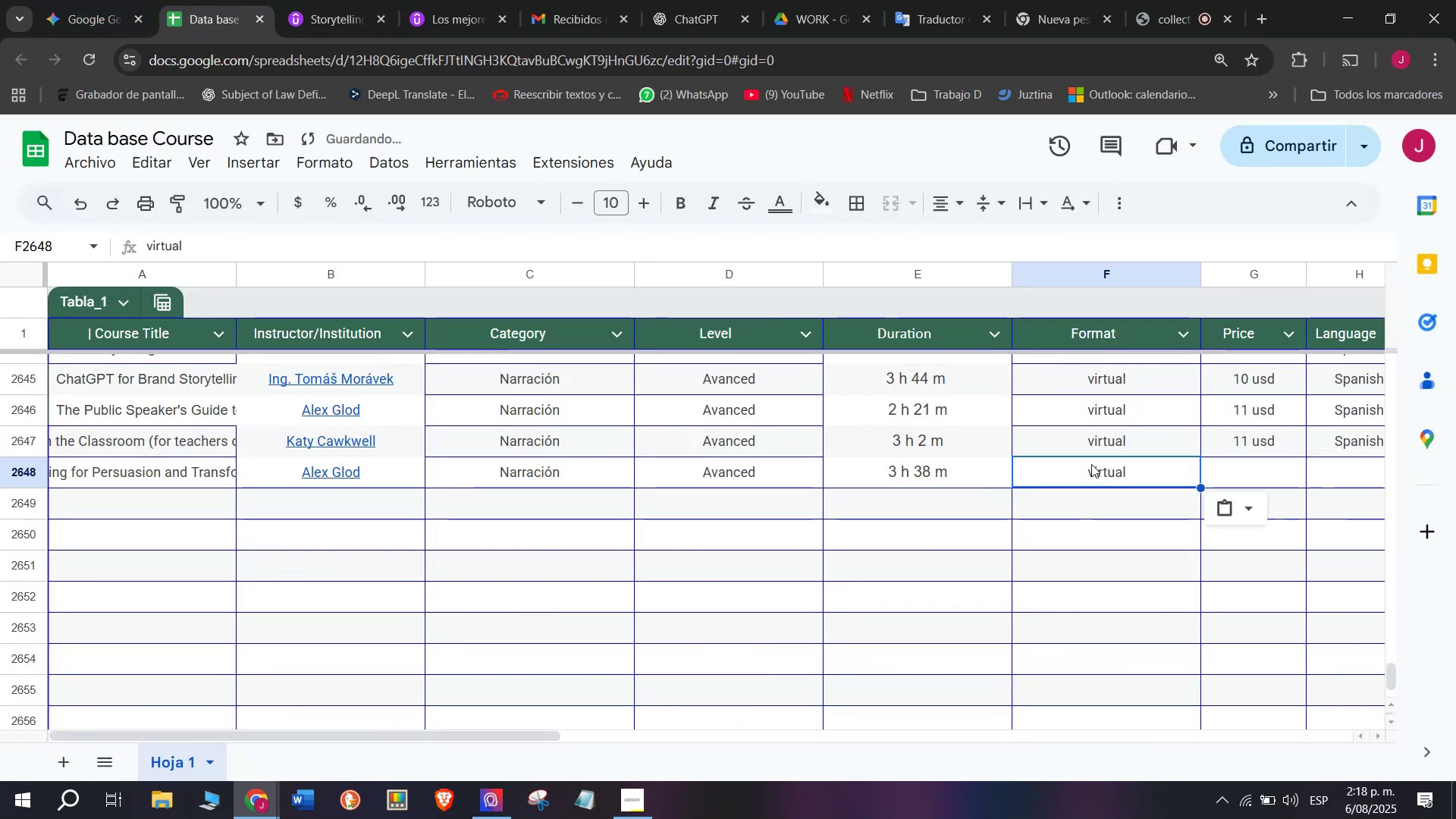 
key(Control+ControlLeft)
 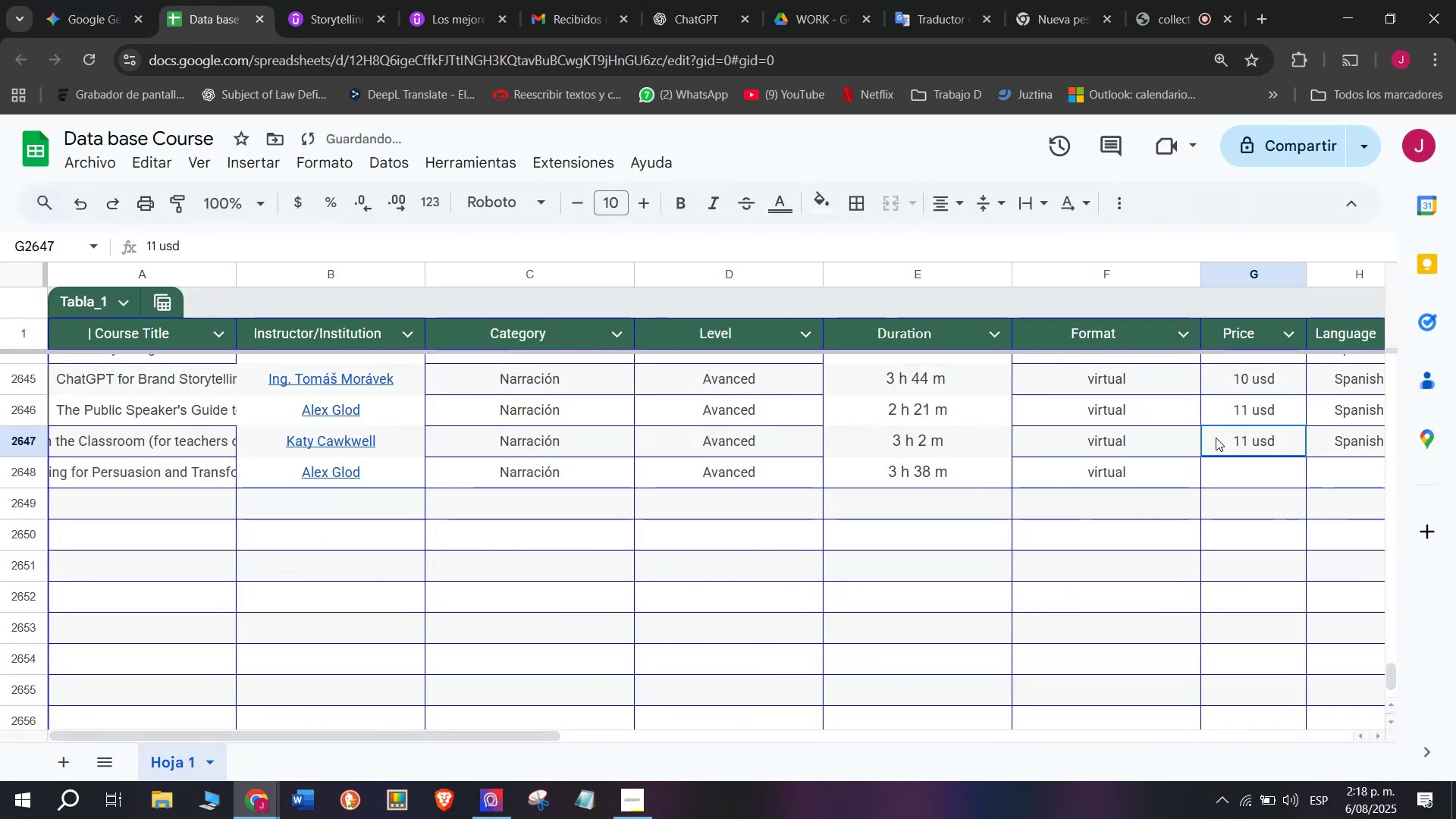 
key(Control+V)
 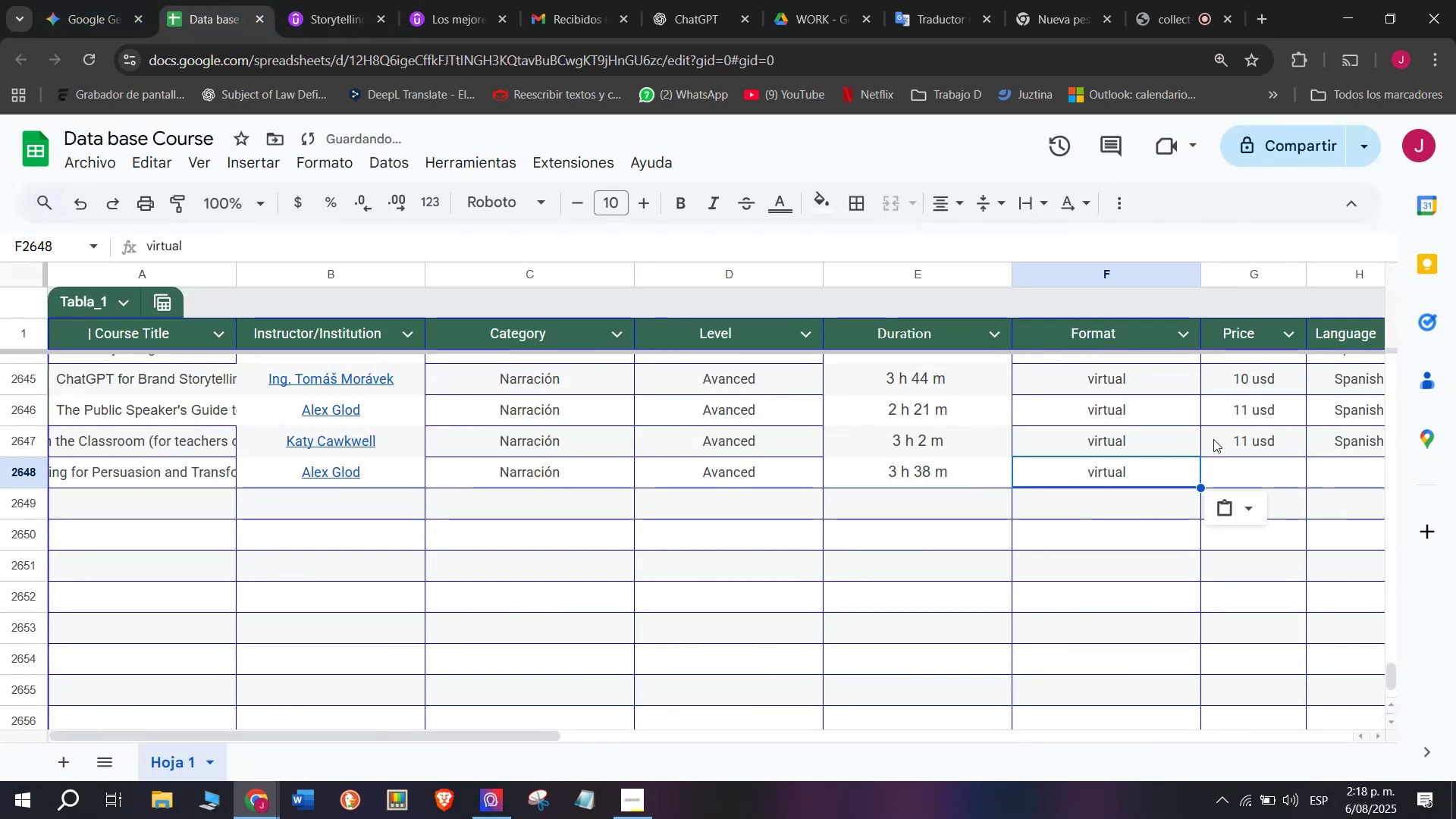 
left_click([1216, 438])
 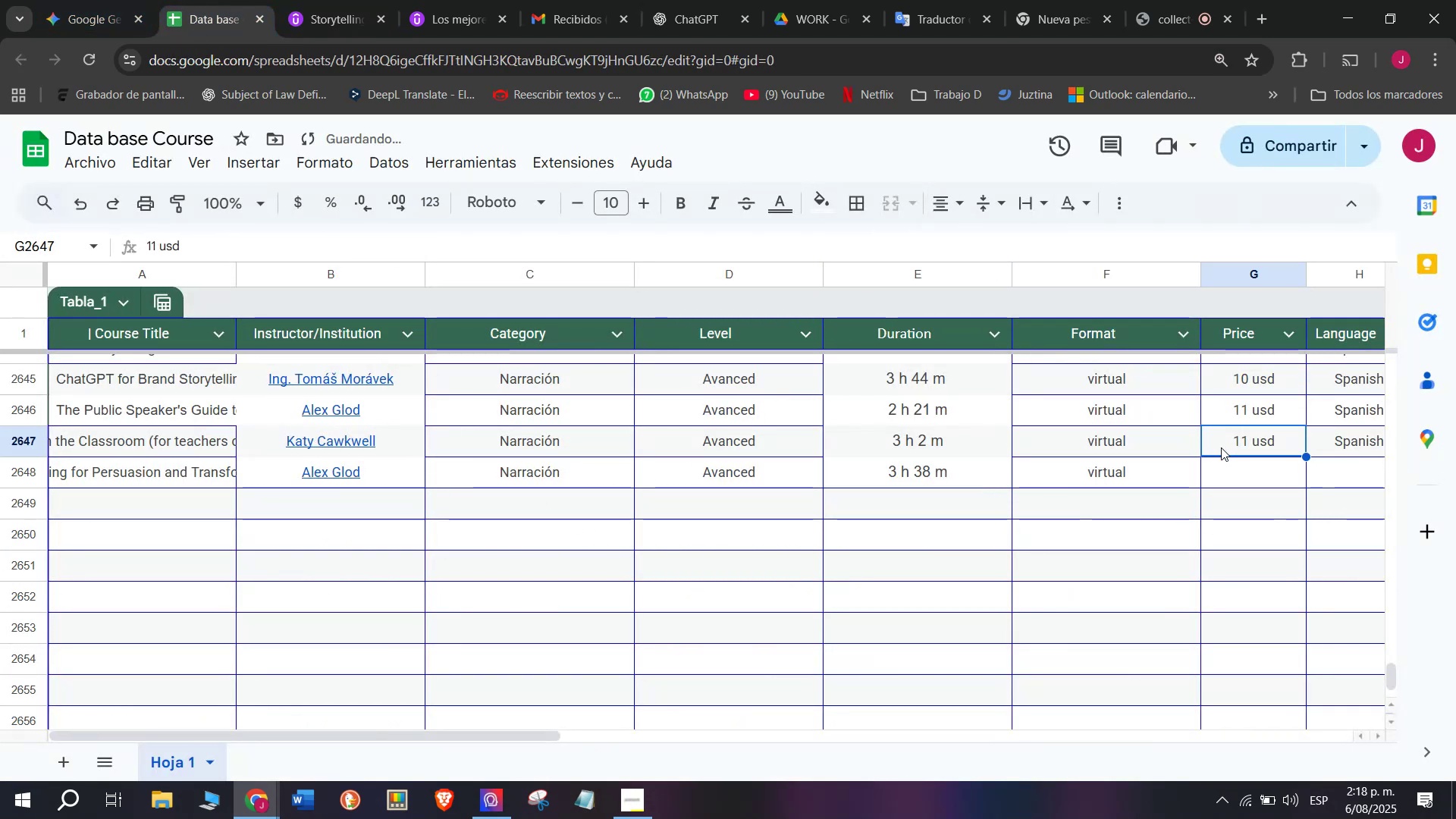 
key(Break)
 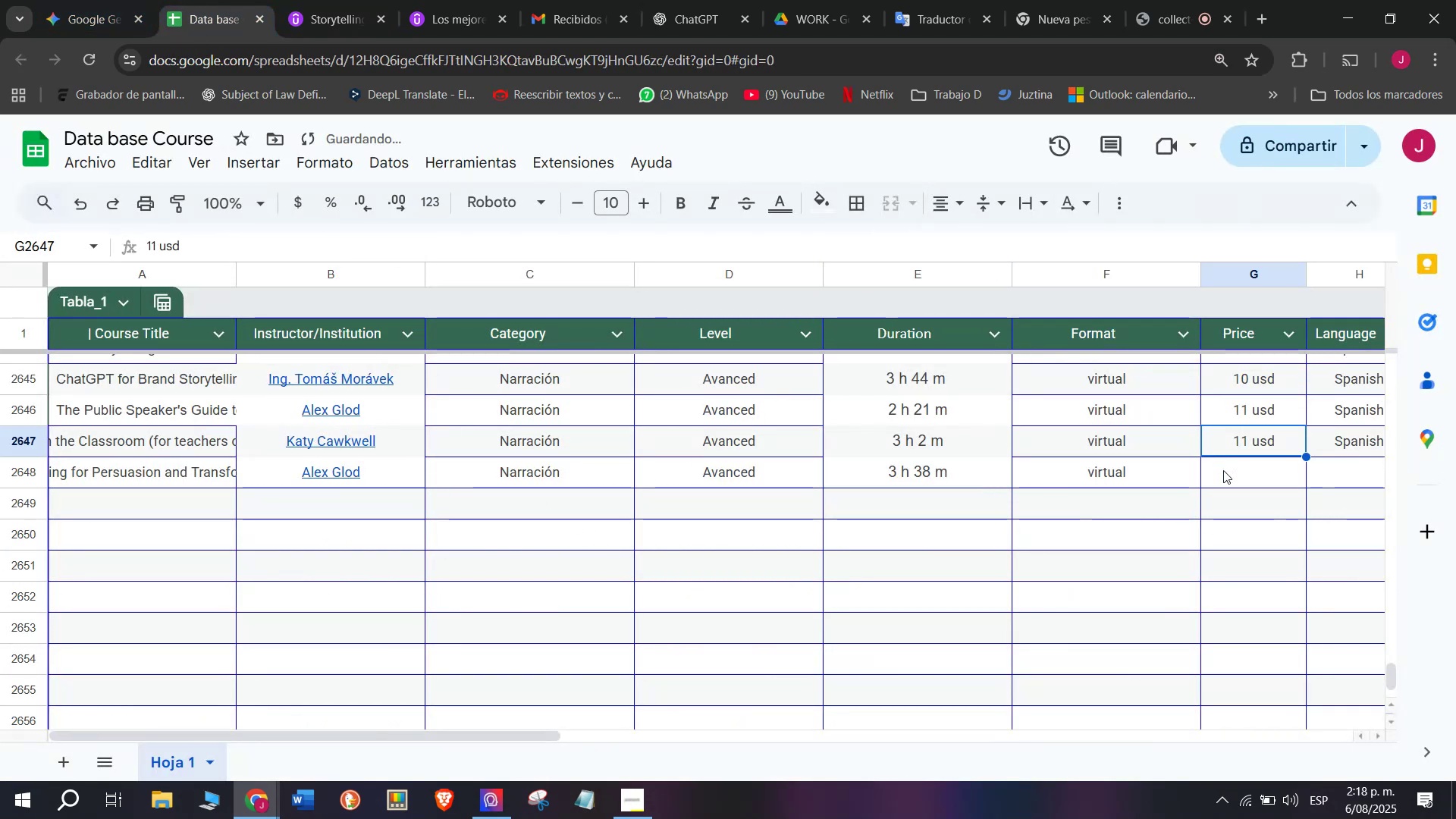 
key(Control+ControlLeft)
 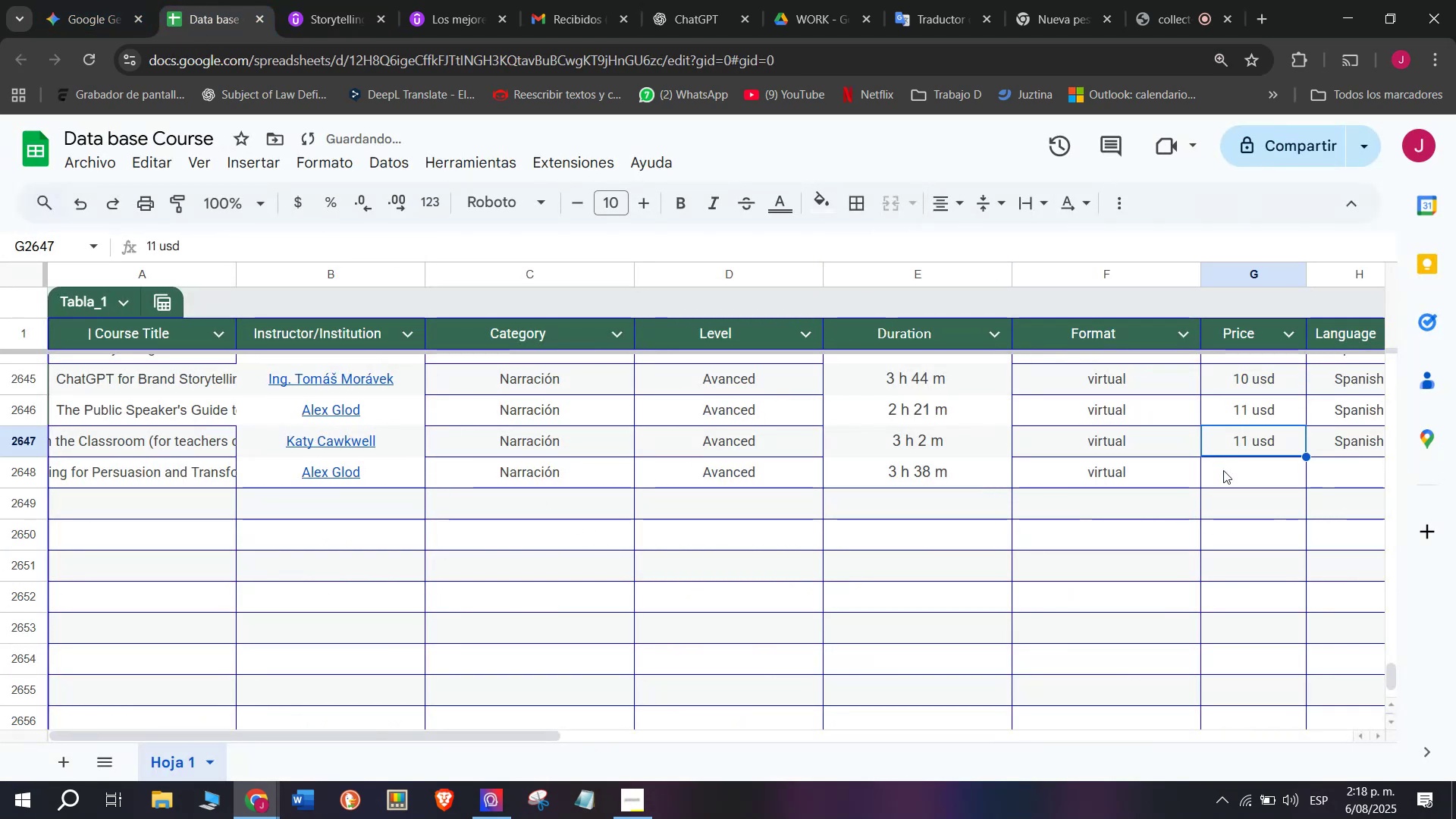 
key(Control+C)
 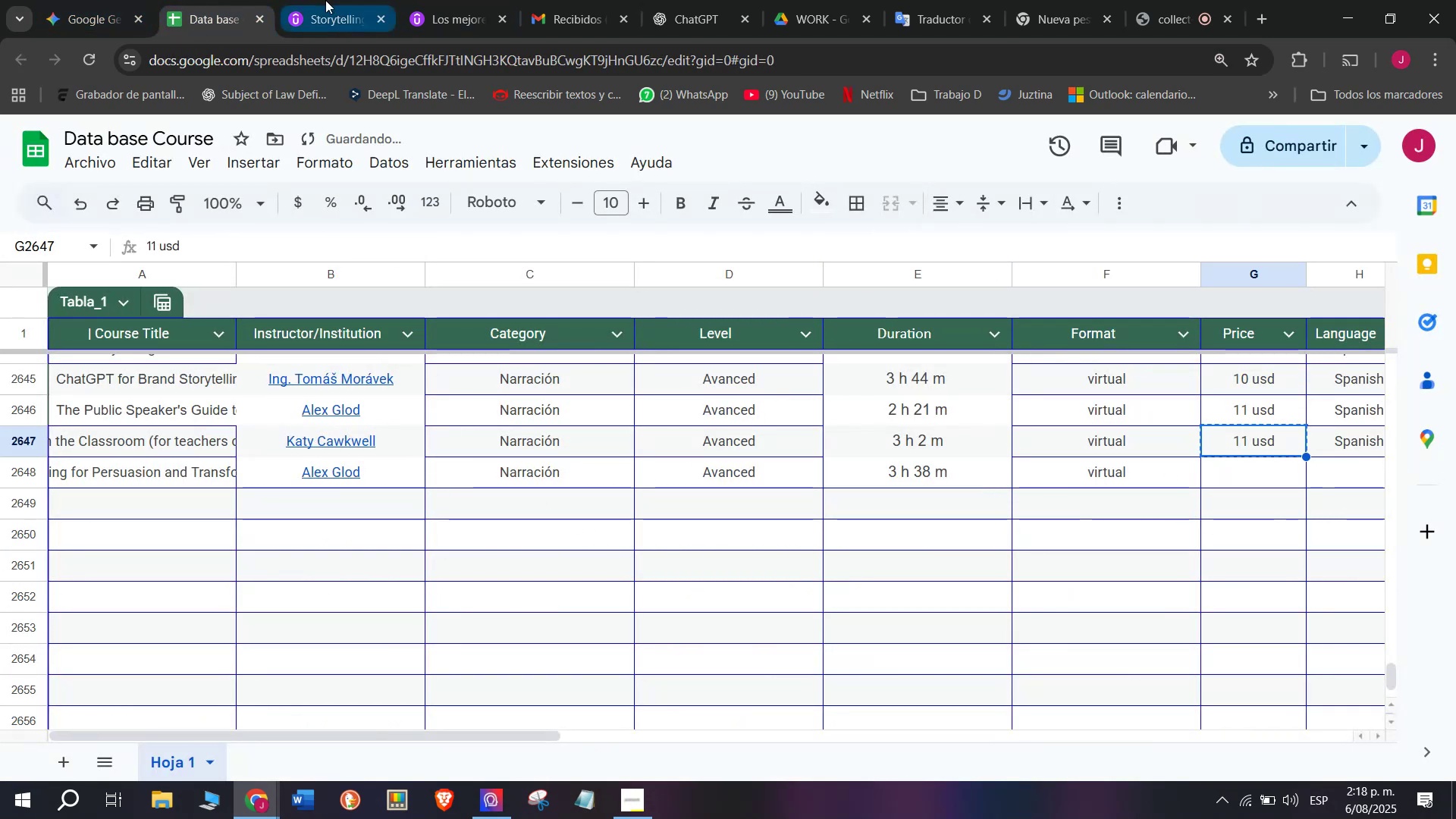 
left_click([317, 0])
 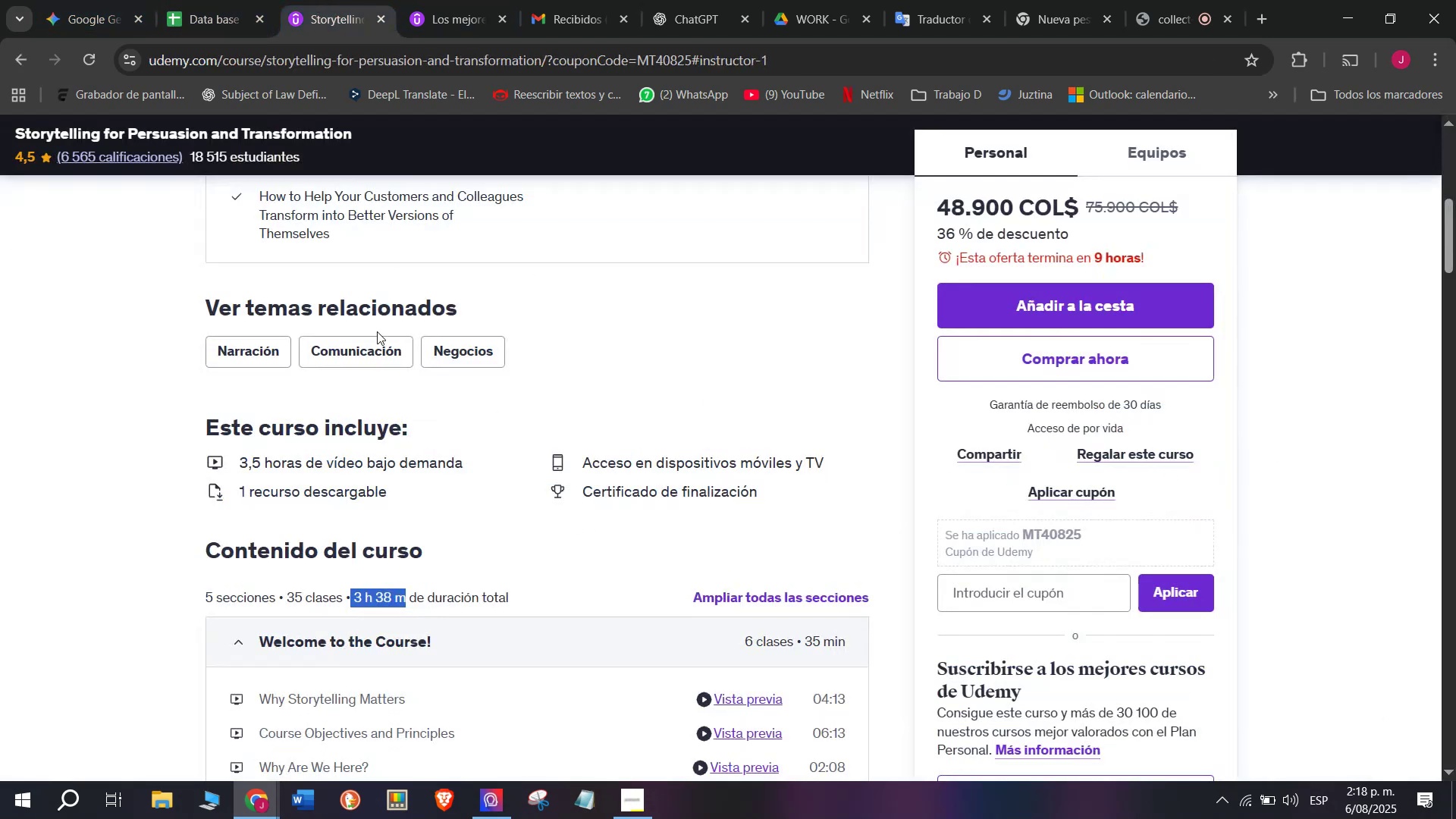 
scroll: coordinate [404, 468], scroll_direction: up, amount: 3.0
 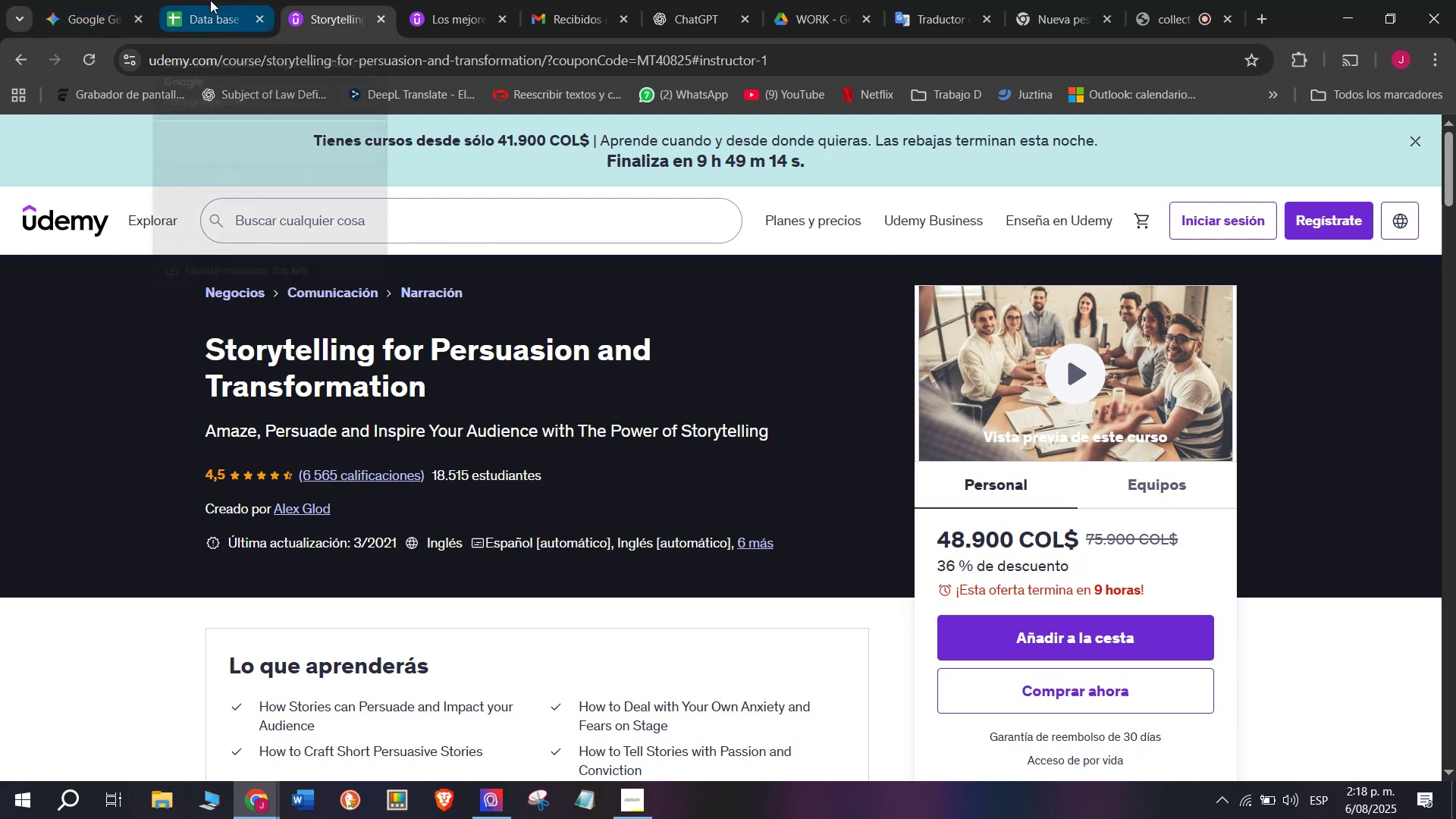 
left_click([210, 0])
 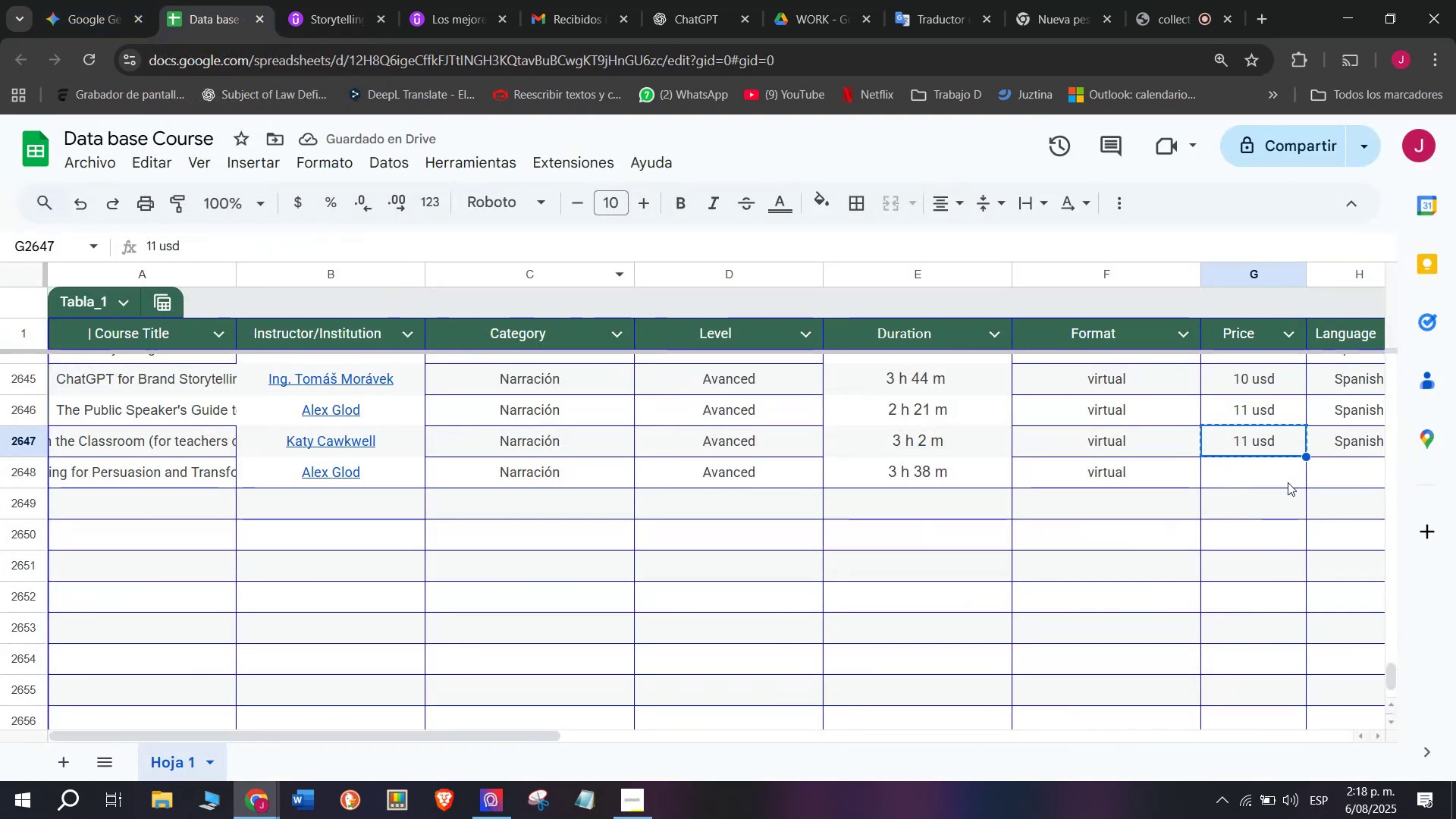 
left_click([1269, 479])
 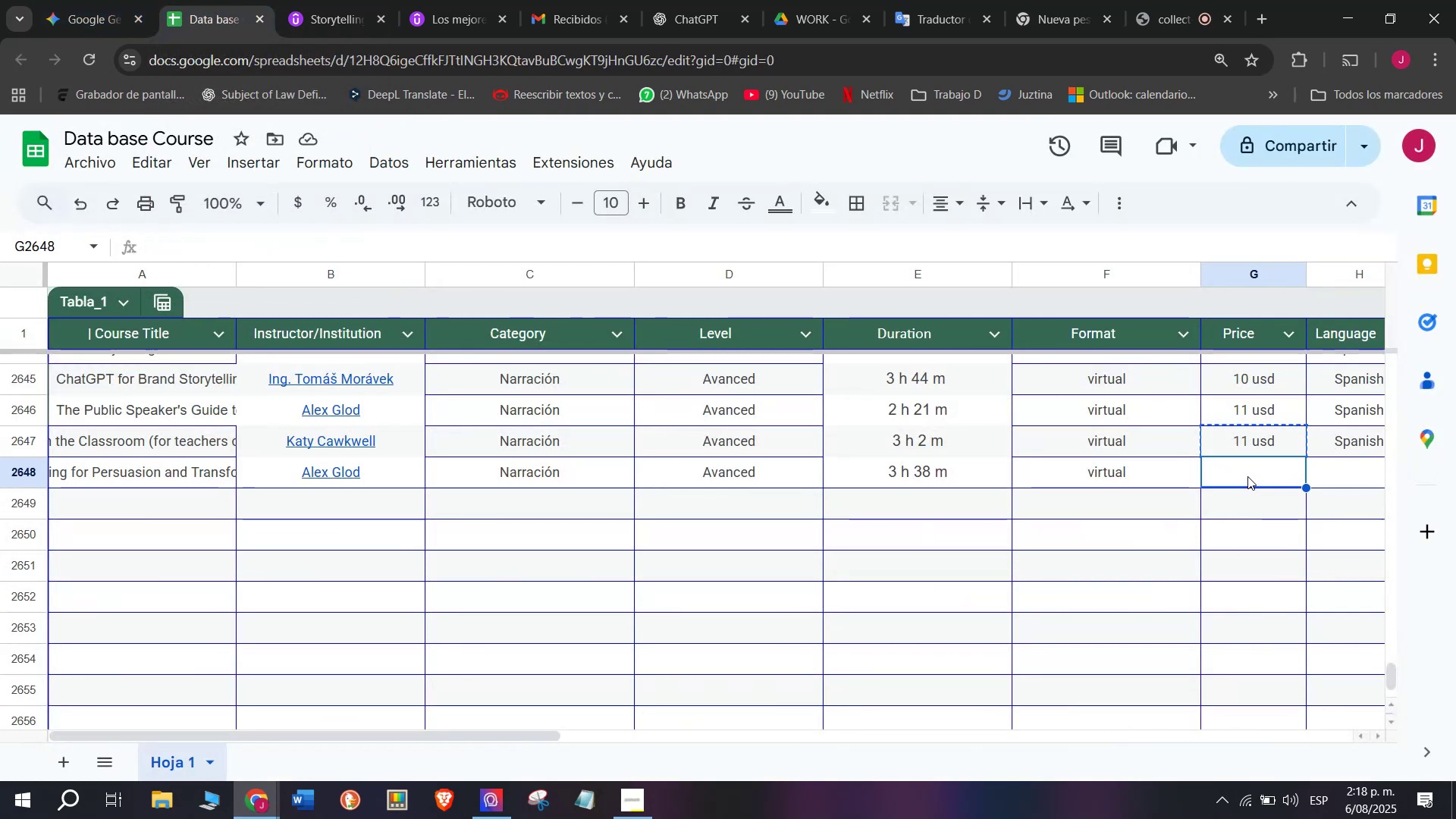 
type(6565)
 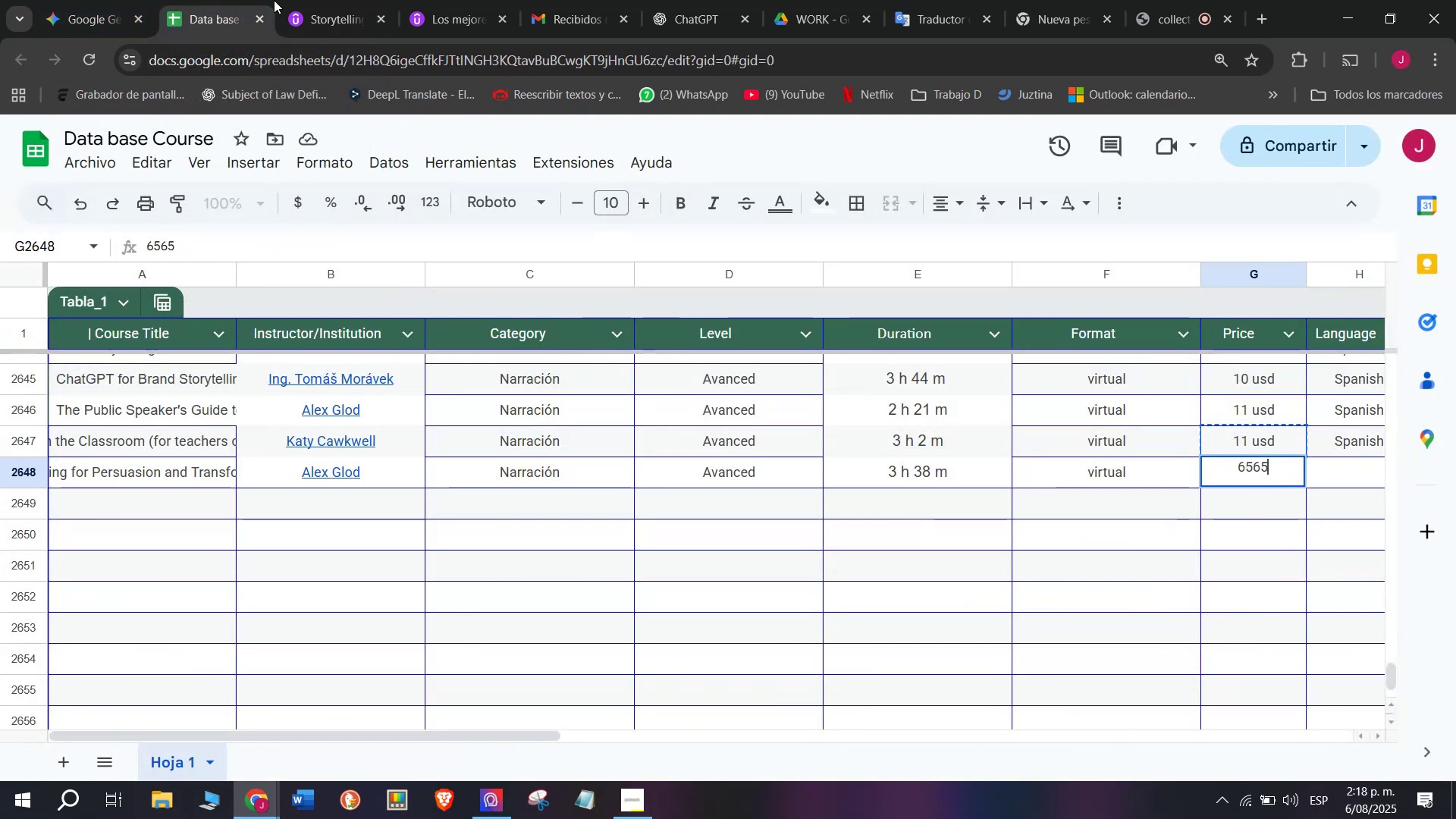 
double_click([349, 0])
 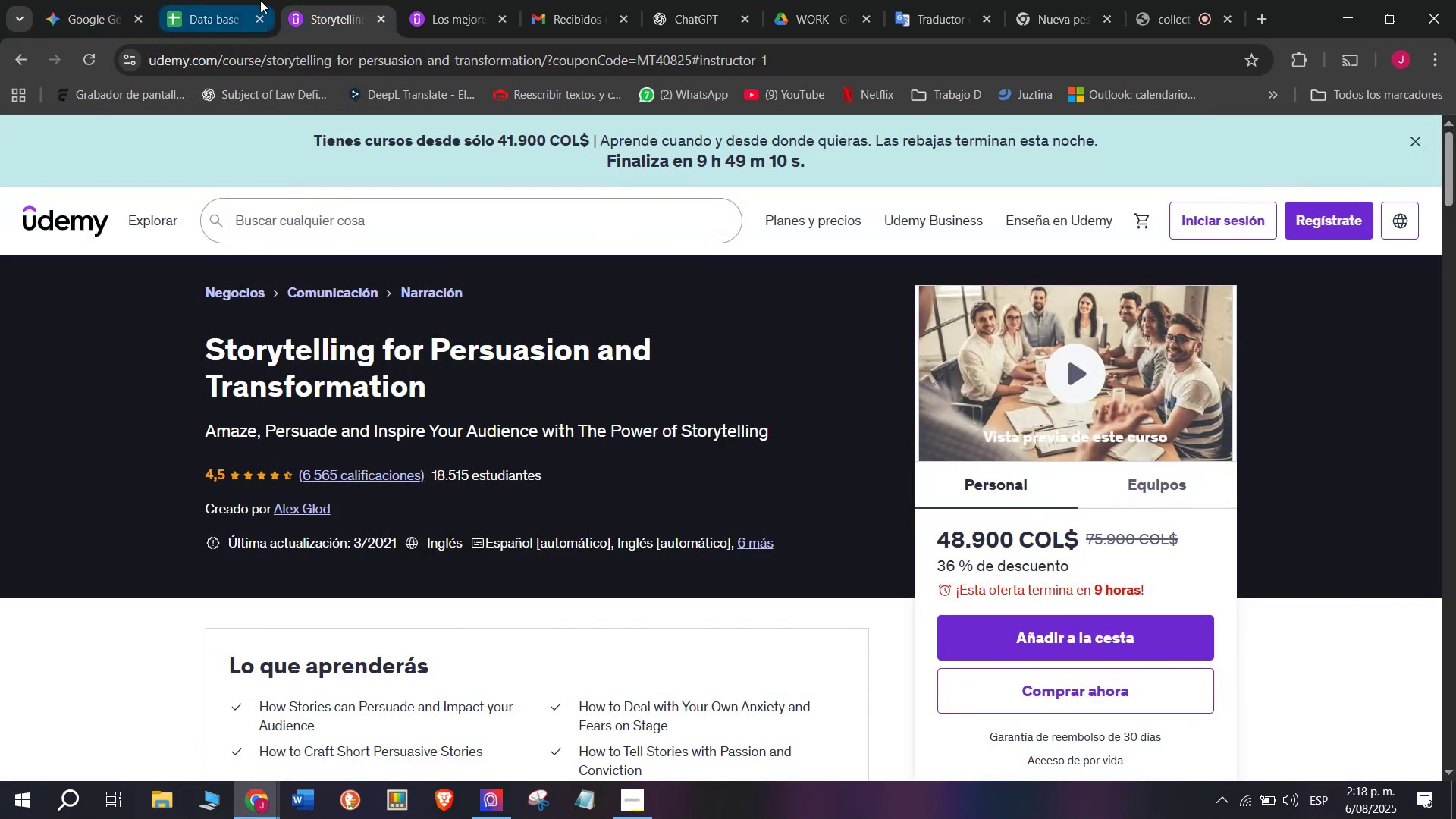 
left_click([258, 0])
 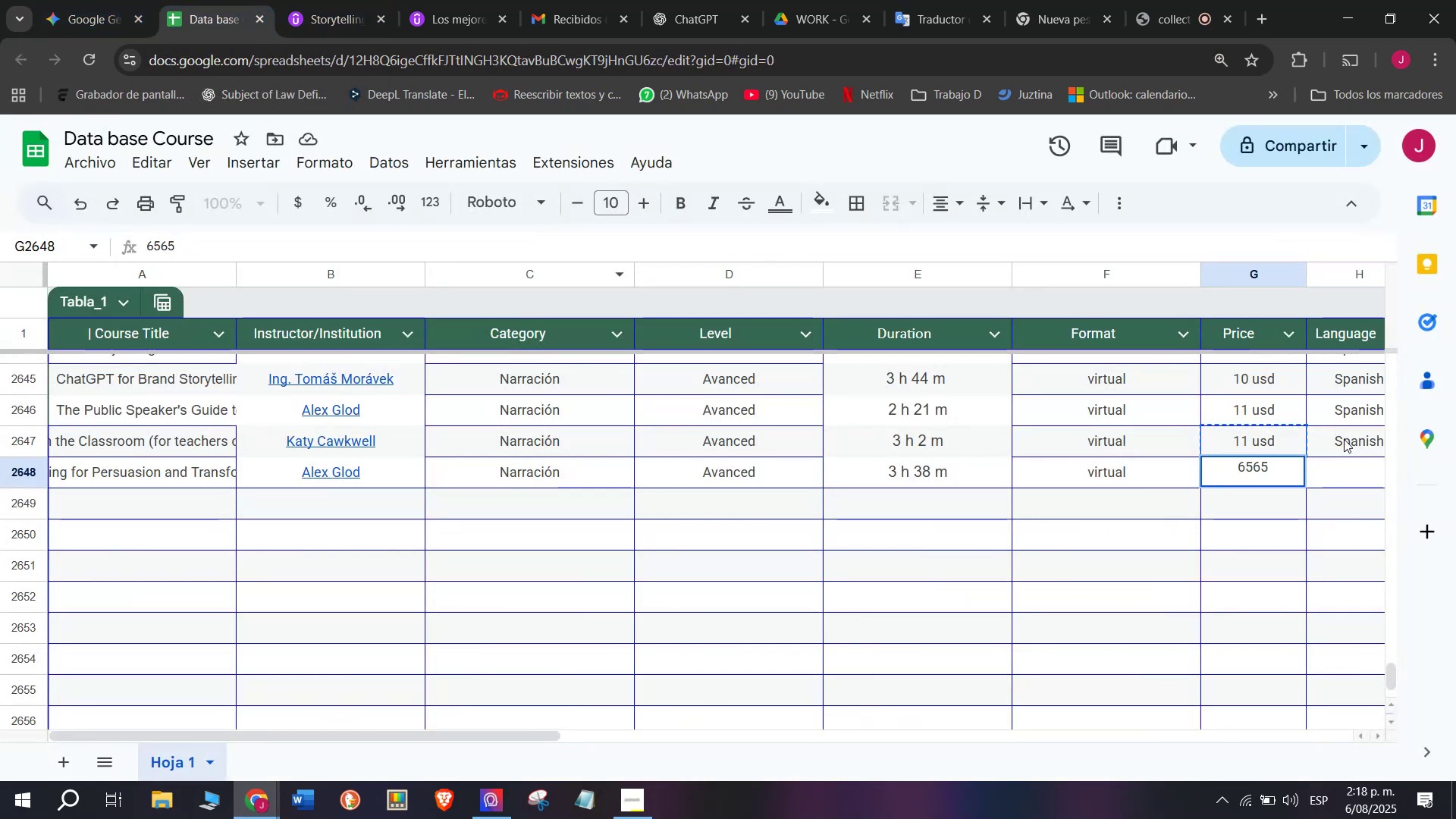 
left_click([1356, 431])
 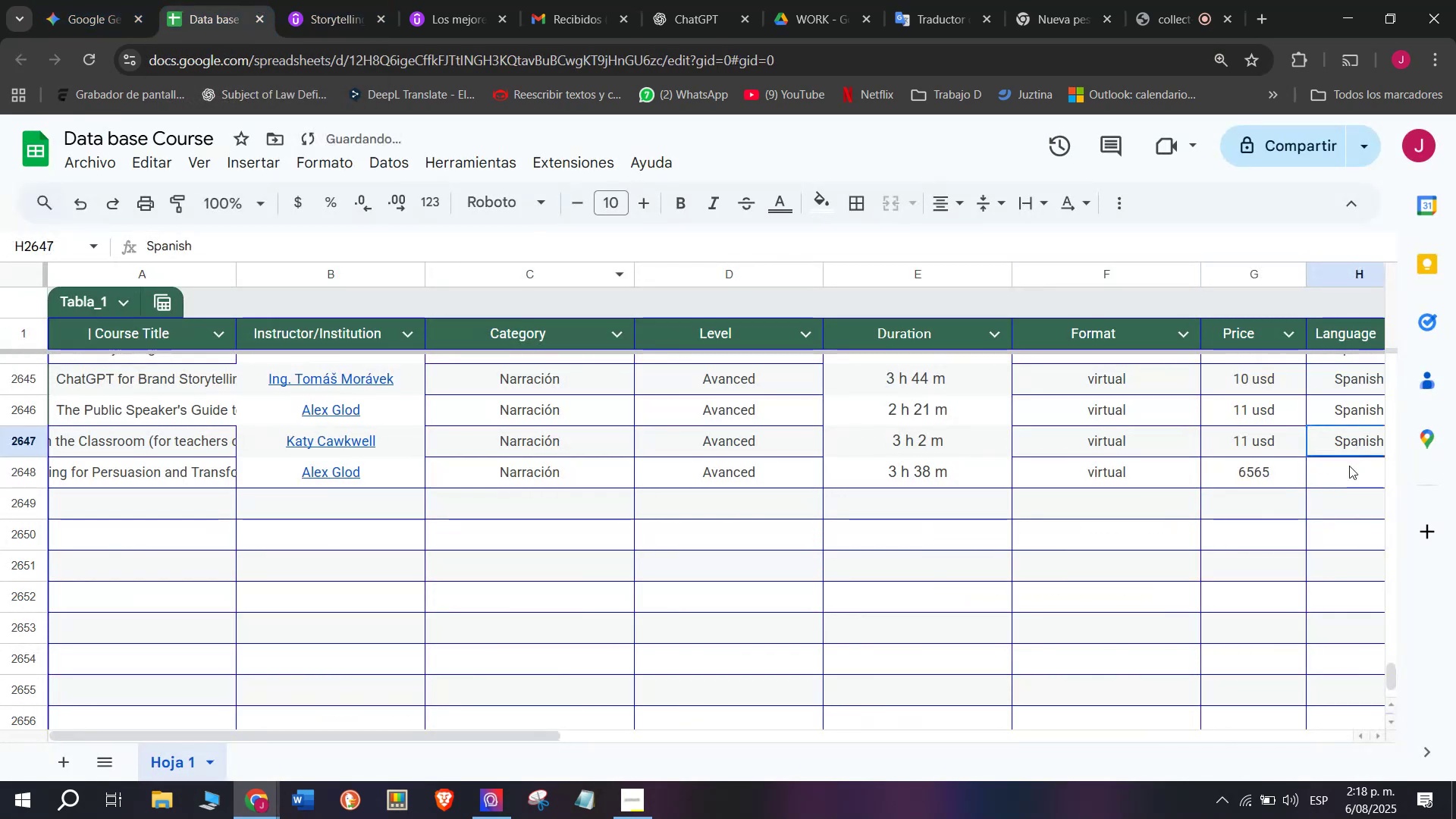 
key(Break)
 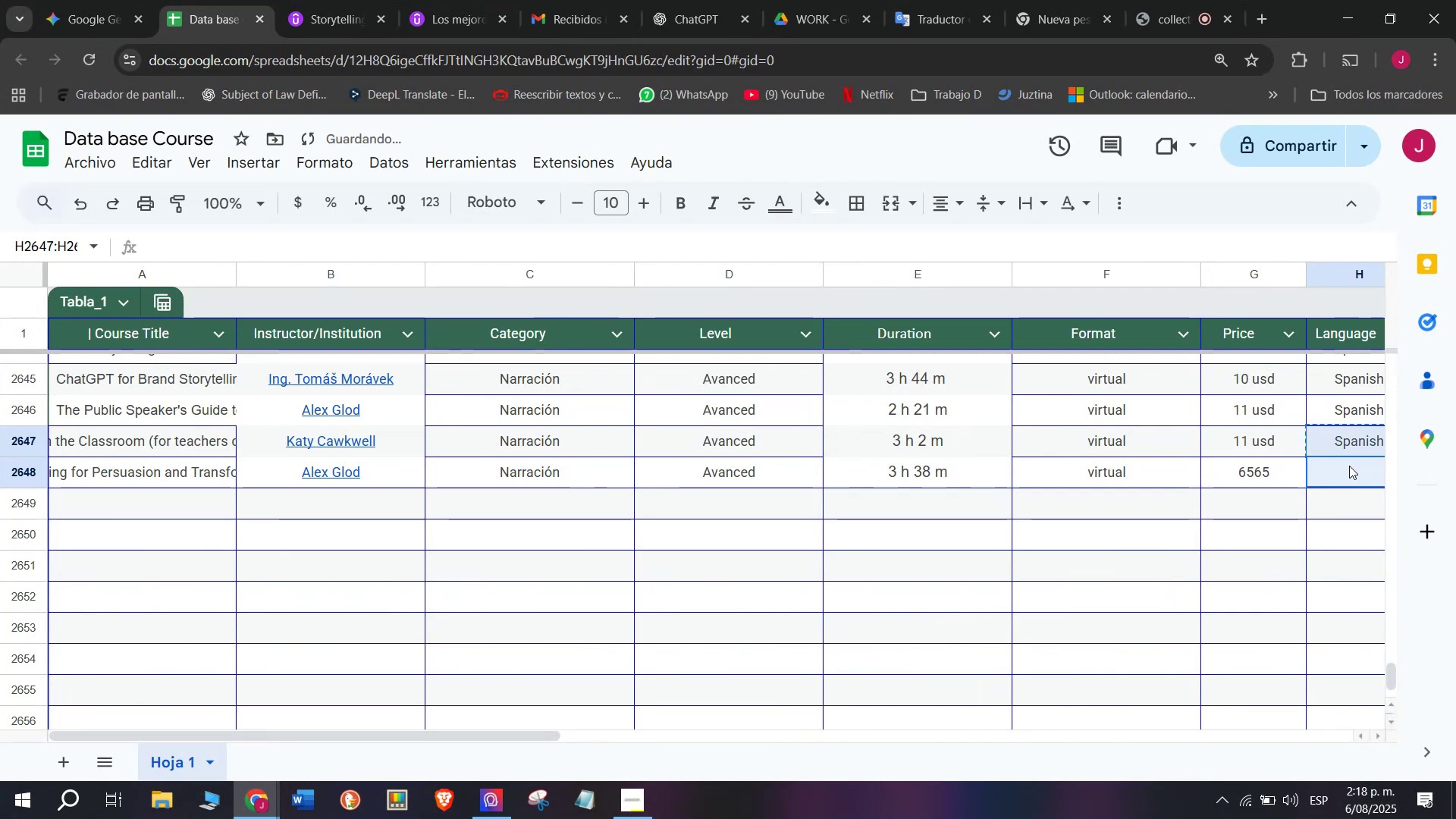 
key(Control+ControlLeft)
 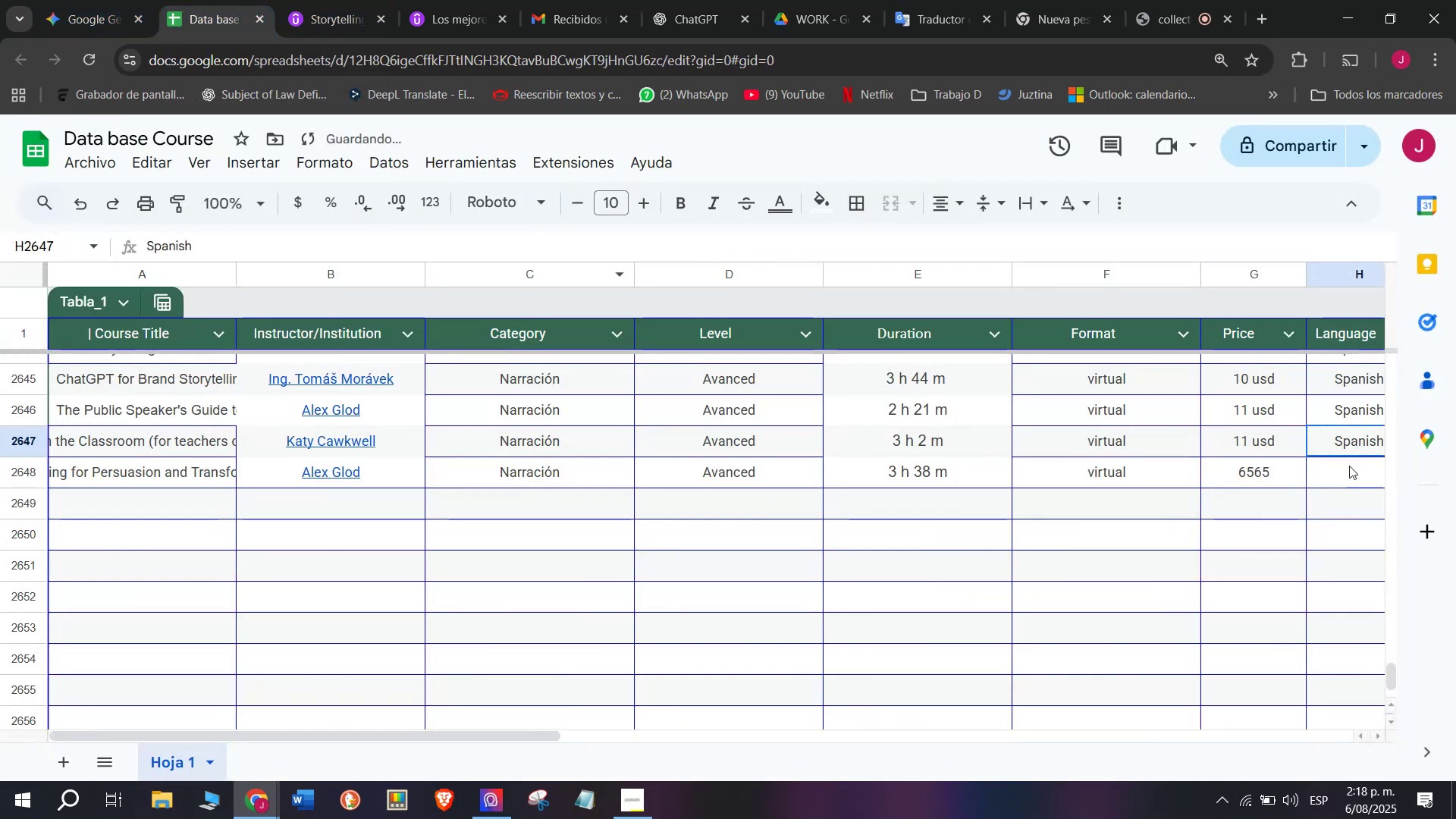 
key(Control+C)
 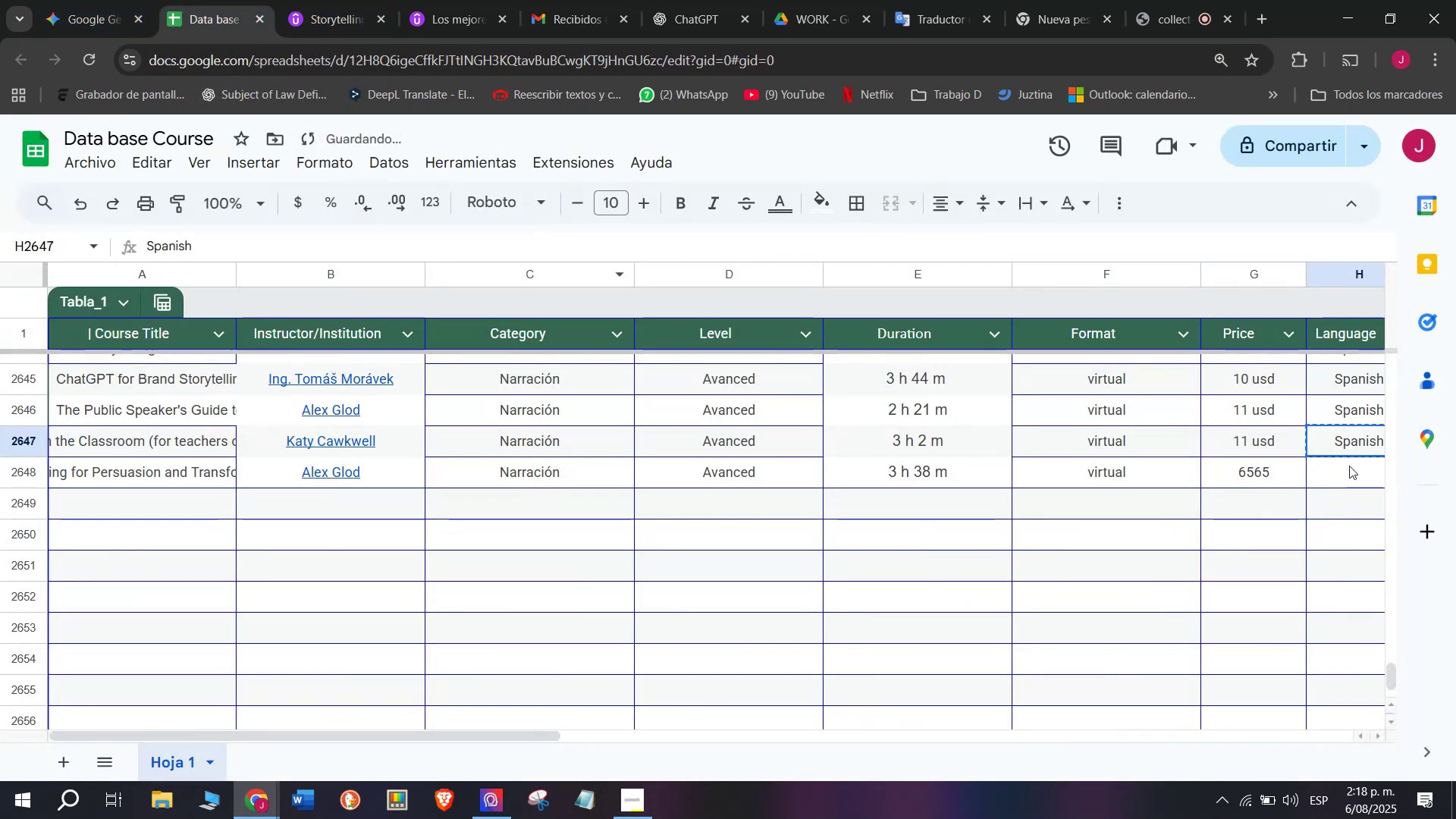 
double_click([1349, 466])
 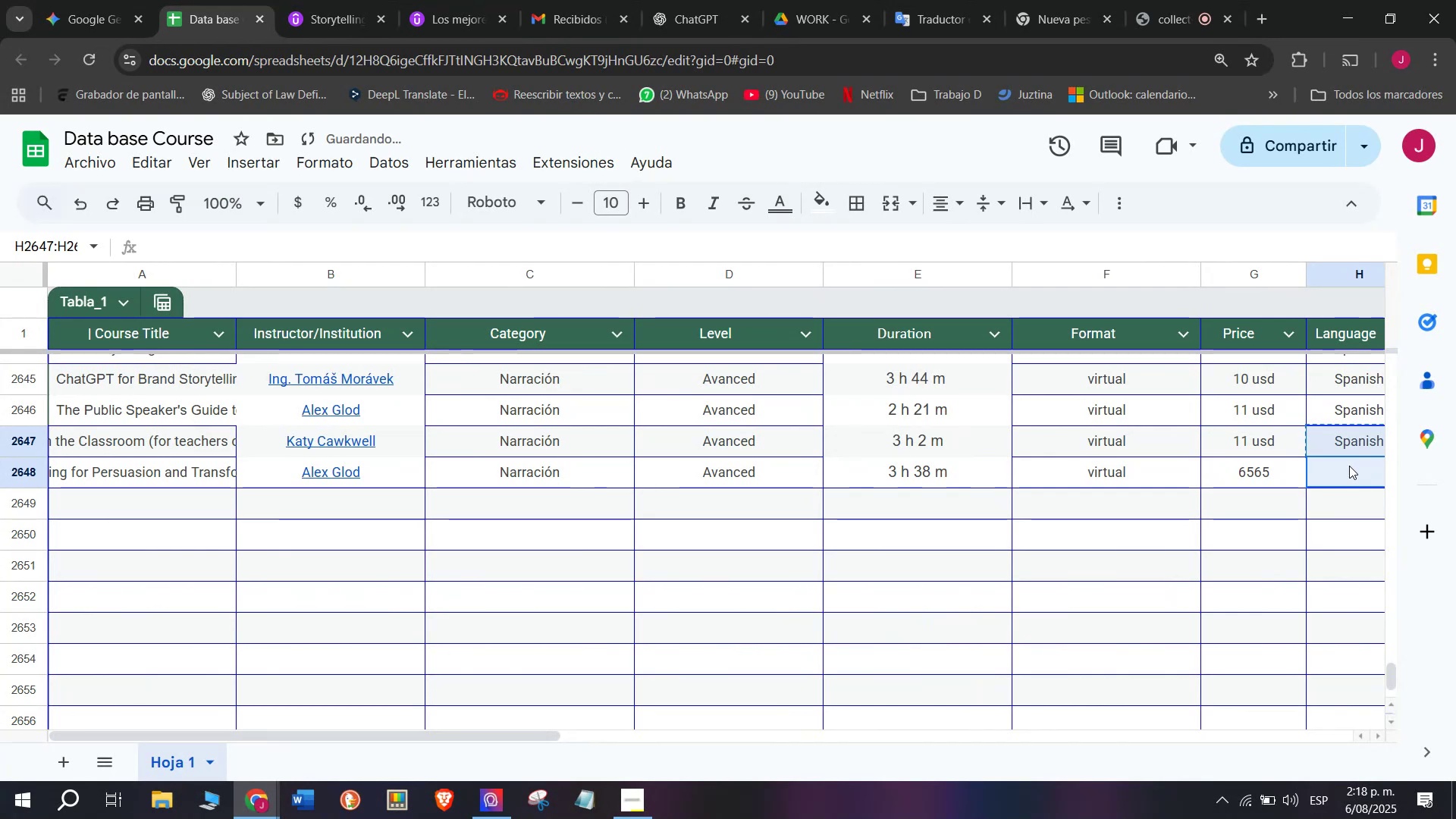 
key(Control+ControlLeft)
 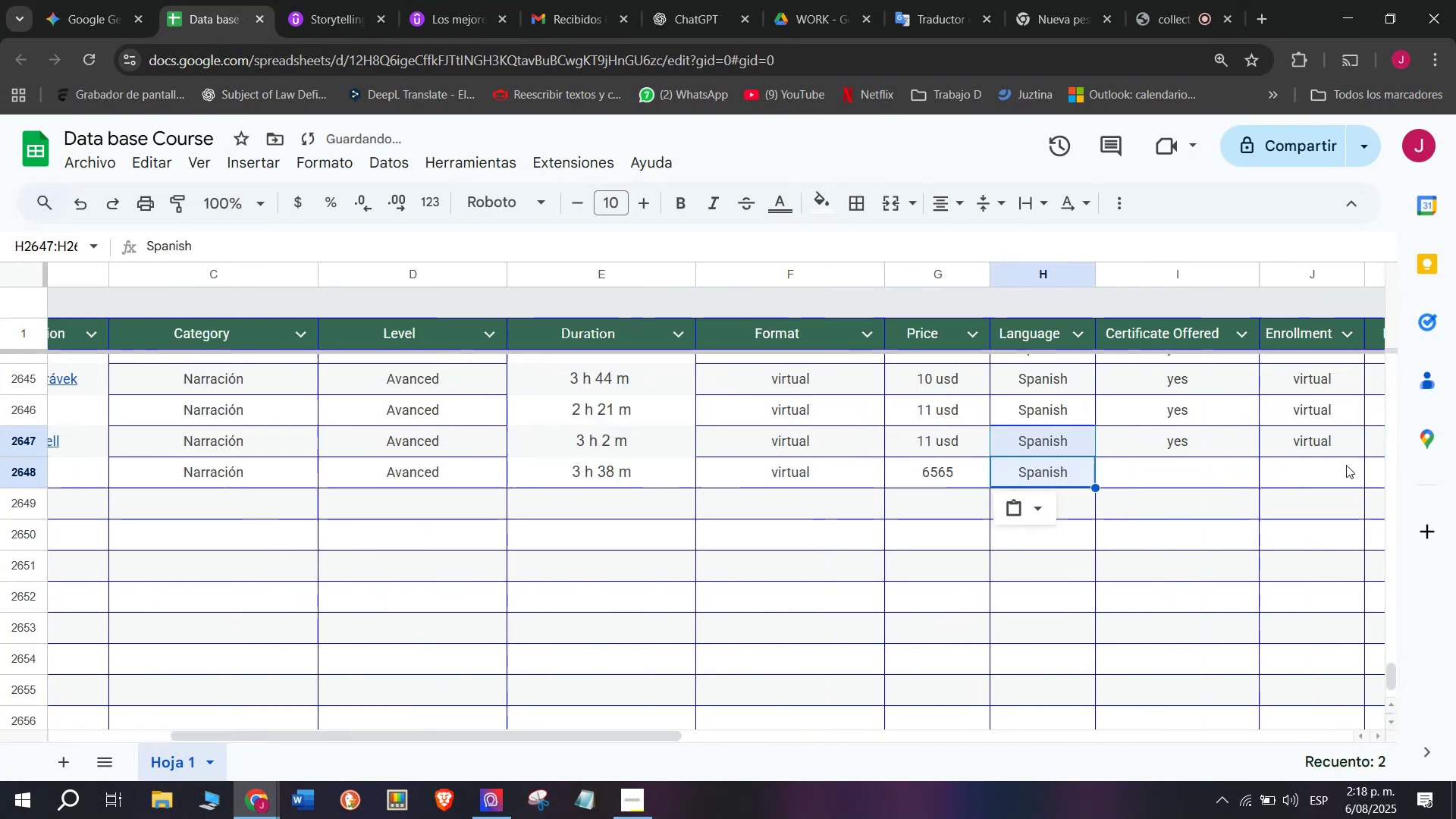 
key(Z)
 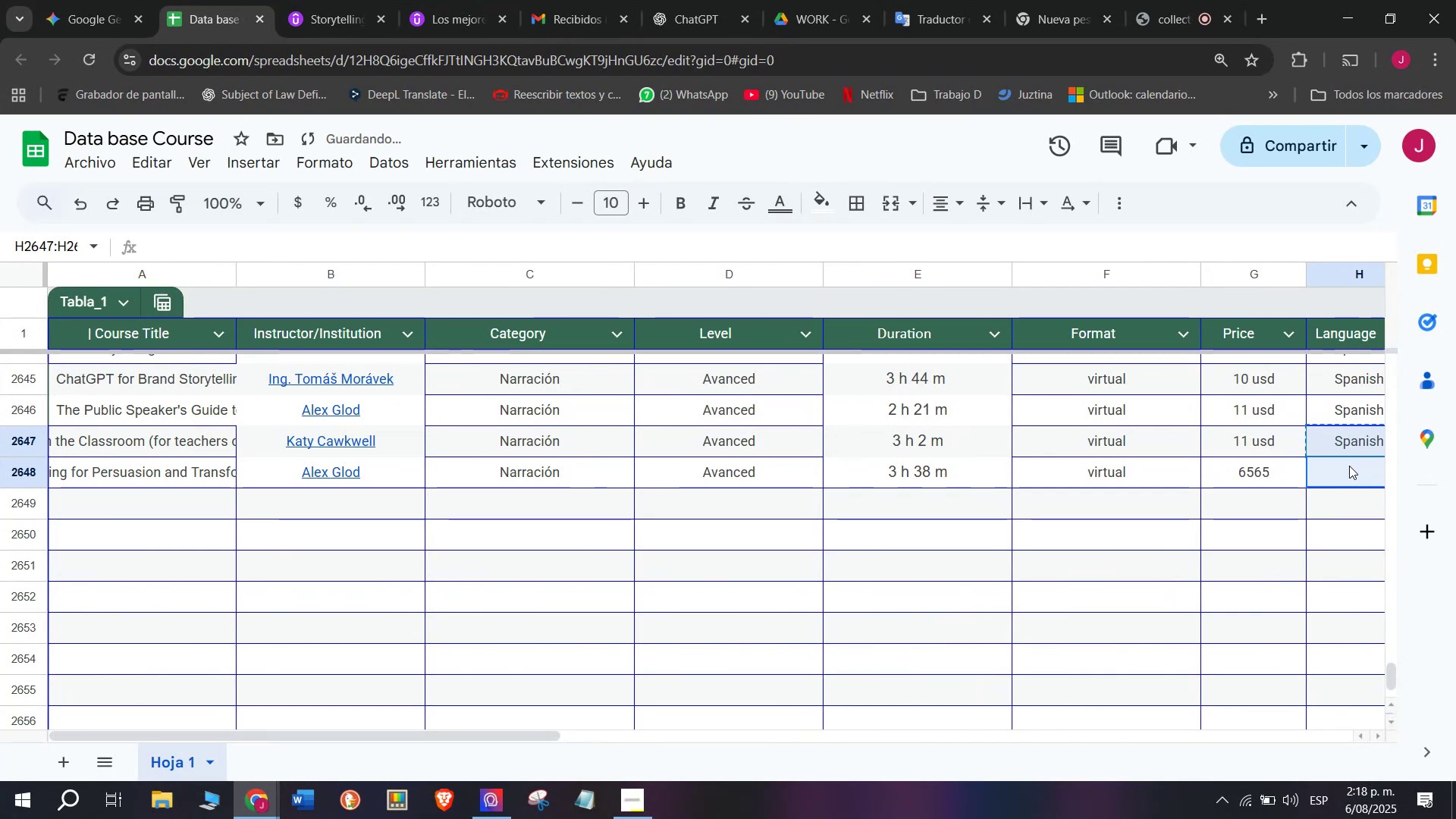 
key(Control+V)
 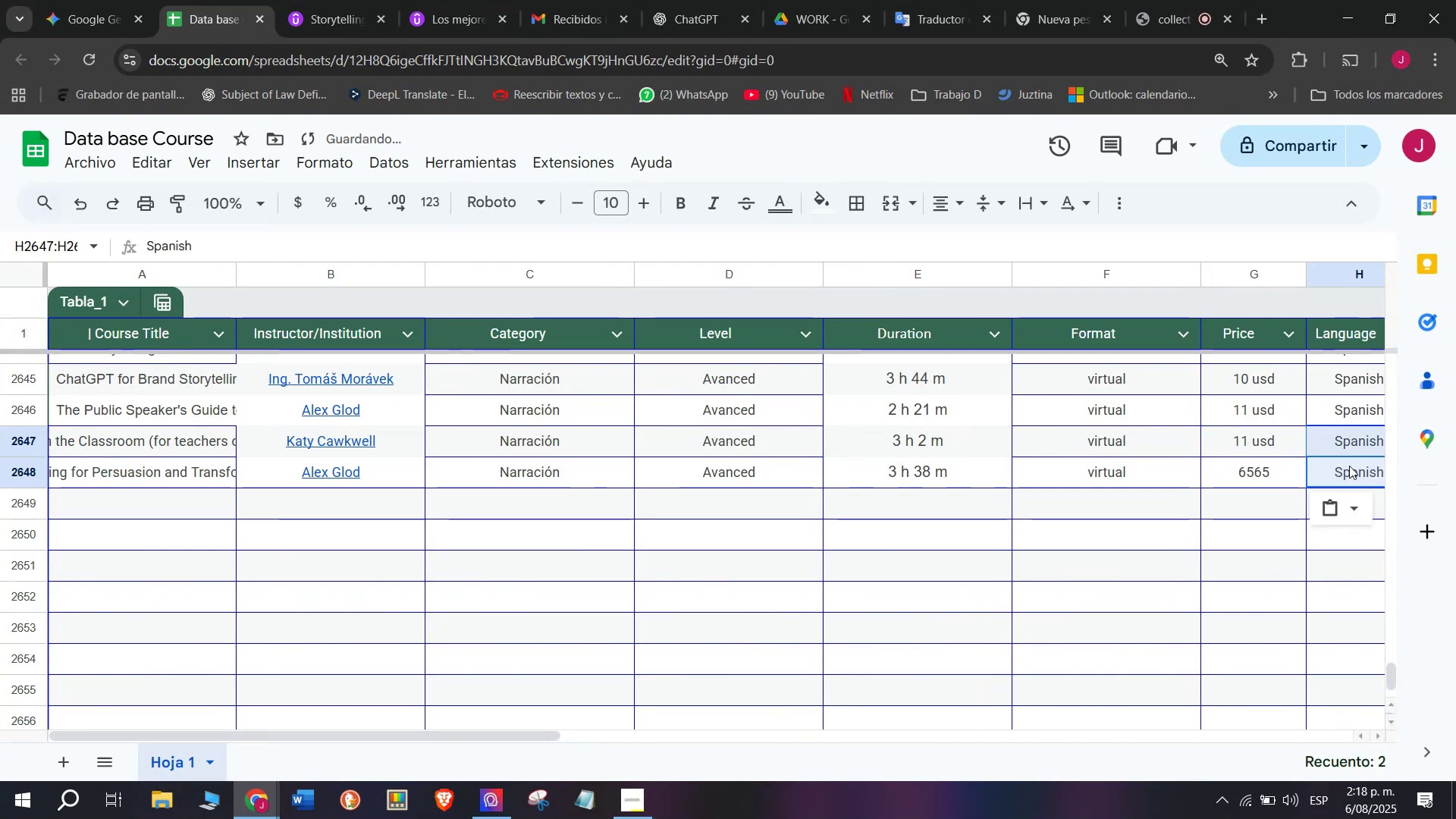 
scroll: coordinate [431, 466], scroll_direction: down, amount: 3.0
 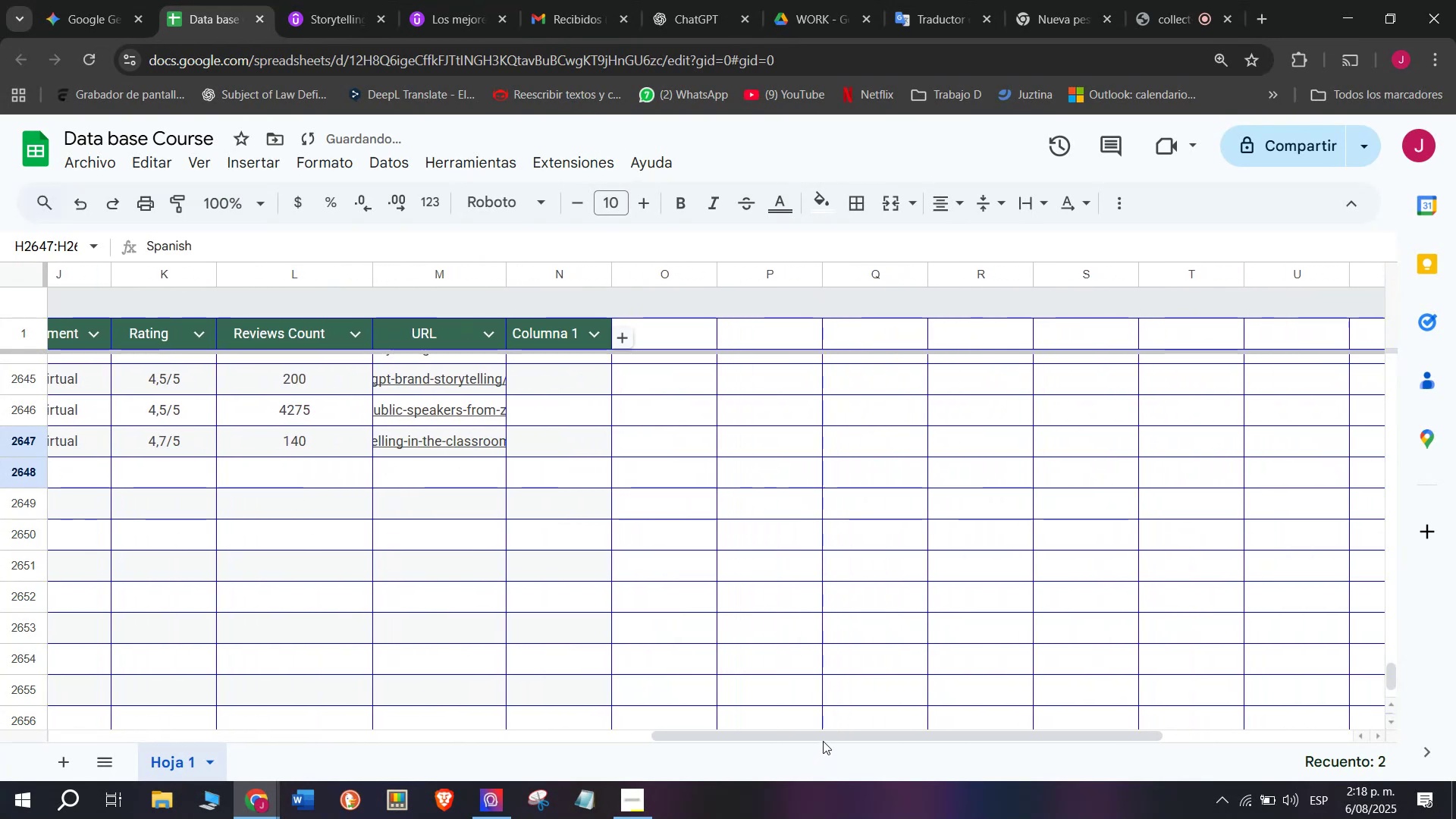 
left_click_drag(start_coordinate=[823, 736], to_coordinate=[593, 722])
 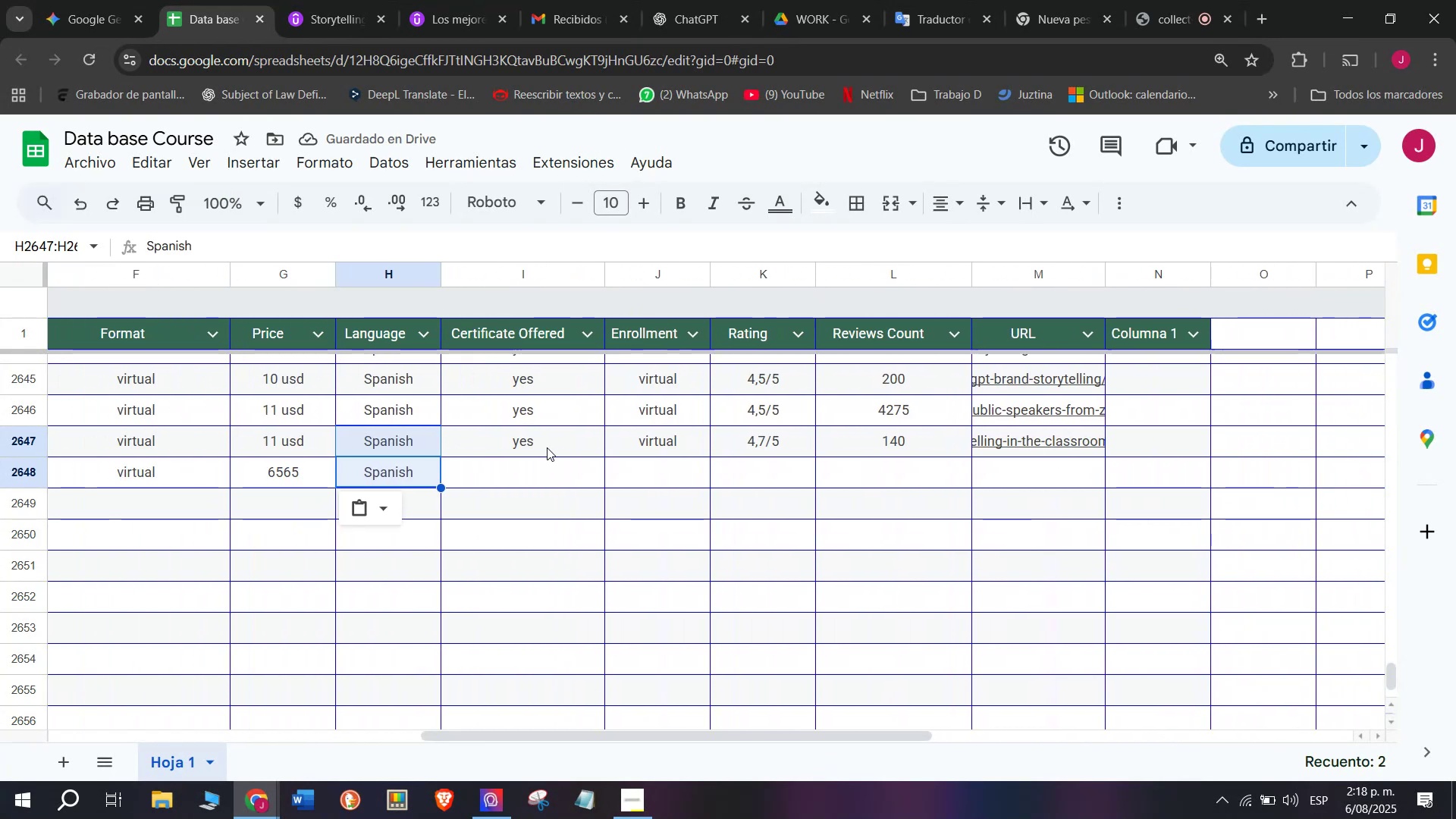 
left_click([547, 446])
 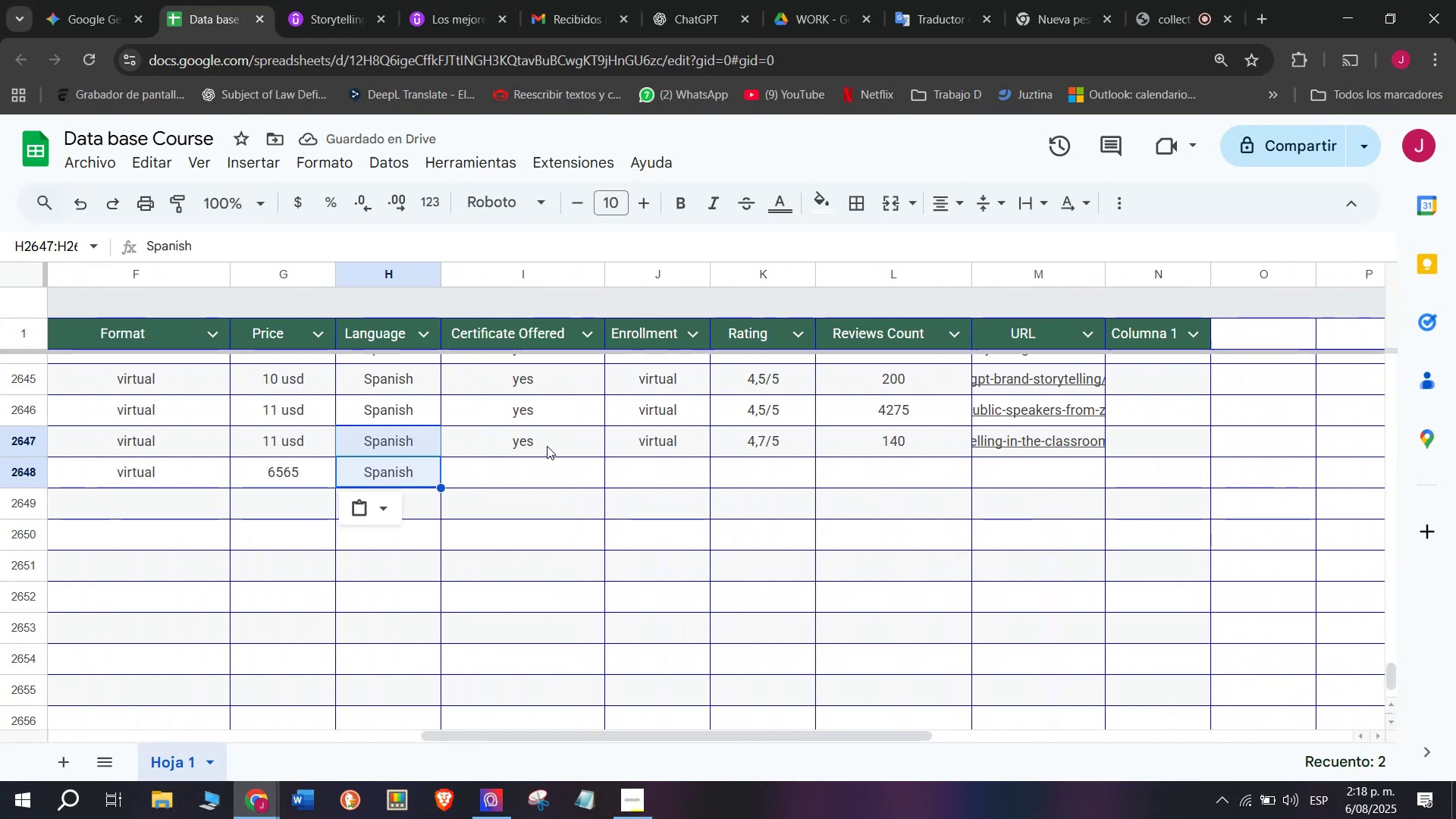 
key(Break)
 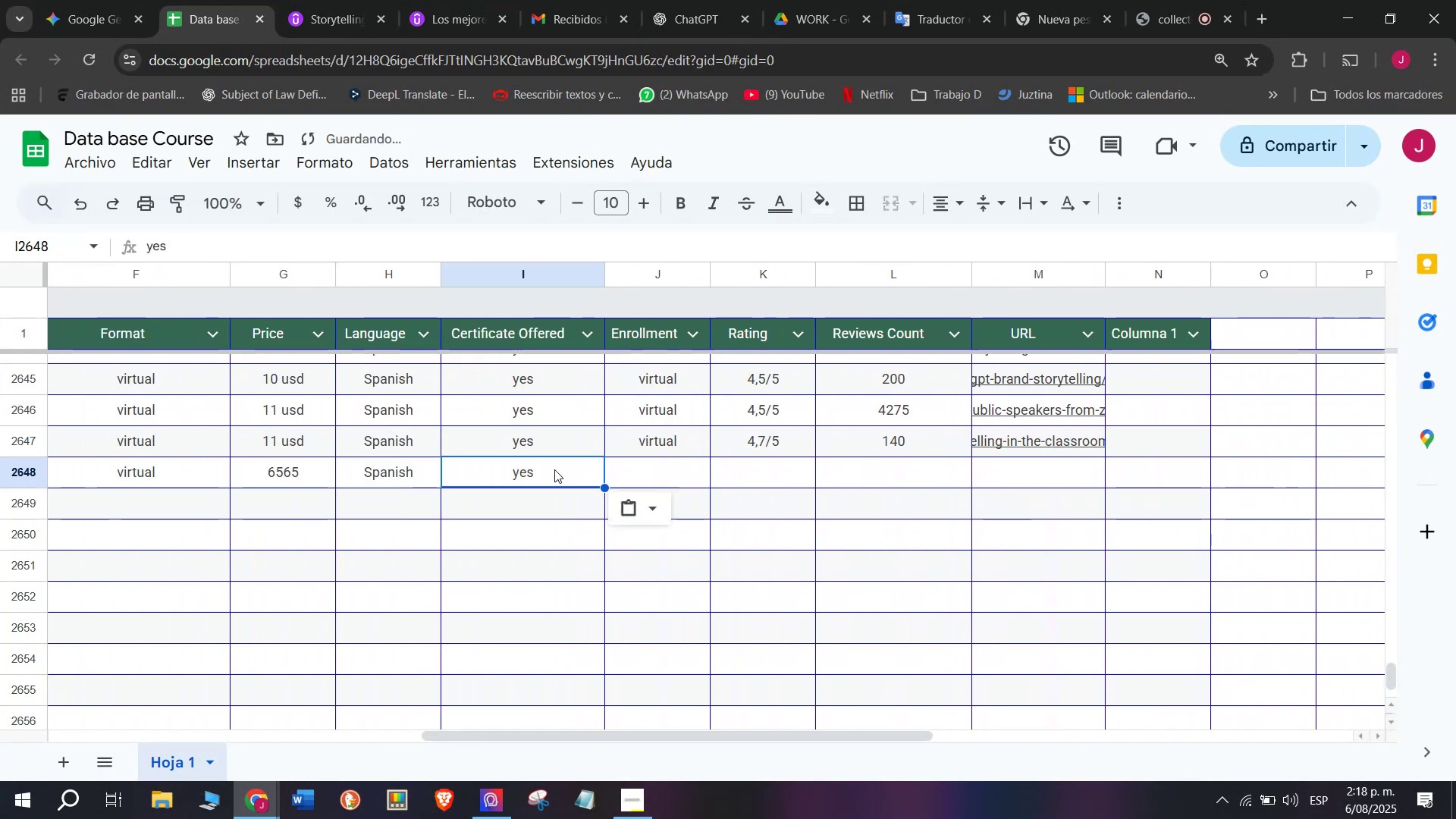 
key(Control+ControlLeft)
 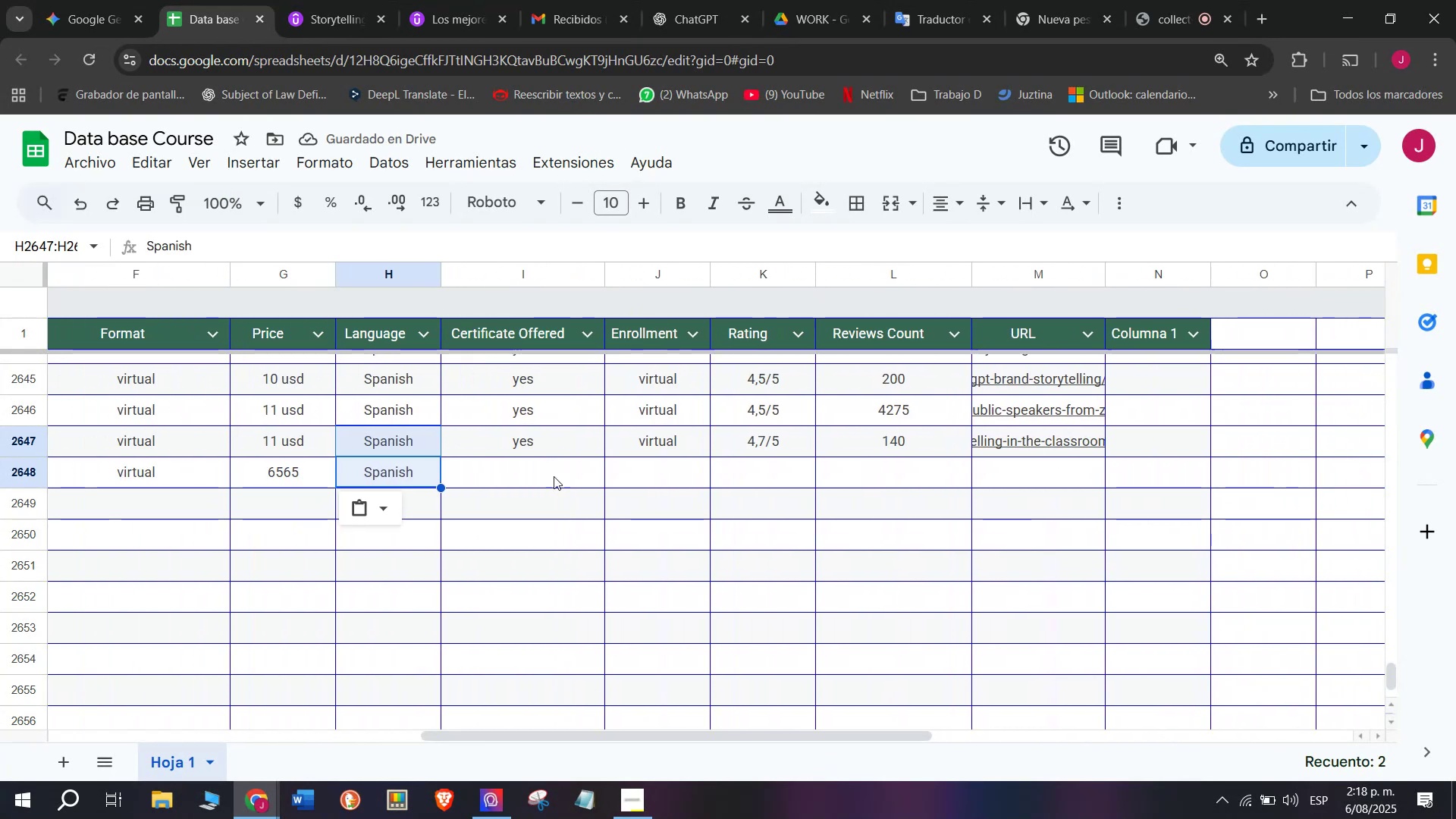 
key(Control+C)
 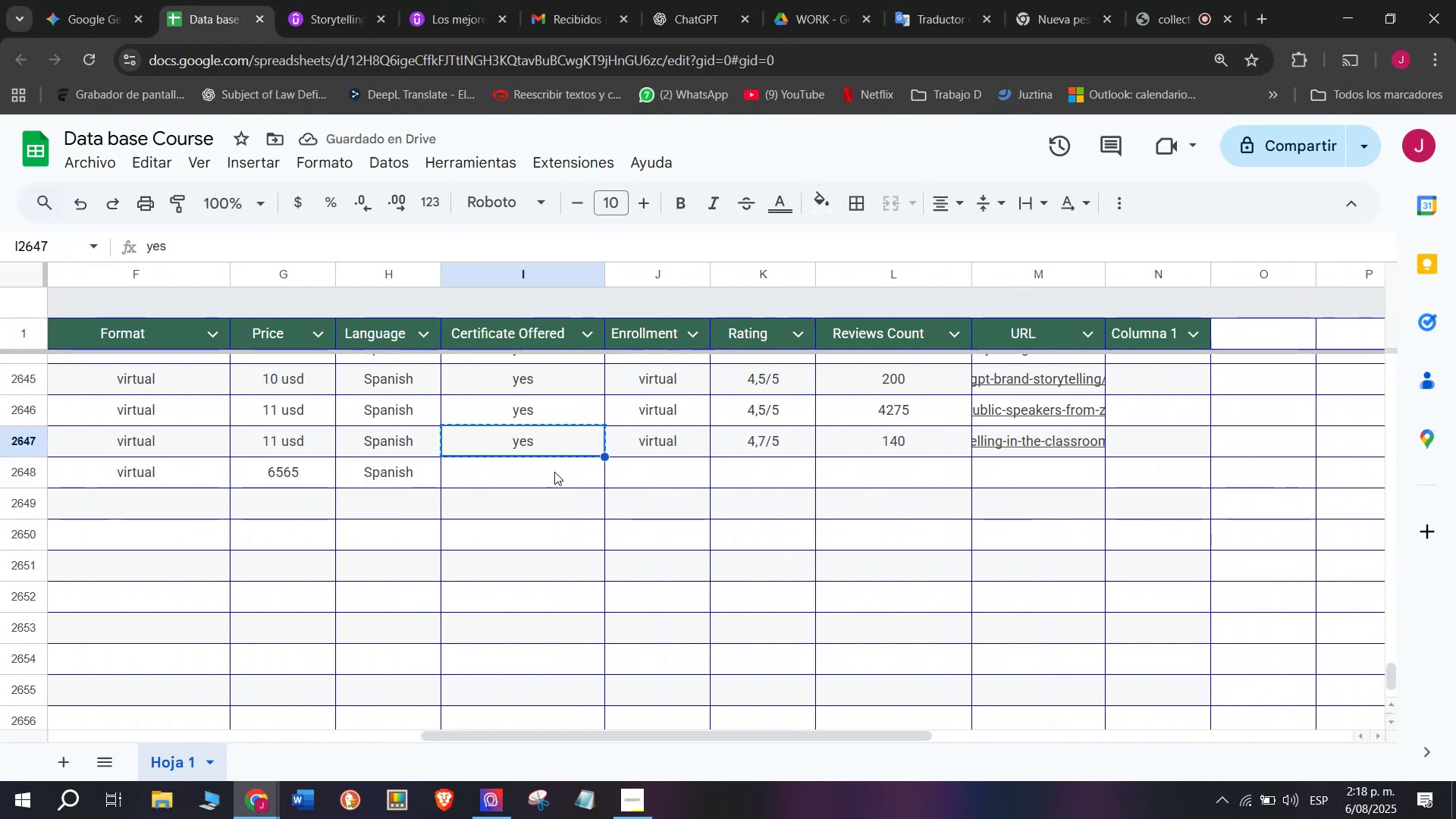 
key(Z)
 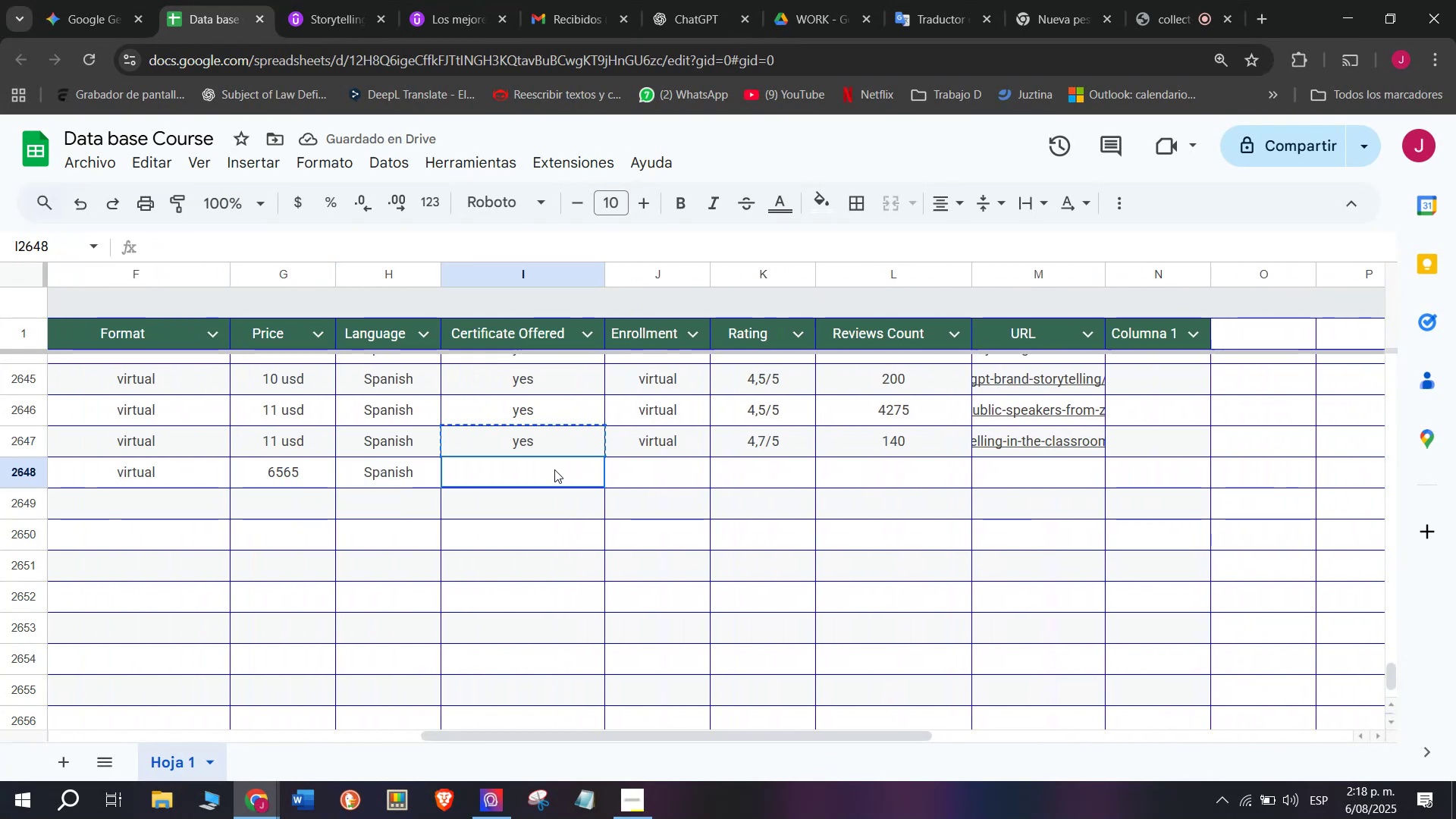 
key(Control+ControlLeft)
 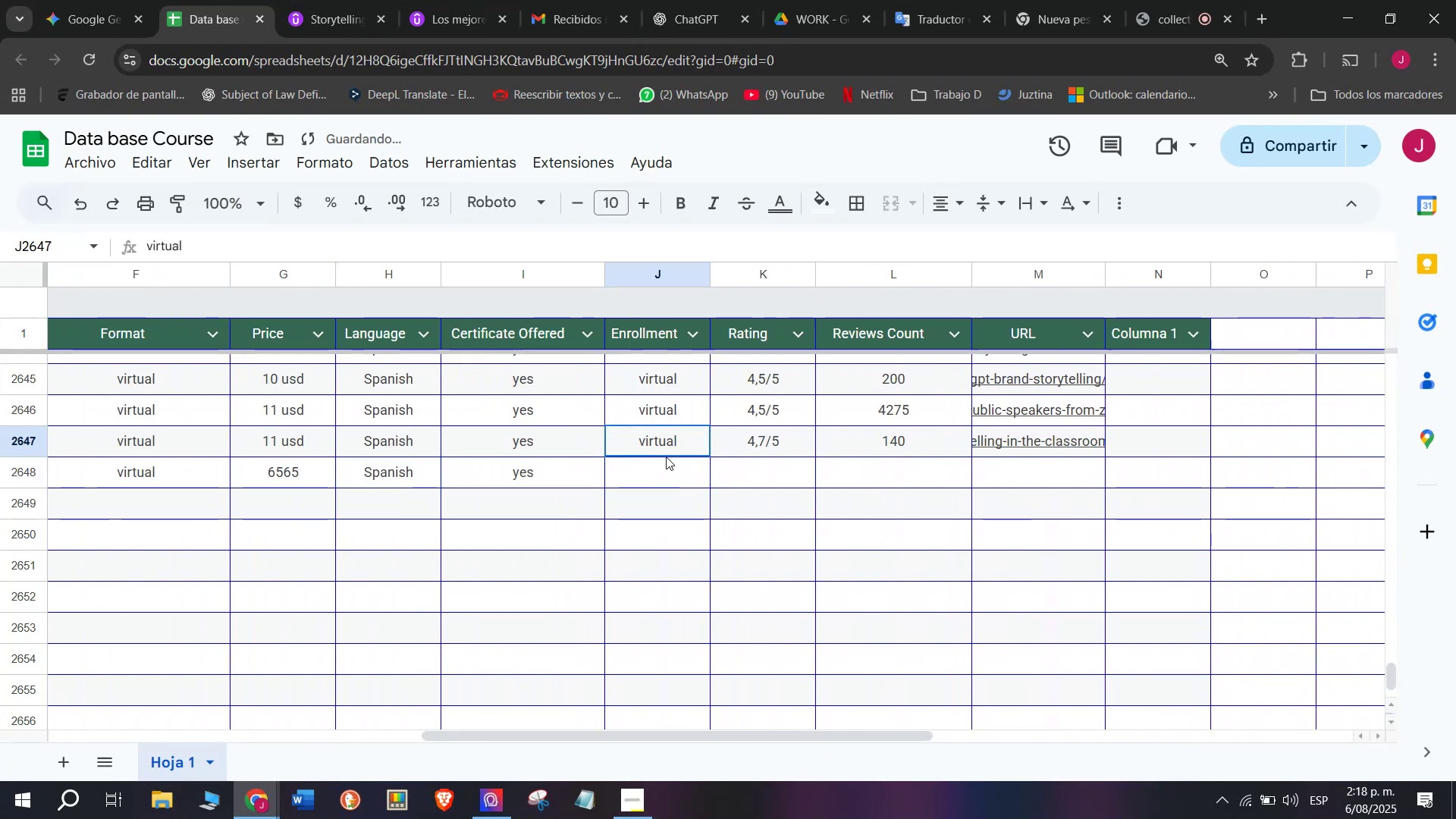 
key(Control+V)
 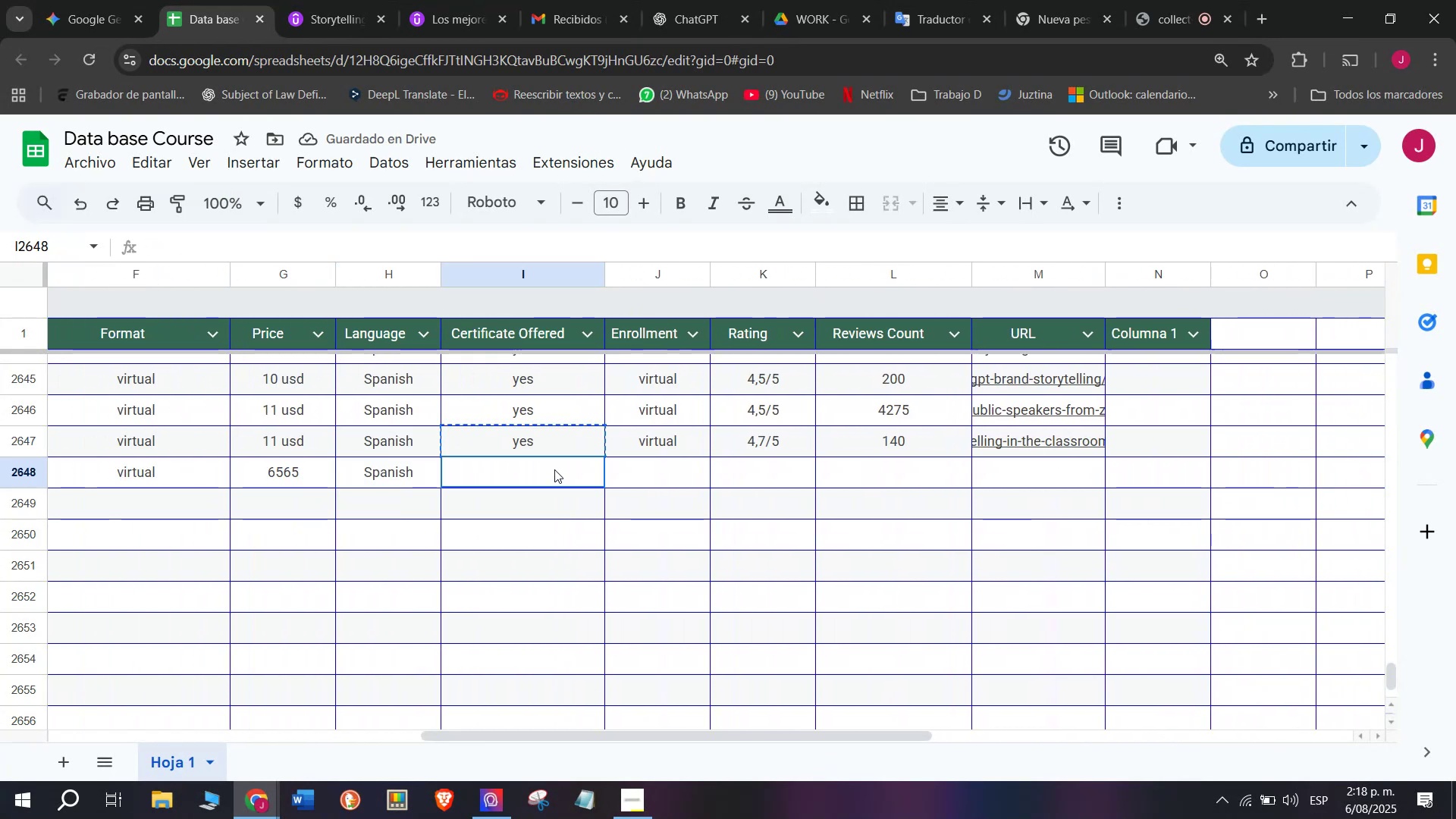 
double_click([554, 469])
 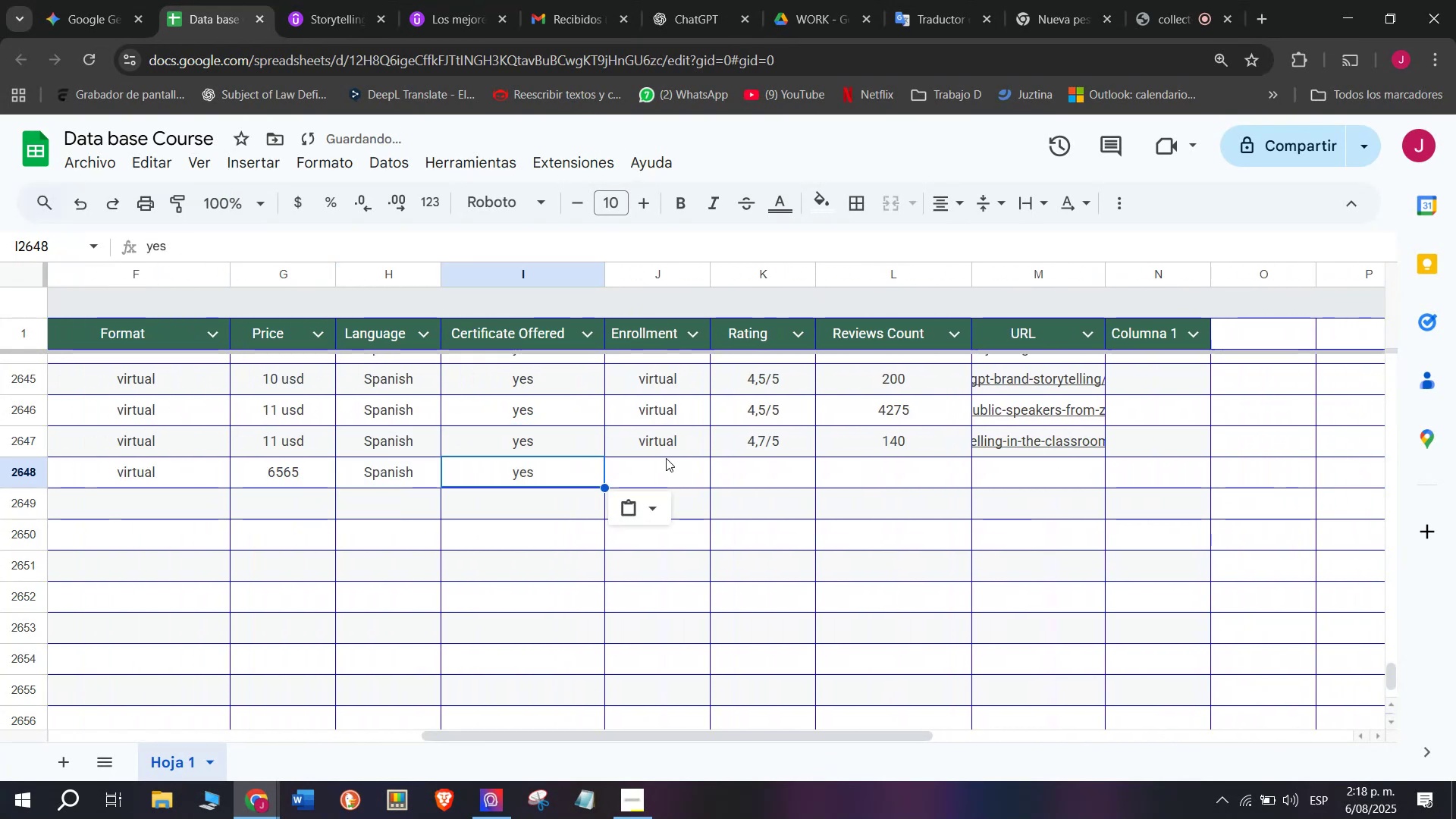 
triple_click([666, 457])
 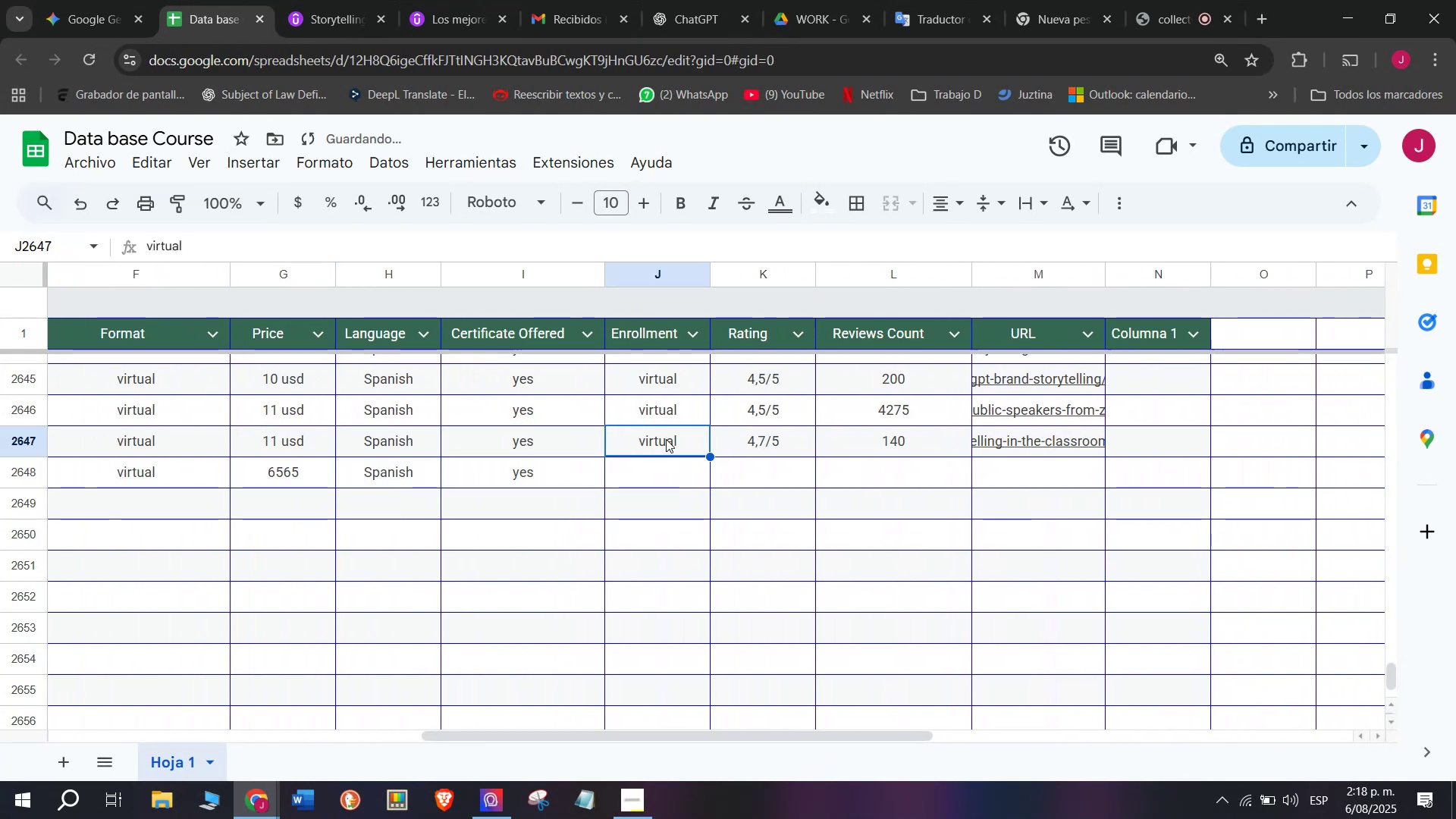 
key(Break)
 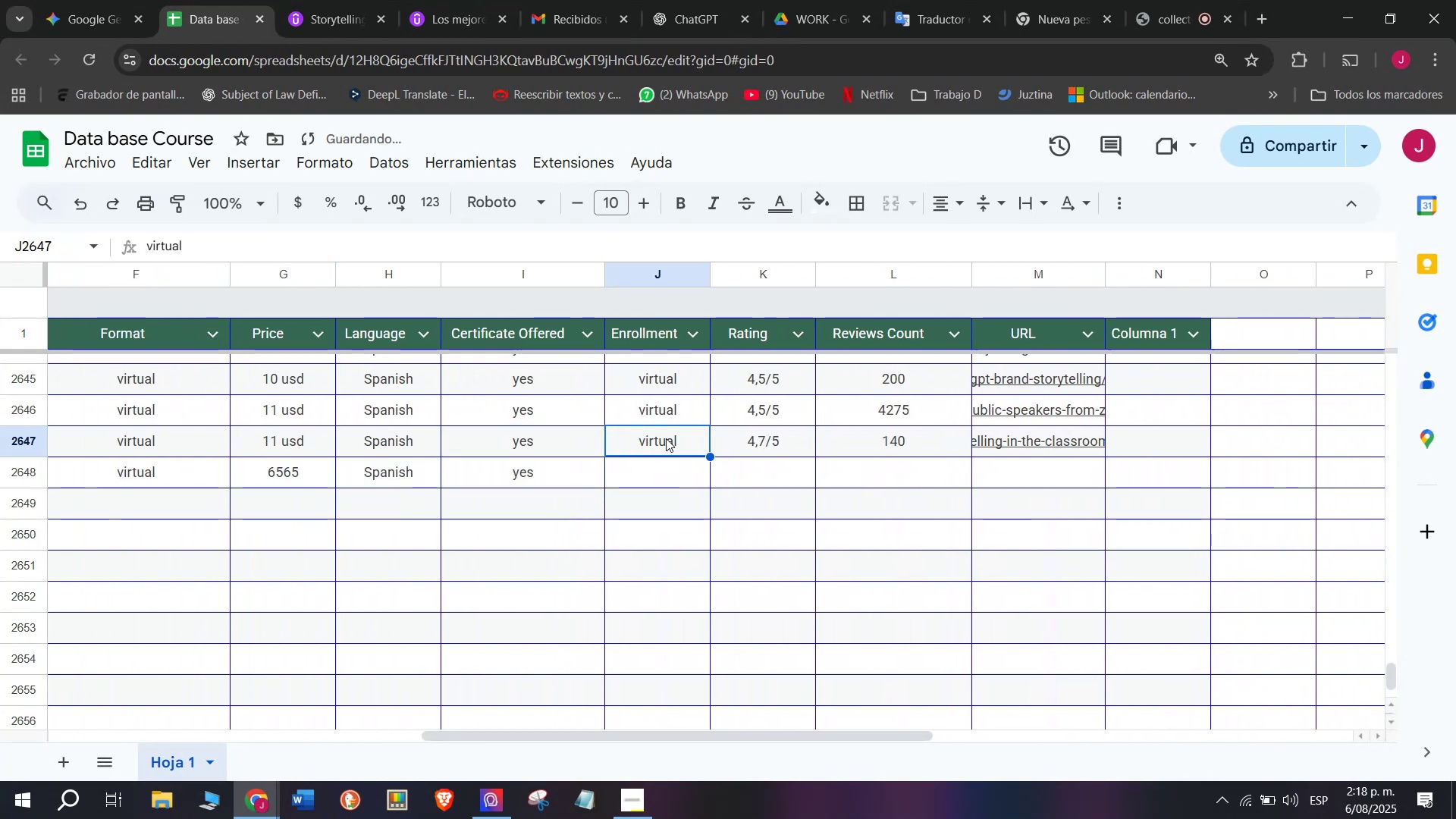 
key(Control+ControlLeft)
 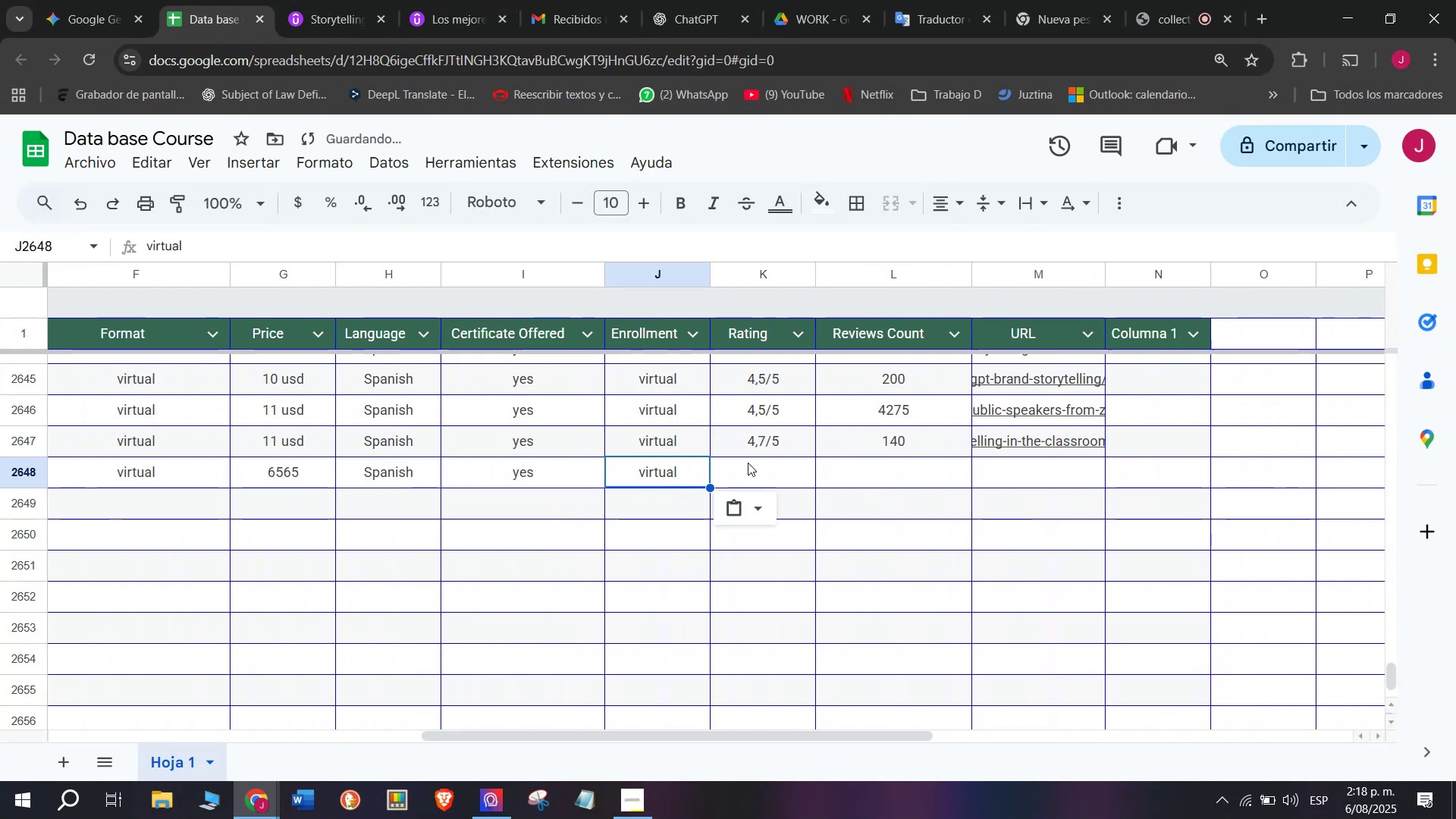 
key(Control+C)
 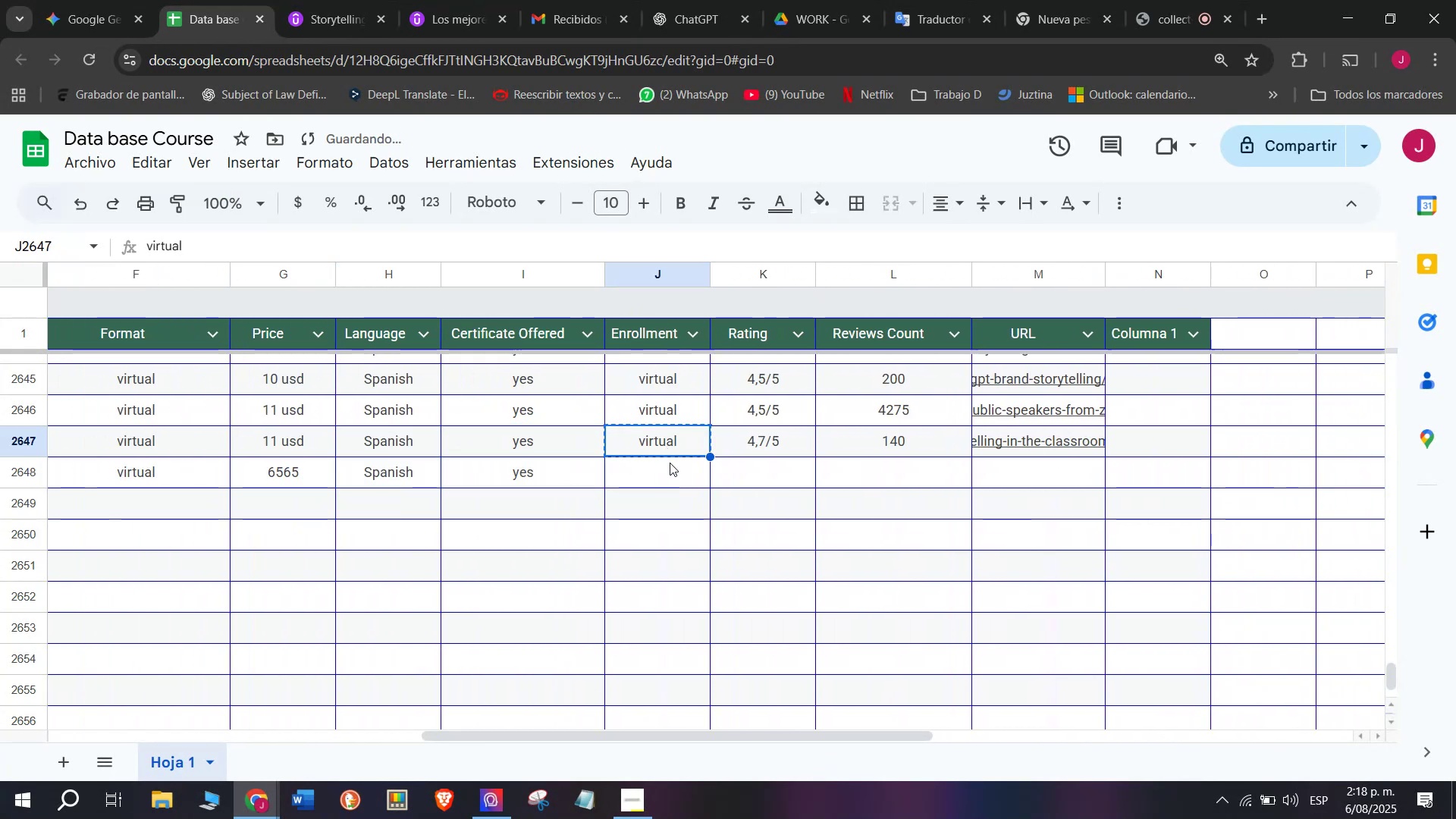 
left_click([670, 463])
 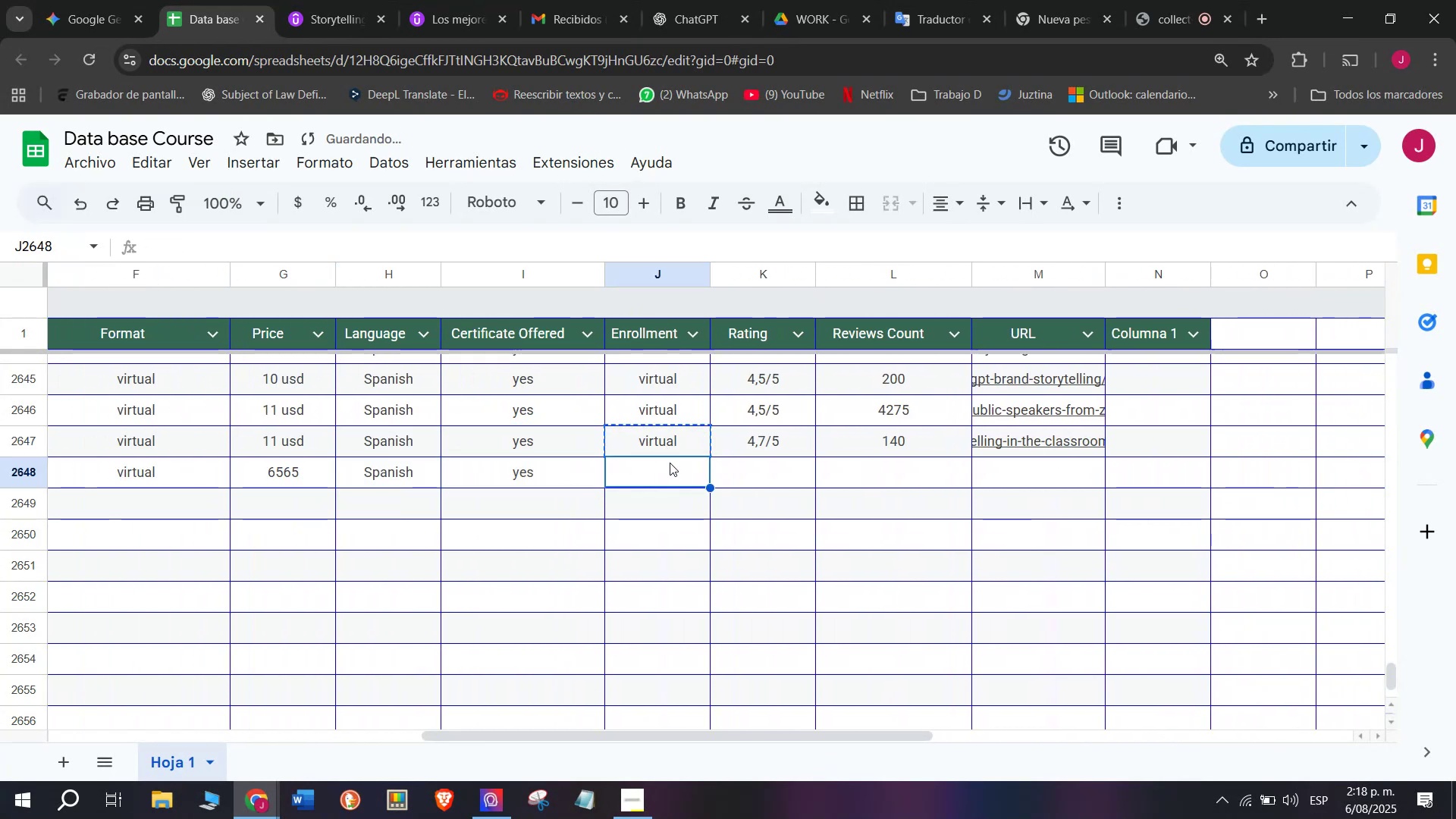 
key(Control+ControlLeft)
 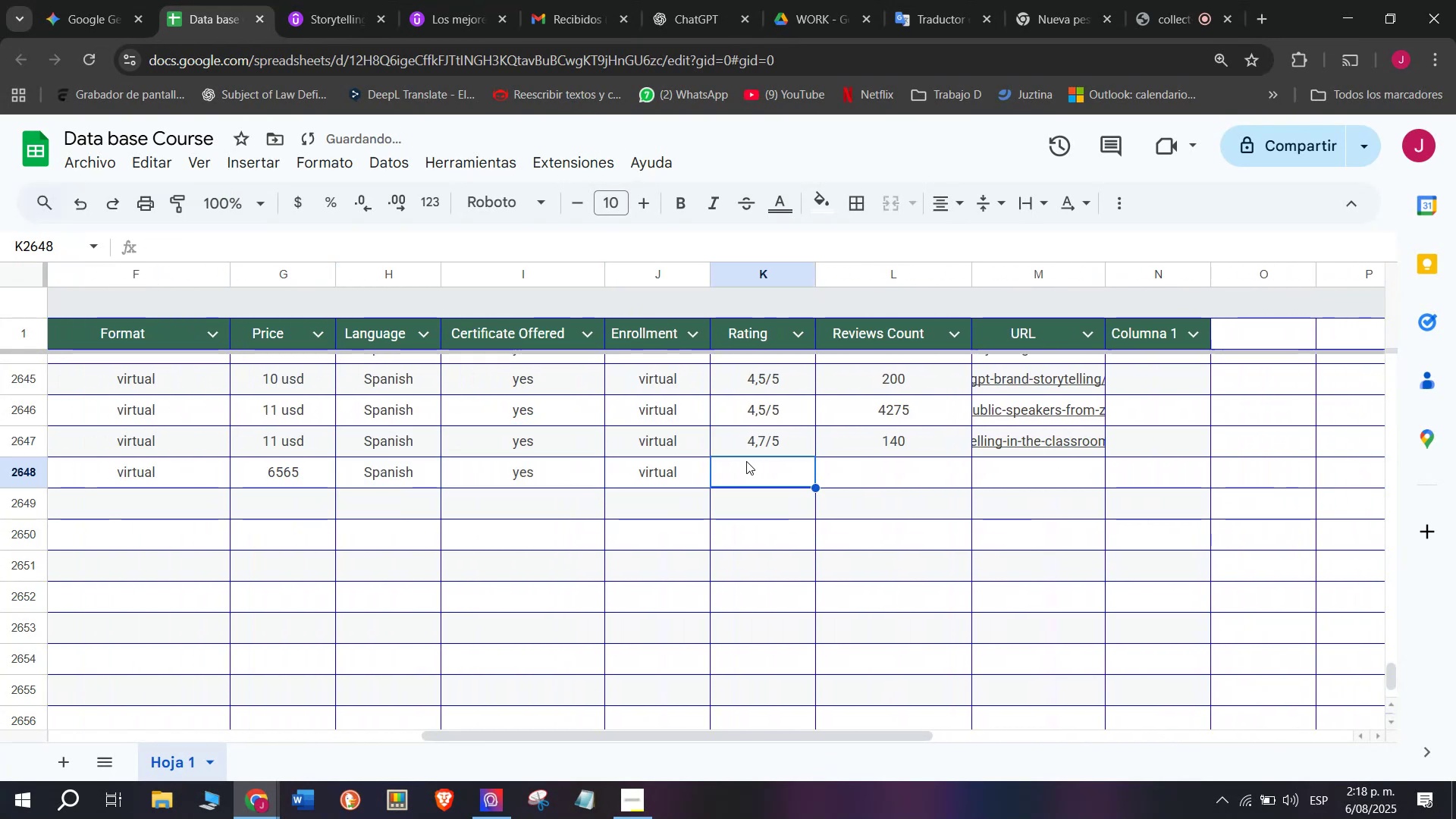 
key(Z)
 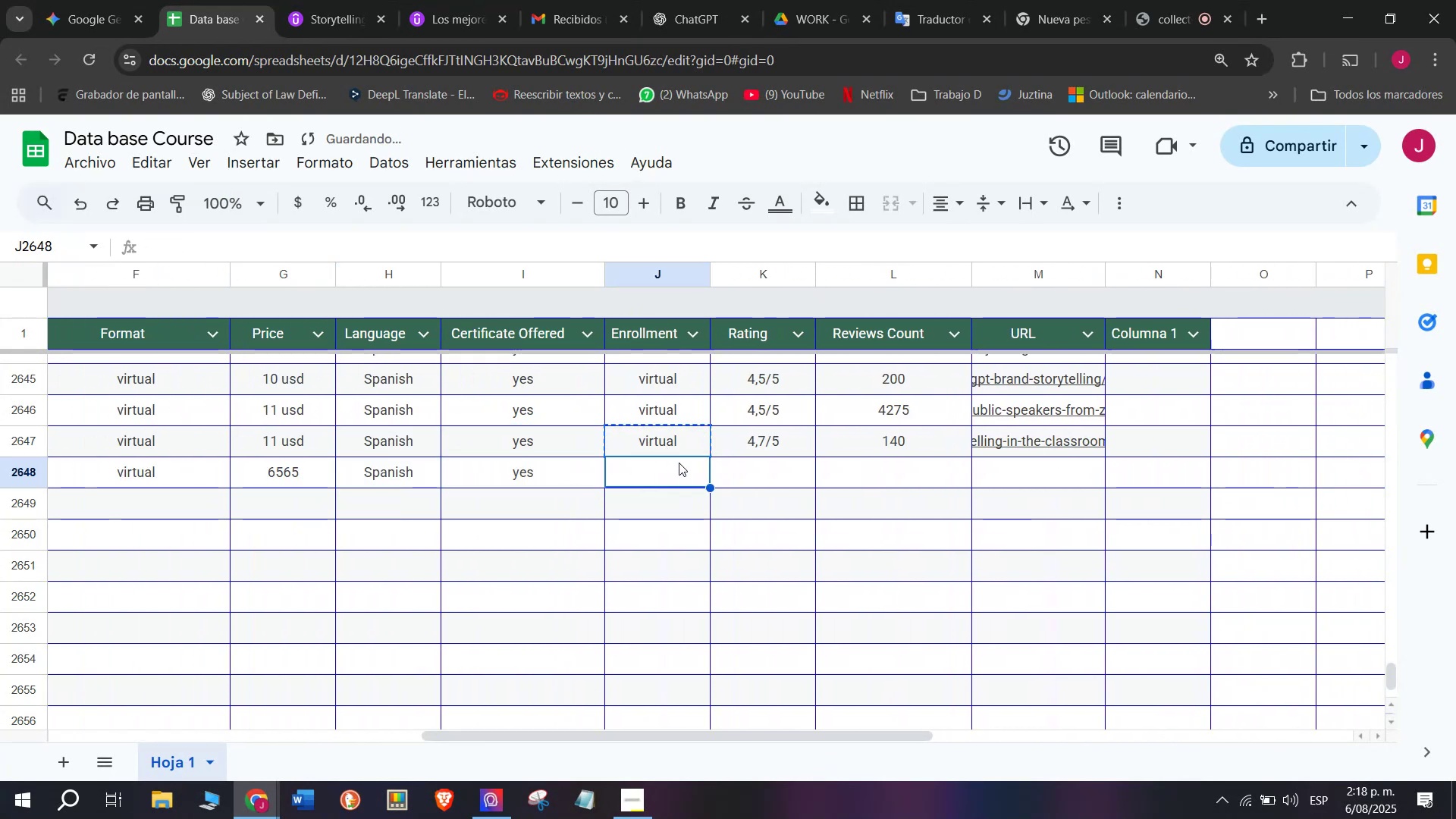 
key(Control+V)
 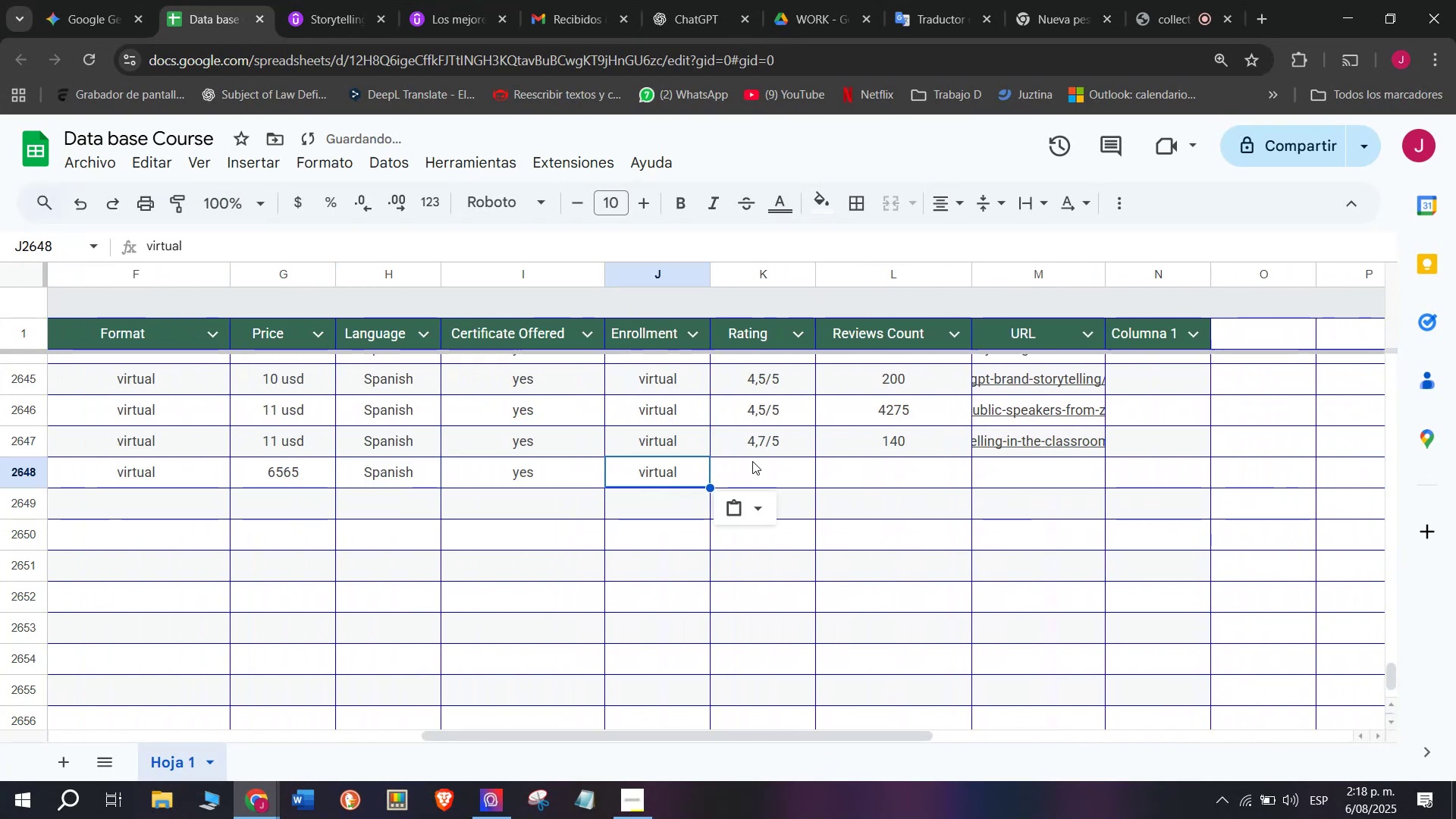 
double_click([752, 461])
 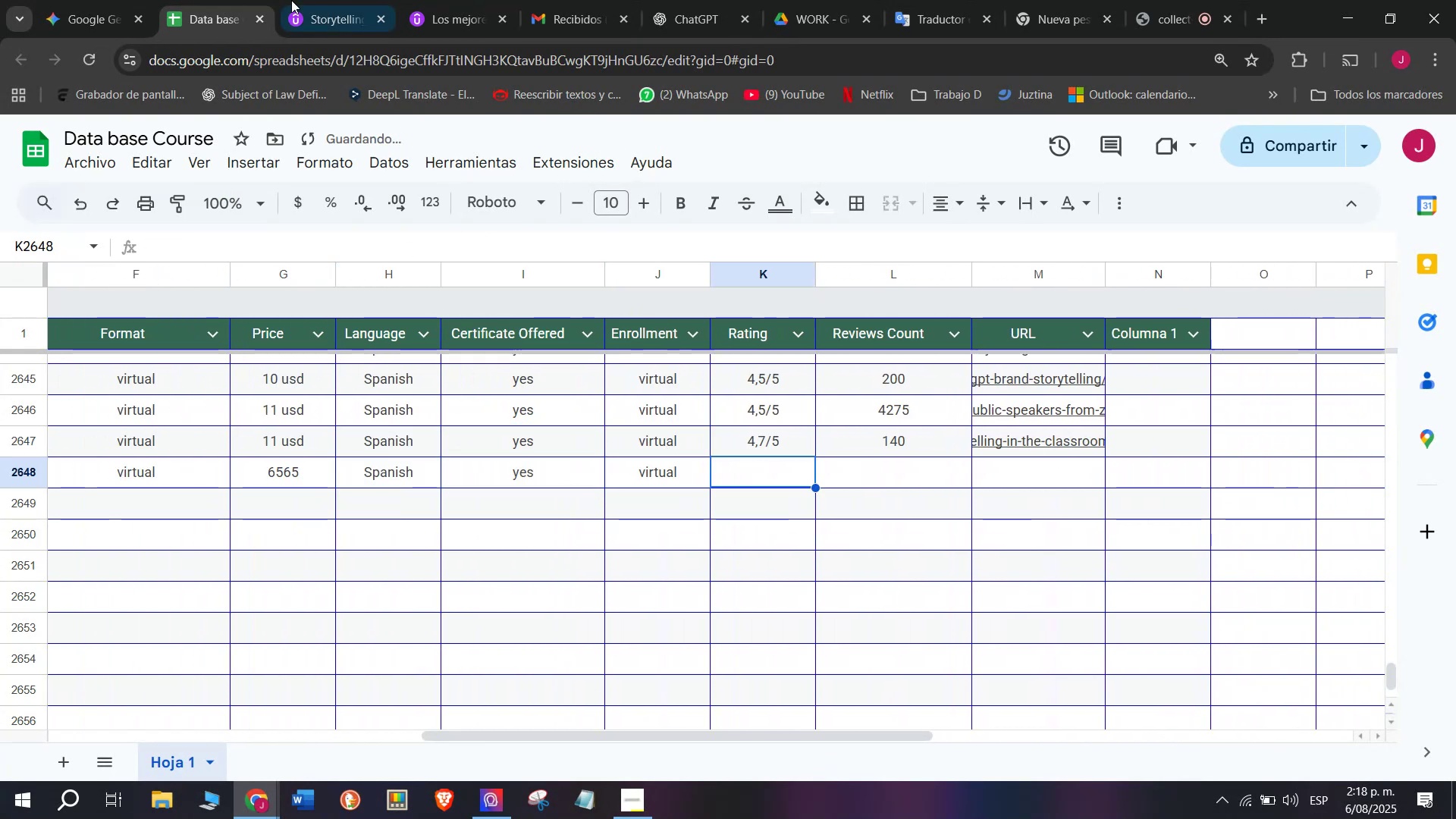 
left_click([291, 0])
 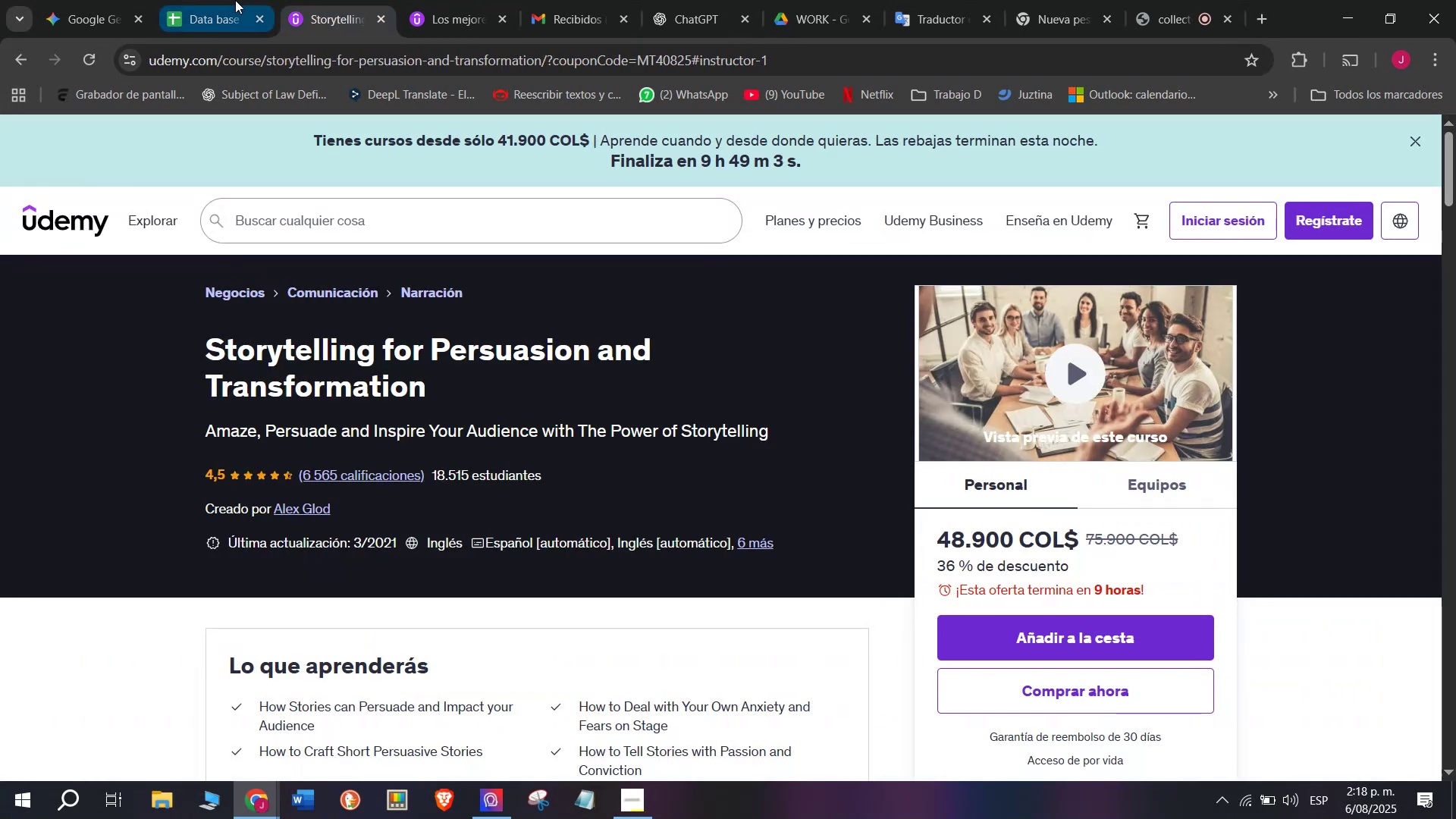 
left_click([237, 0])
 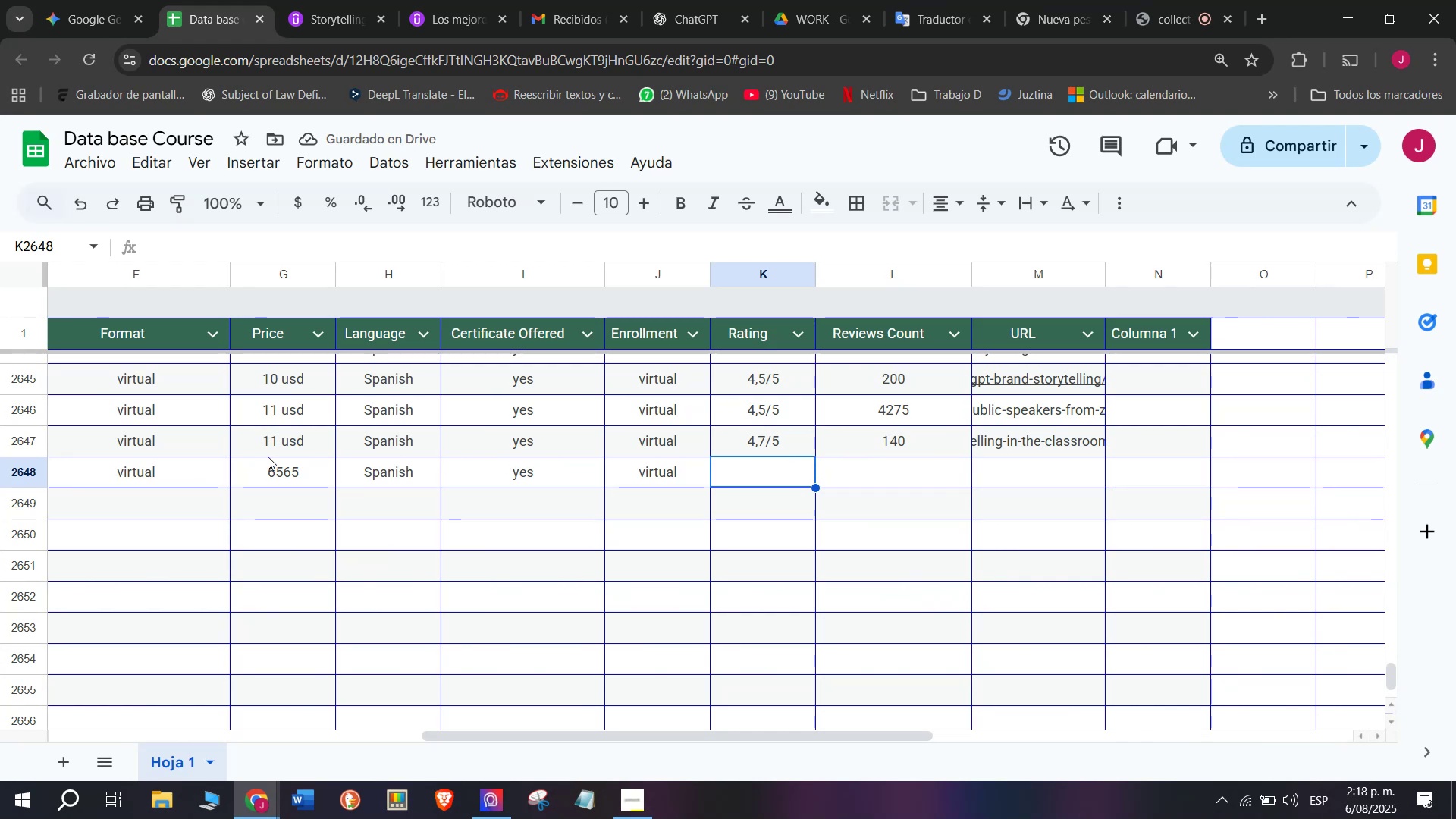 
left_click([321, 464])
 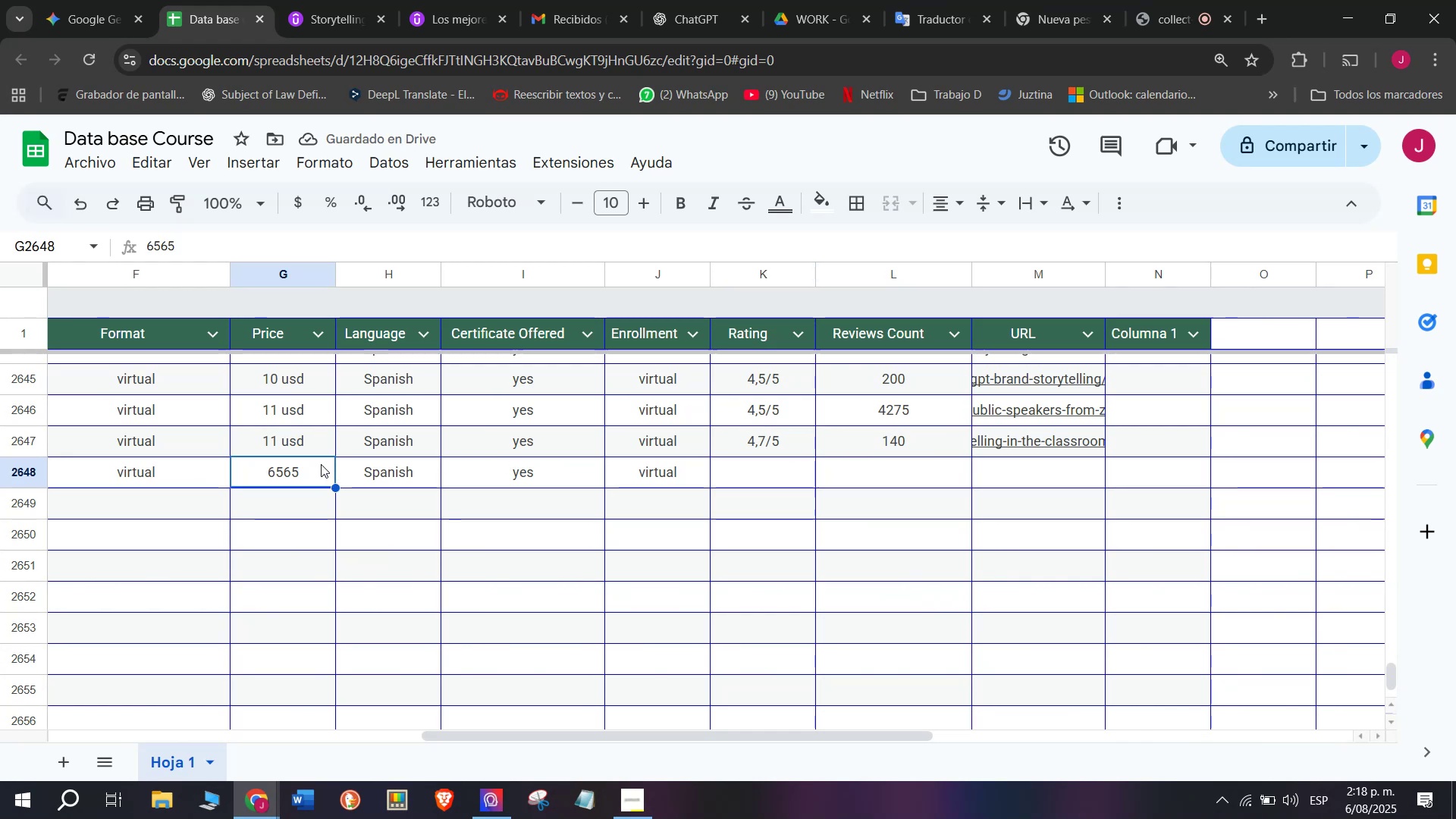 
key(Break)
 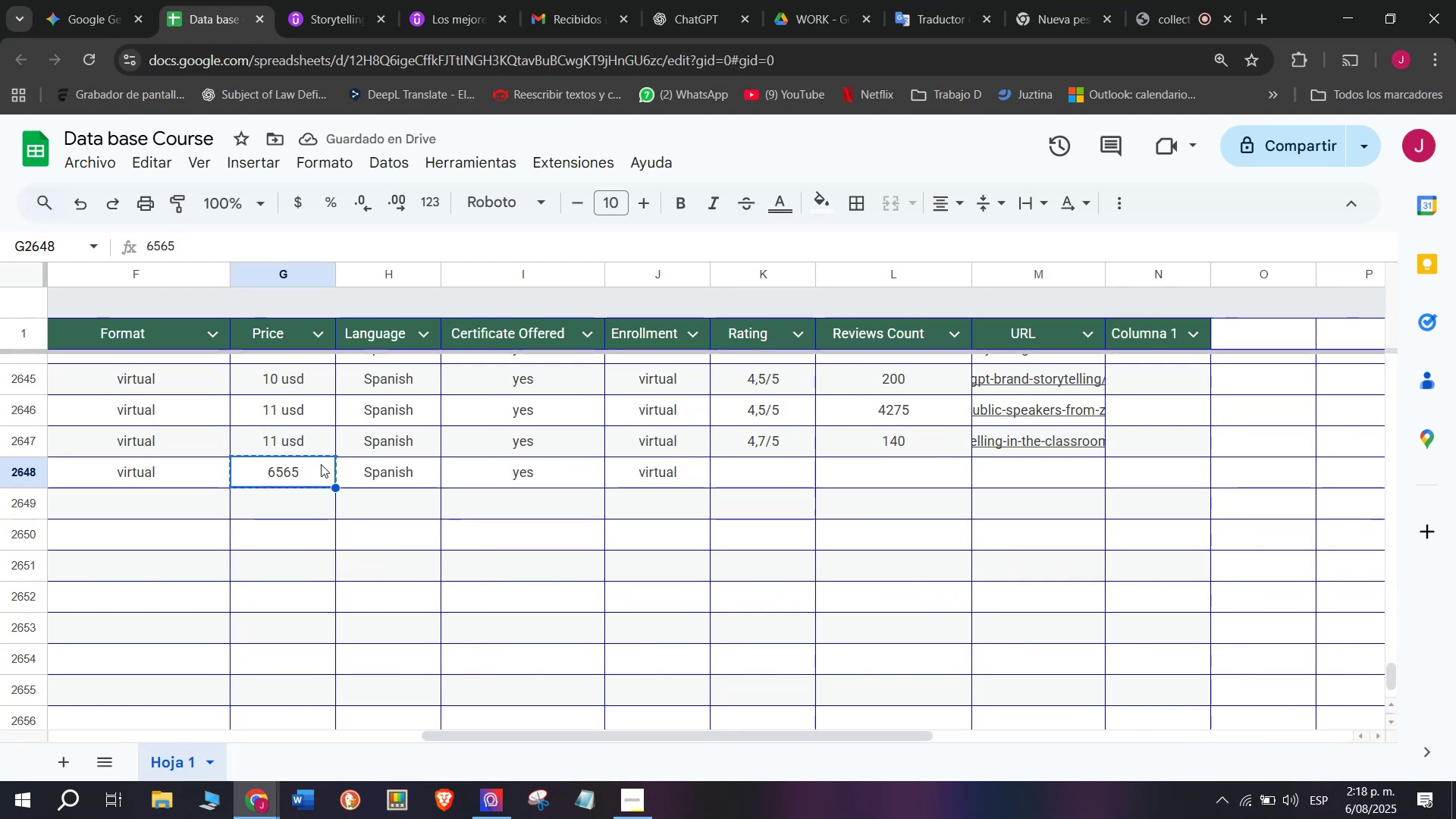 
key(Control+ControlLeft)
 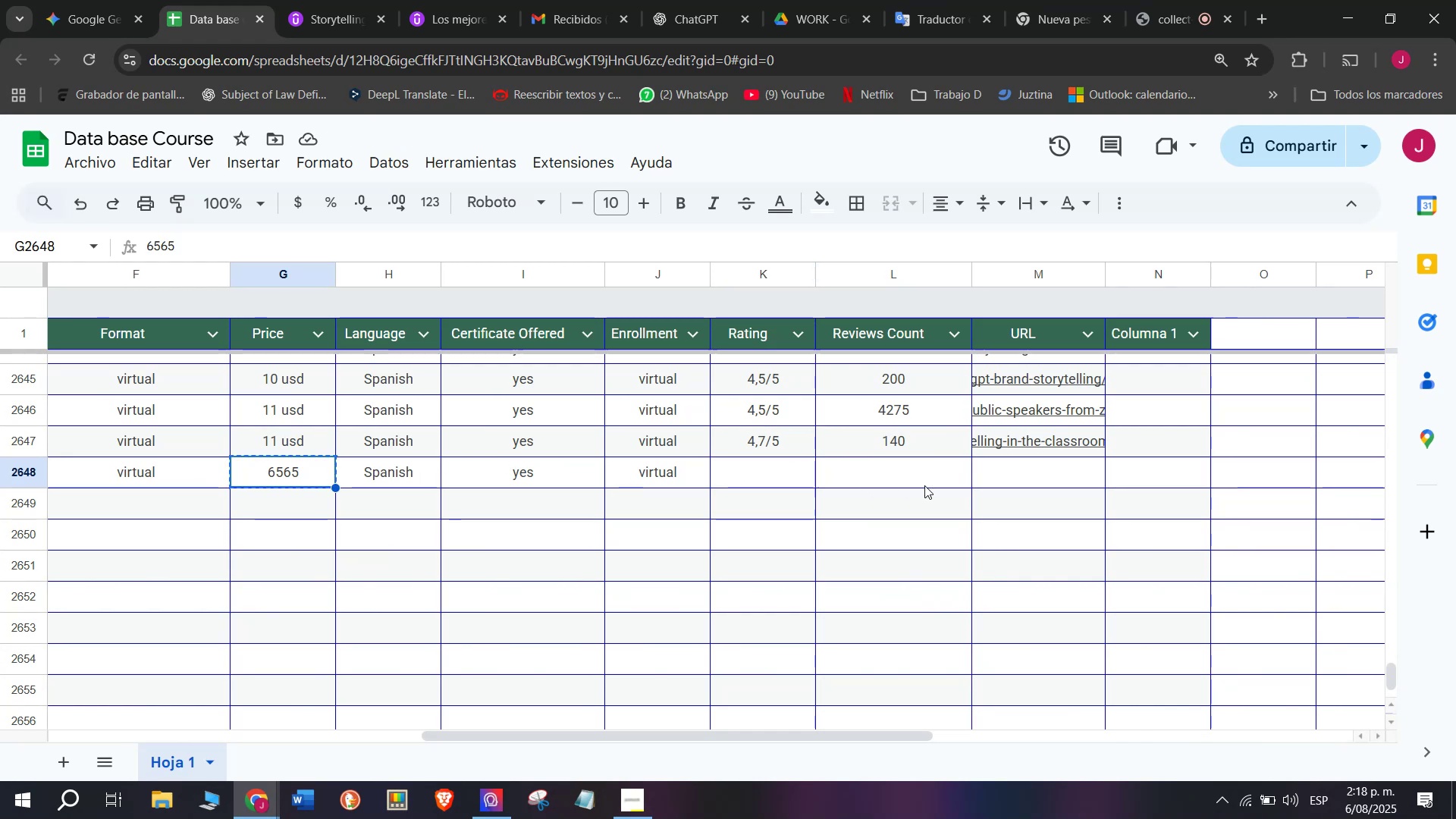 
key(Control+C)
 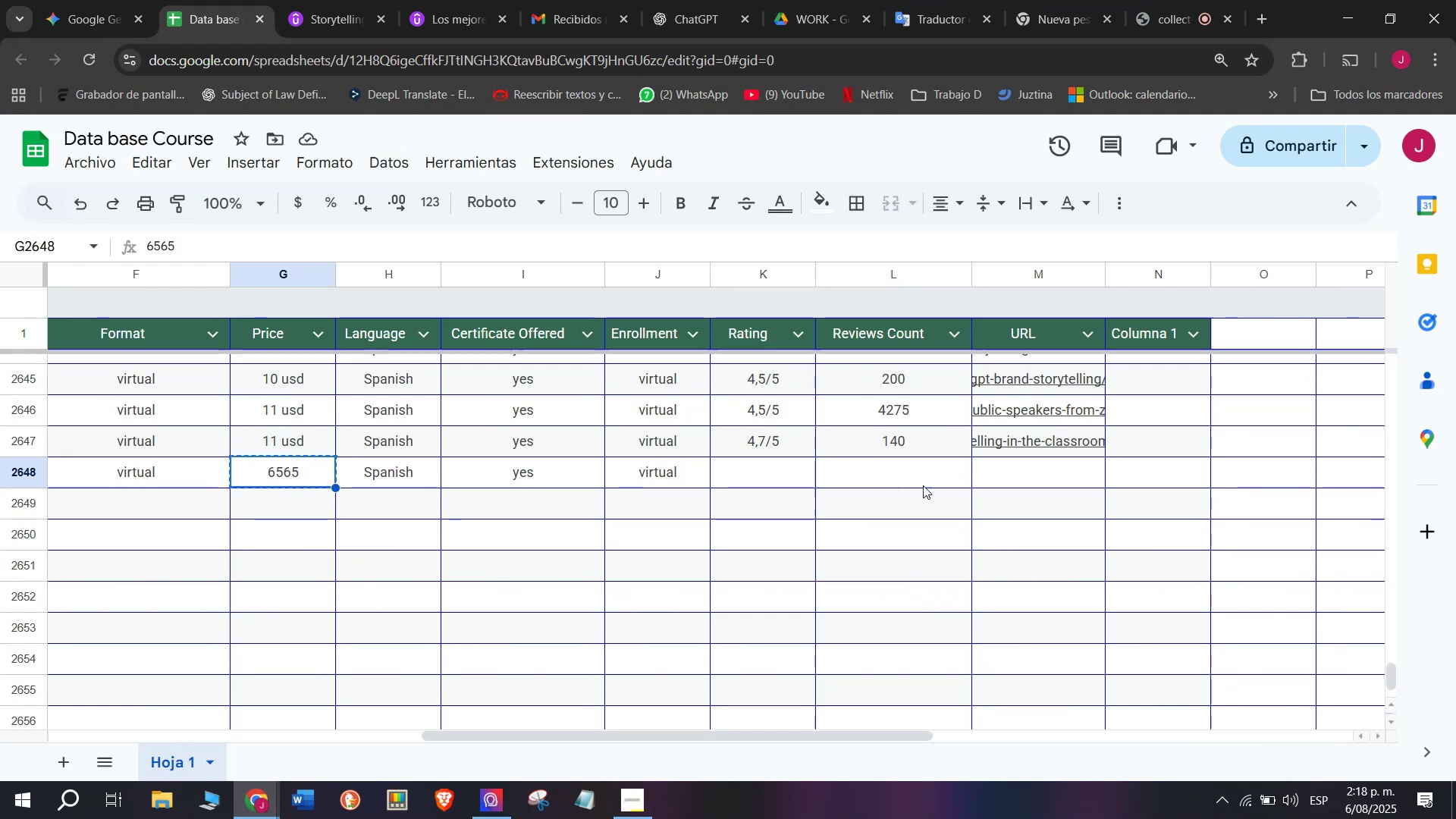 
left_click([924, 485])
 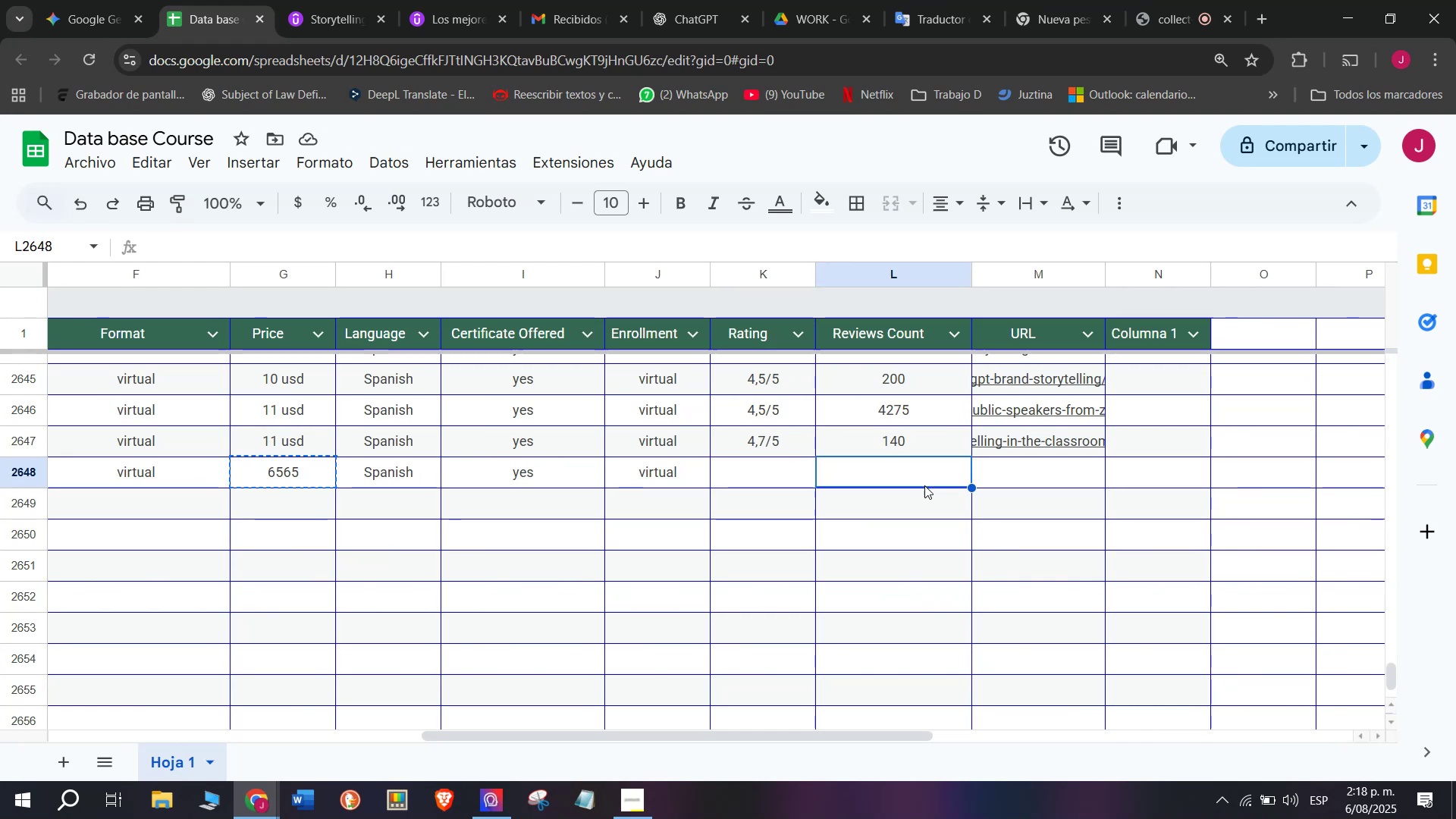 
key(Z)
 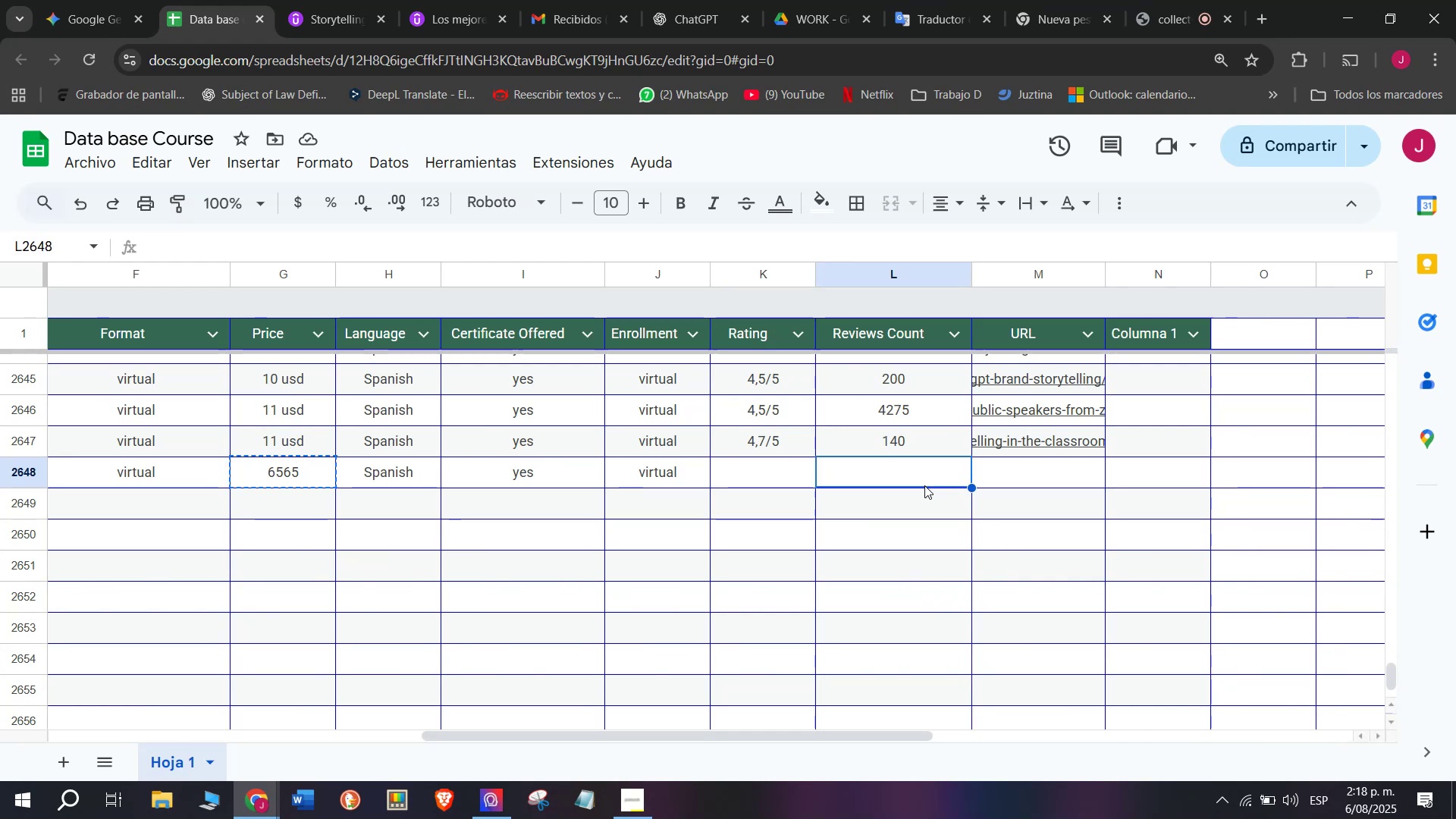 
key(Control+ControlLeft)
 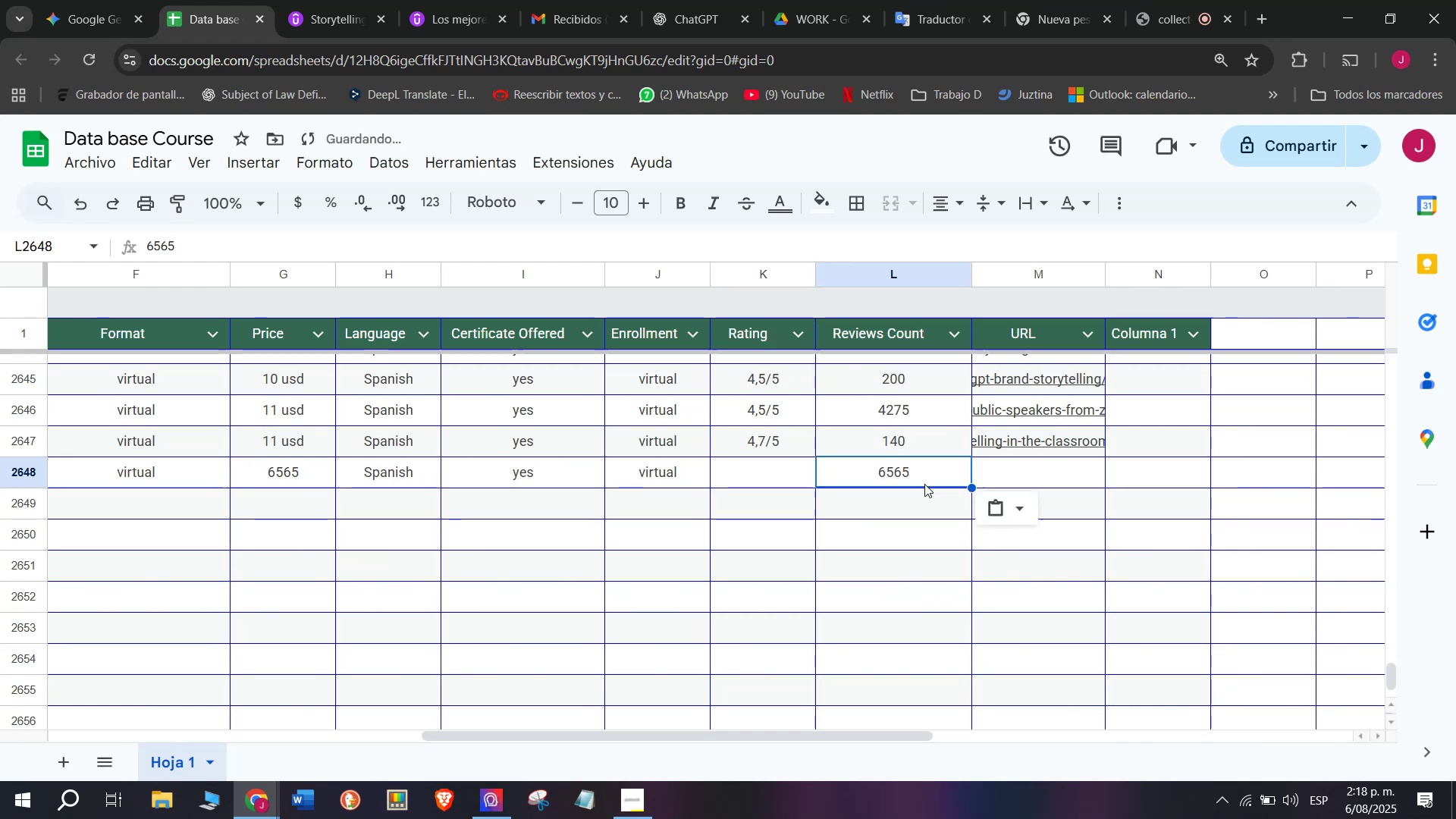 
key(Control+V)
 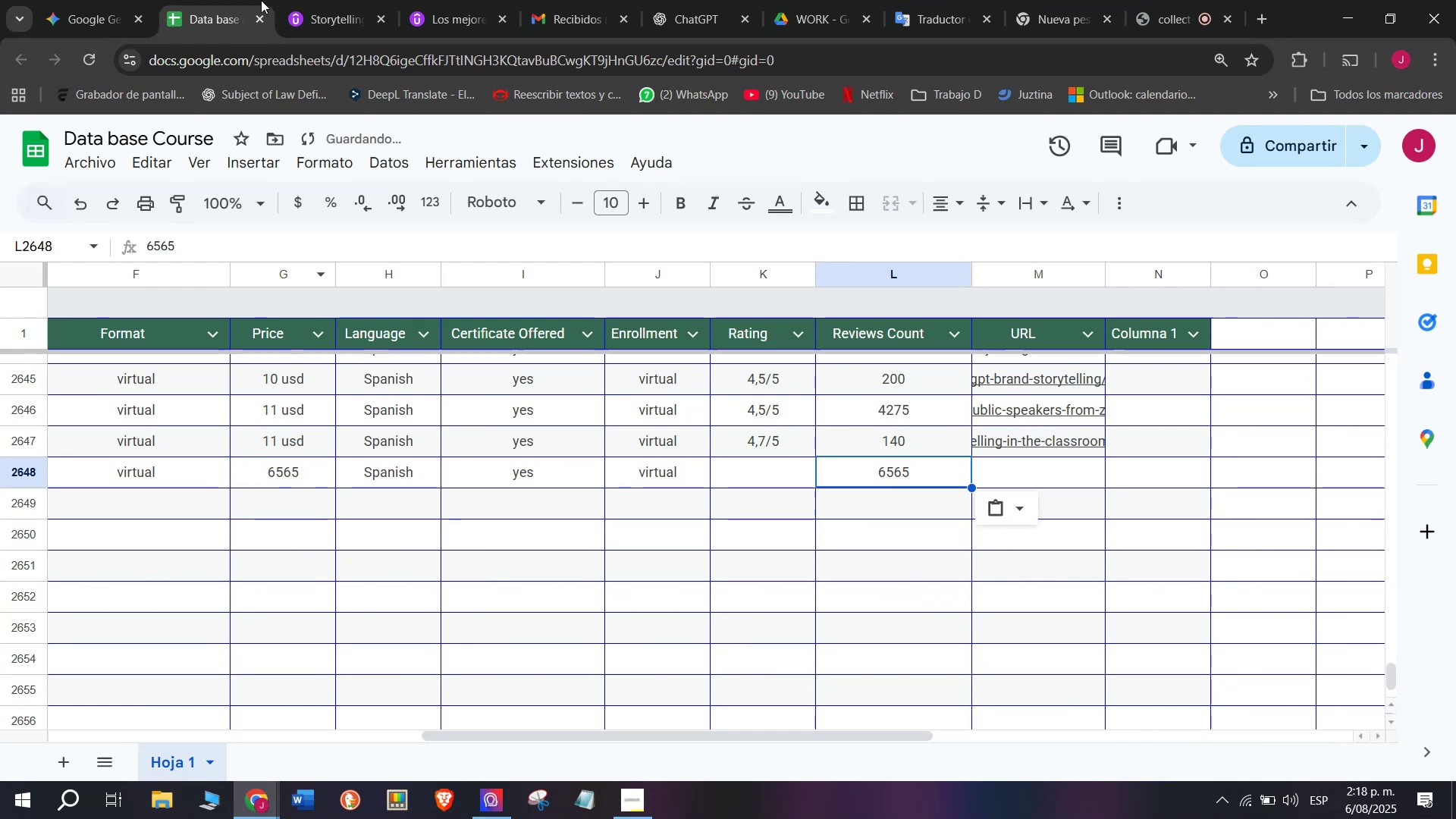 
left_click([339, 0])
 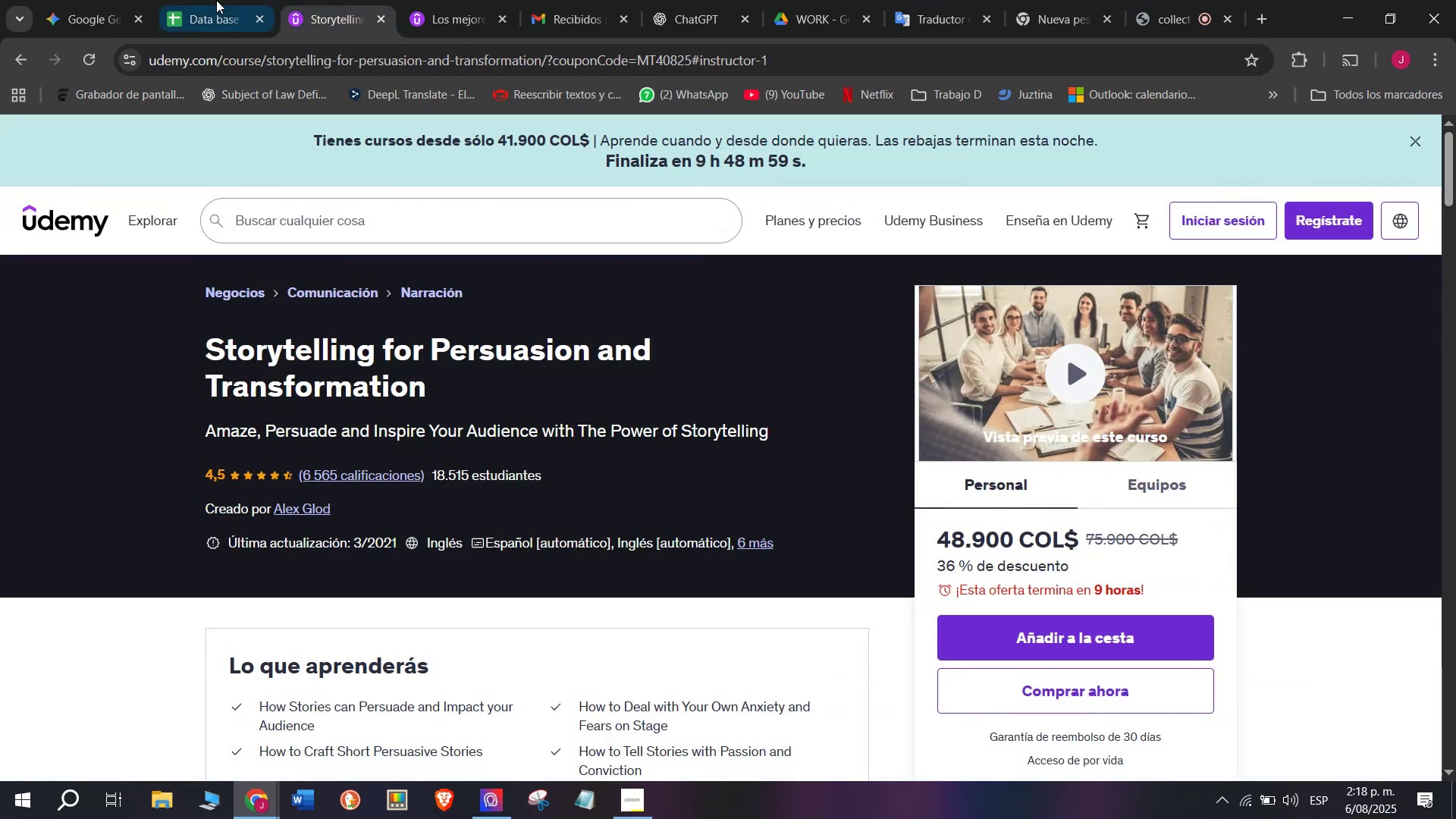 
left_click([205, 0])
 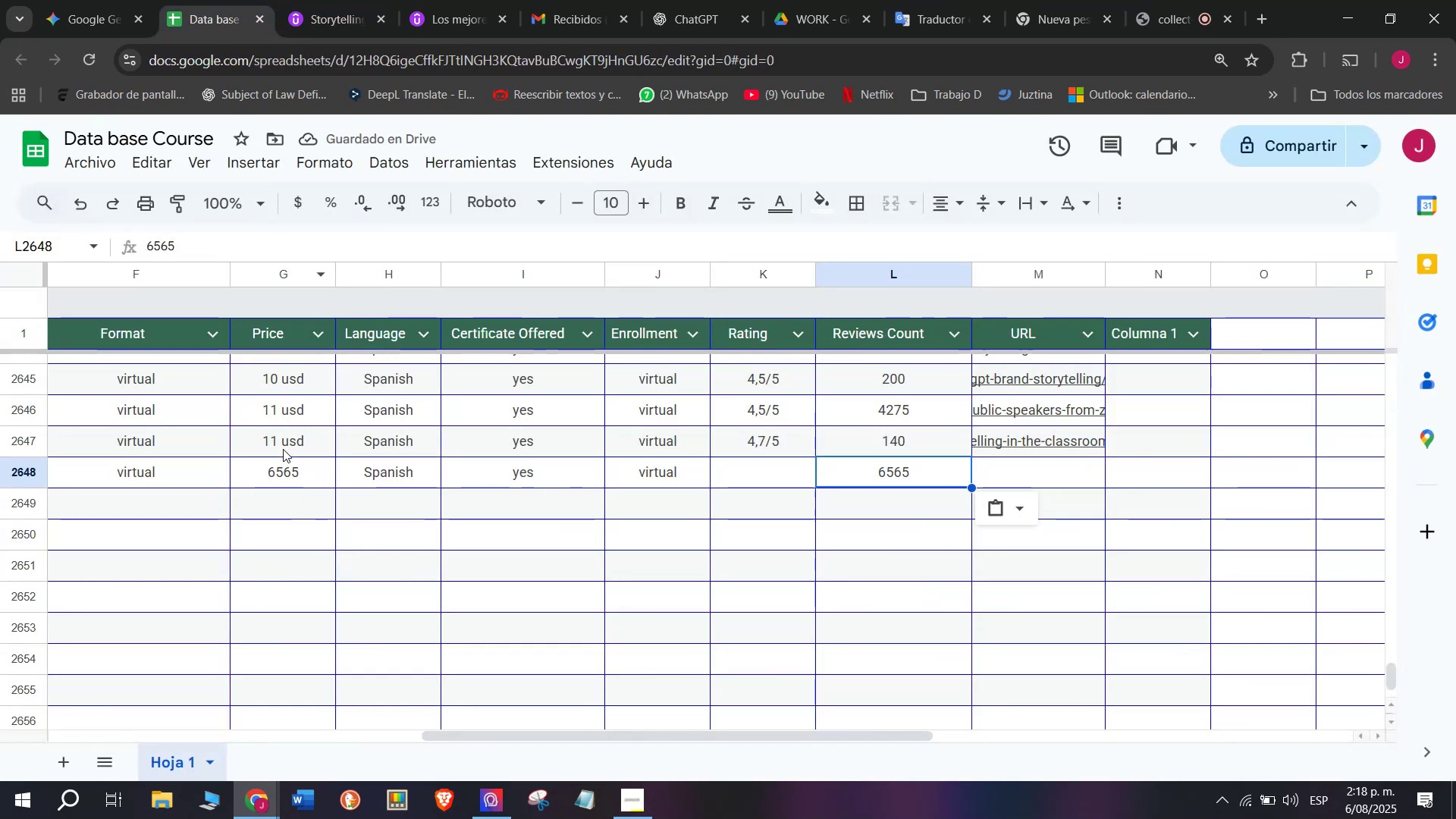 
key(Break)
 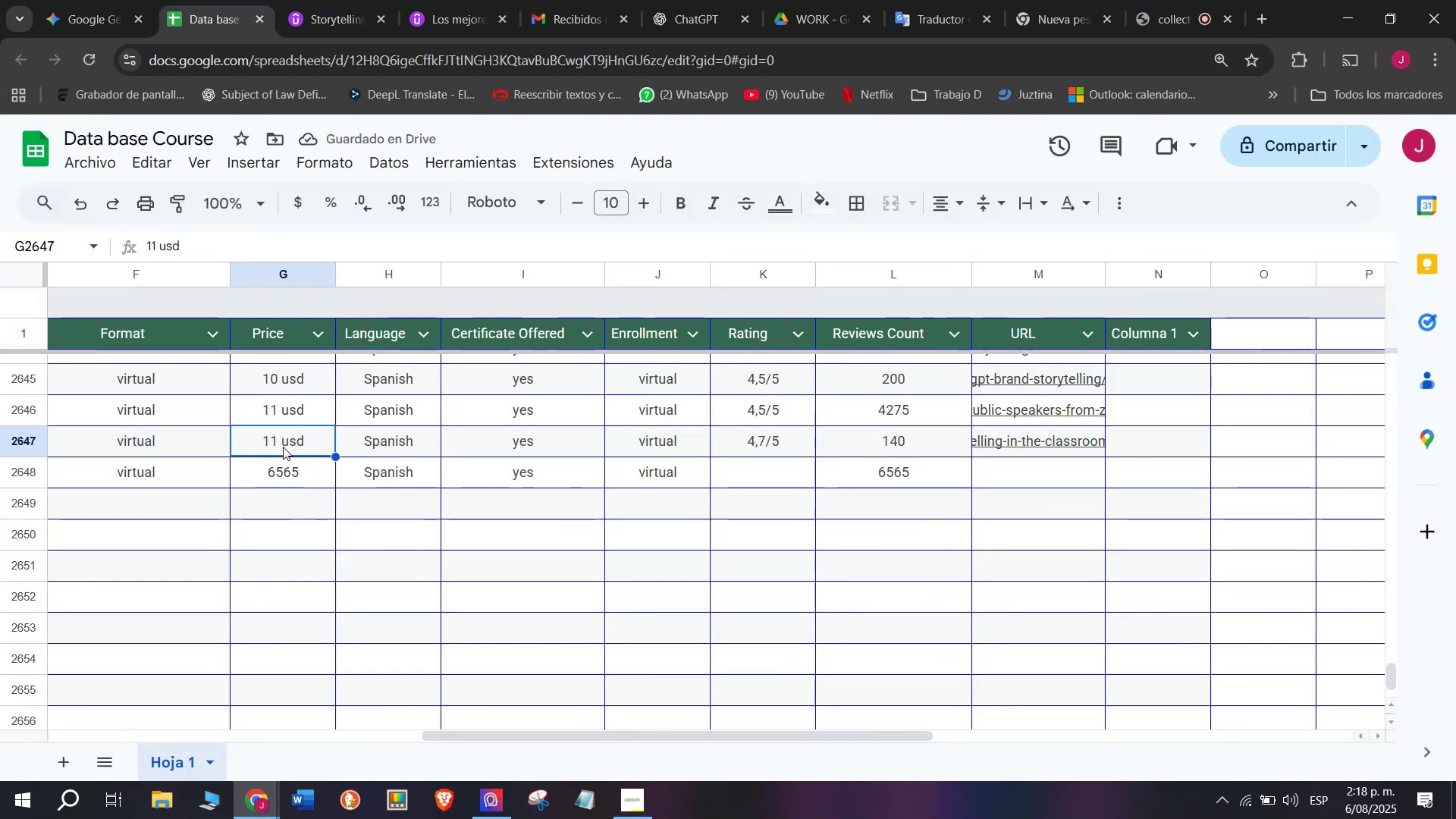 
key(Control+ControlLeft)
 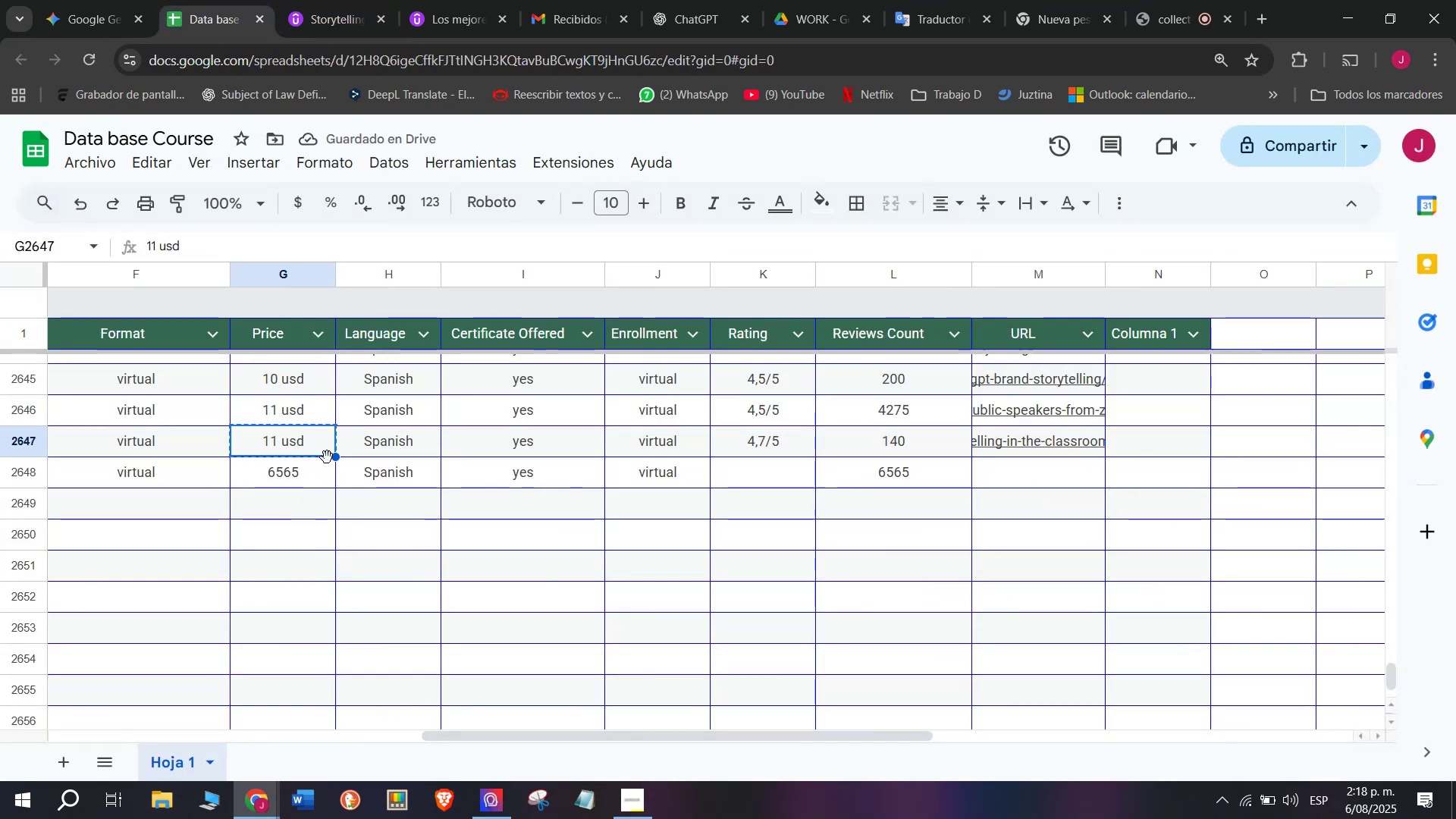 
key(Control+C)
 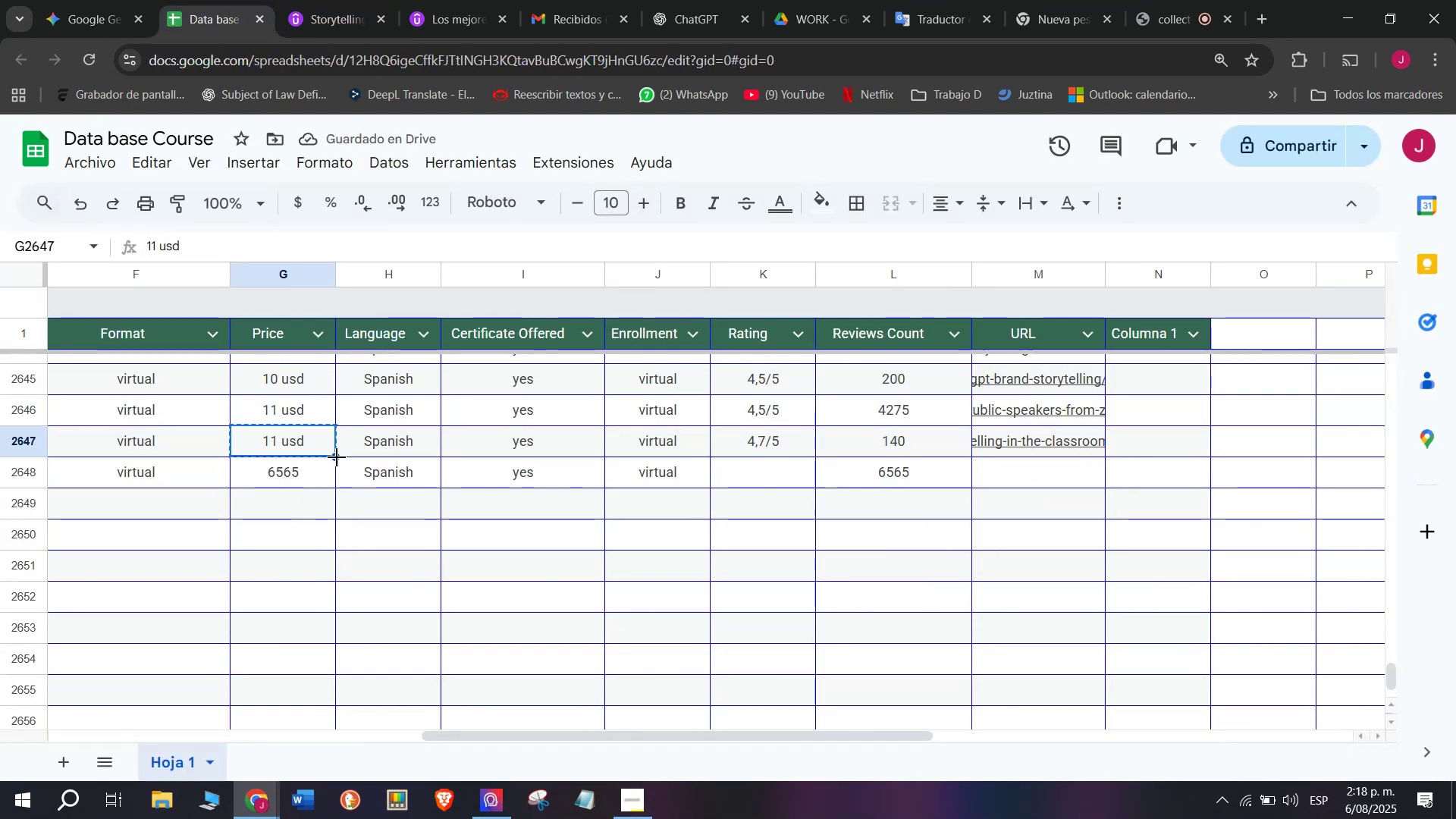 
left_click_drag(start_coordinate=[337, 455], to_coordinate=[337, 474])
 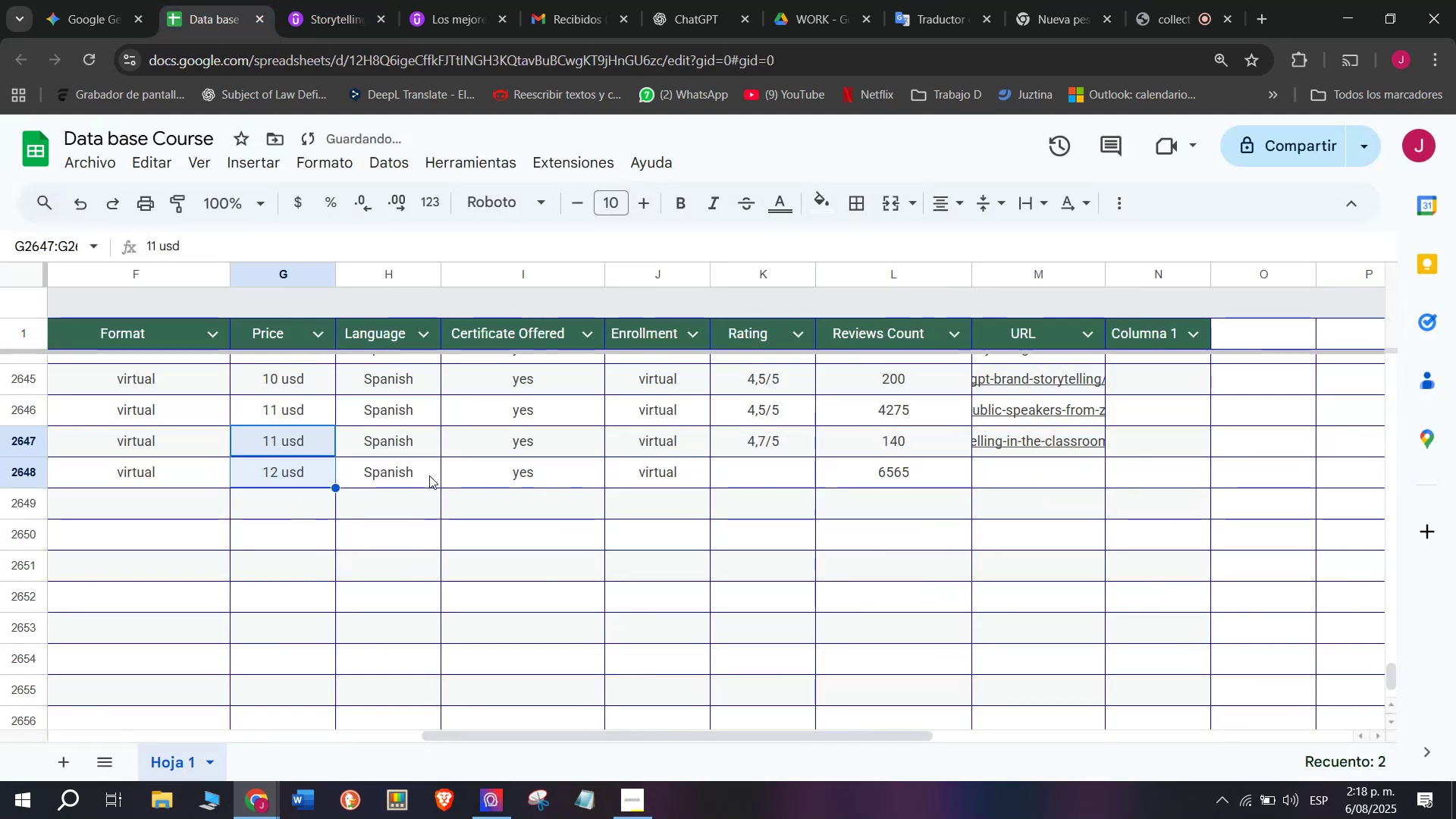 
left_click([429, 475])
 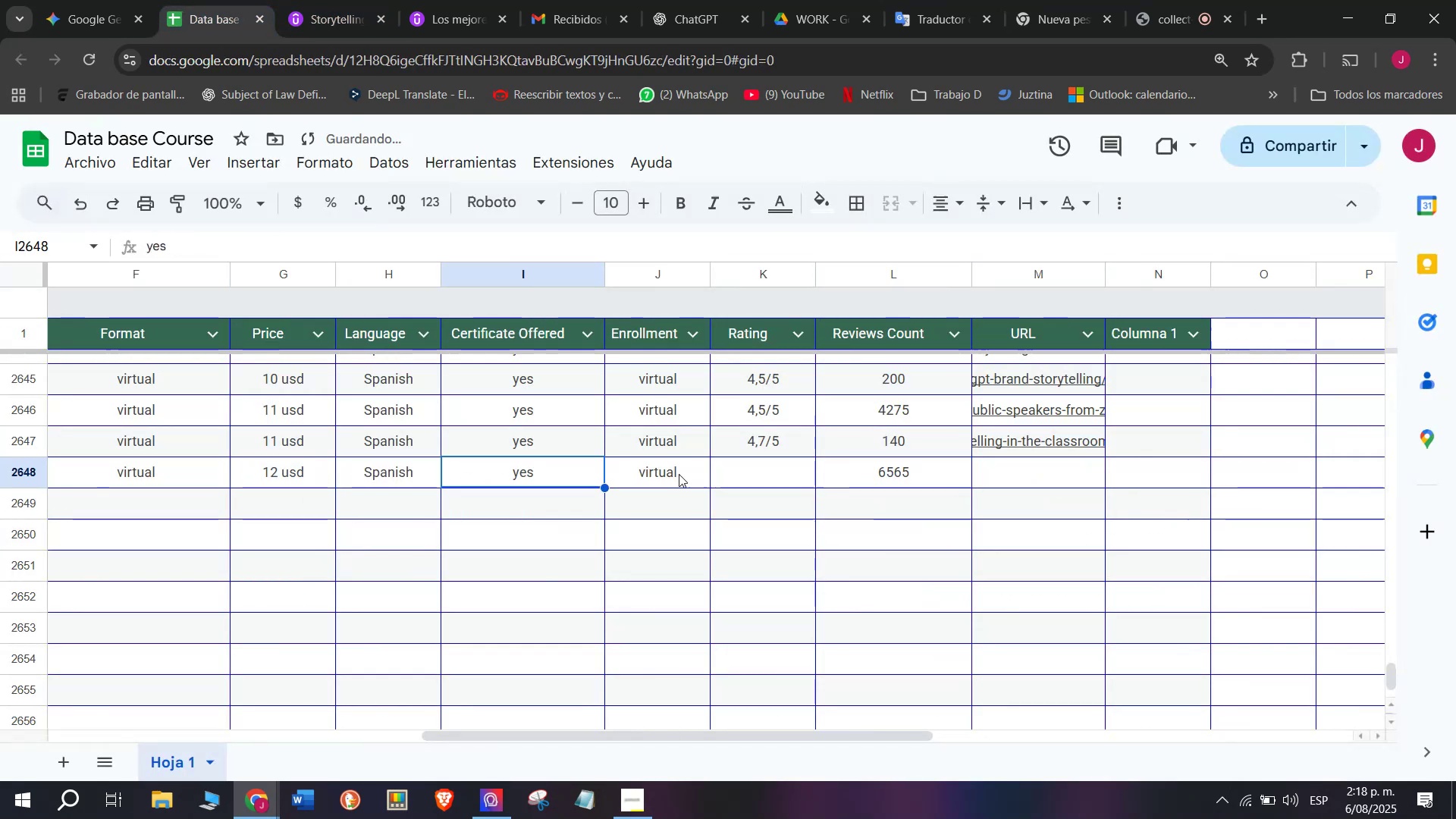 
double_click([691, 474])
 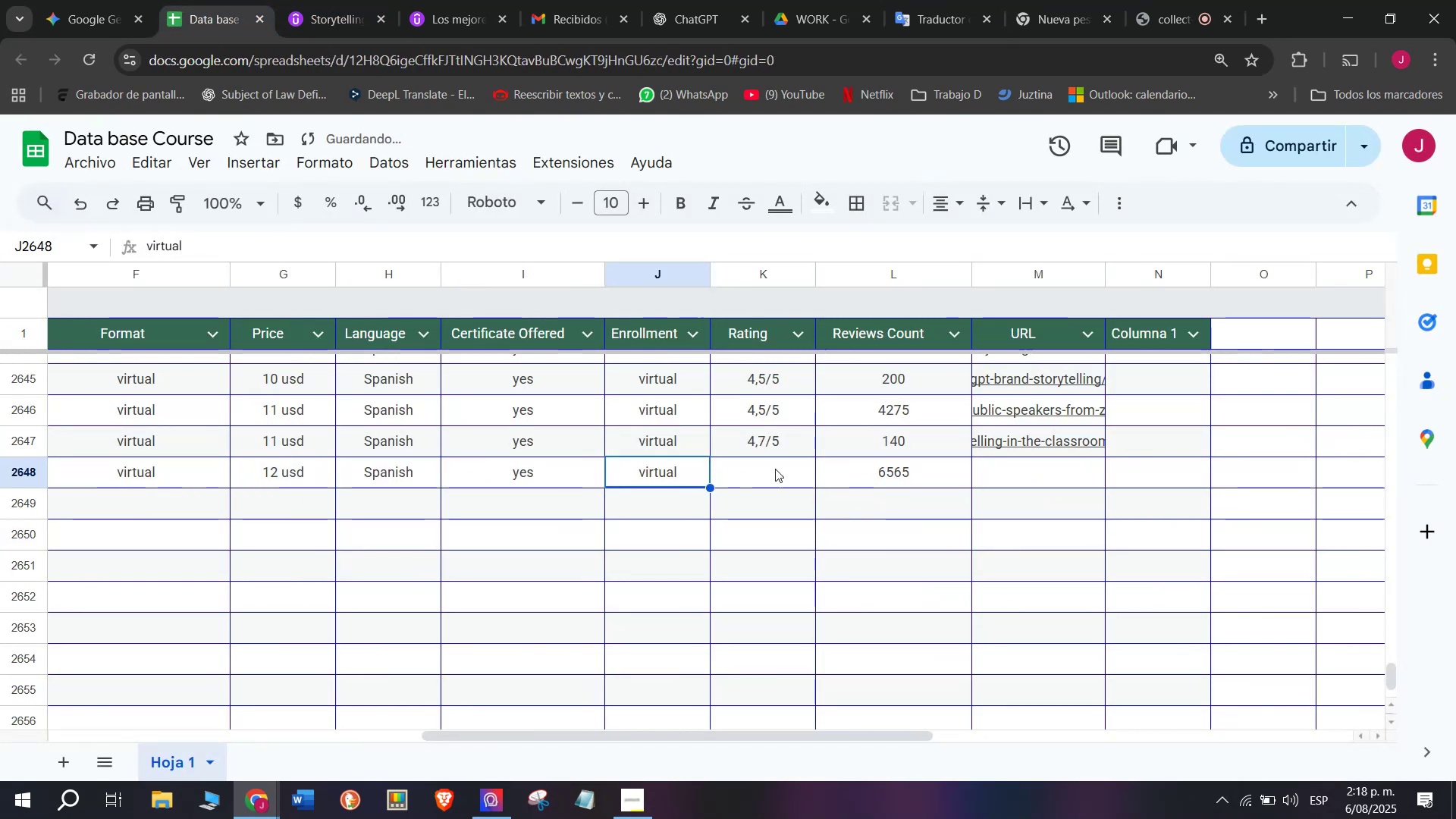 
triple_click([775, 469])
 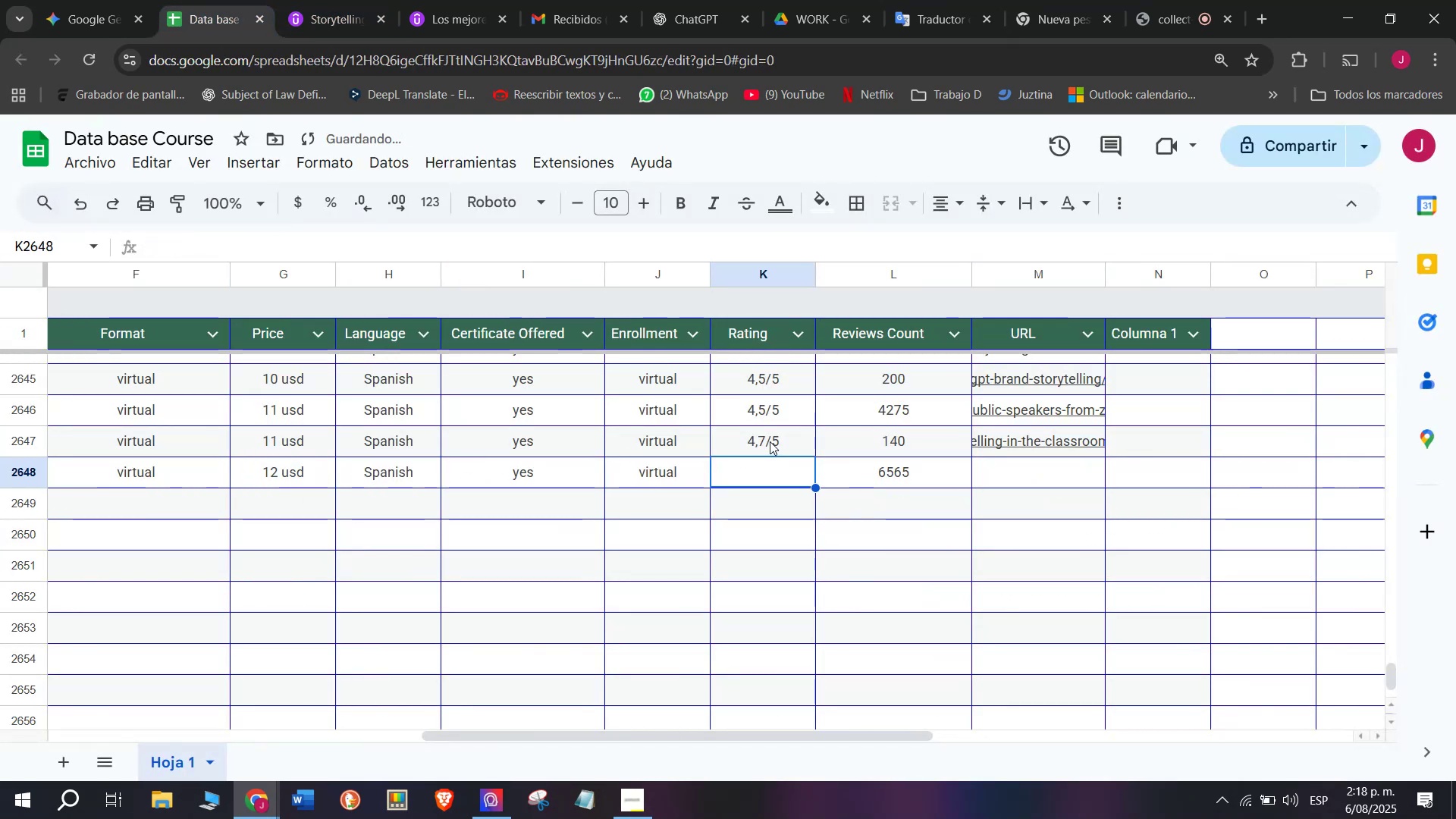 
triple_click([770, 441])
 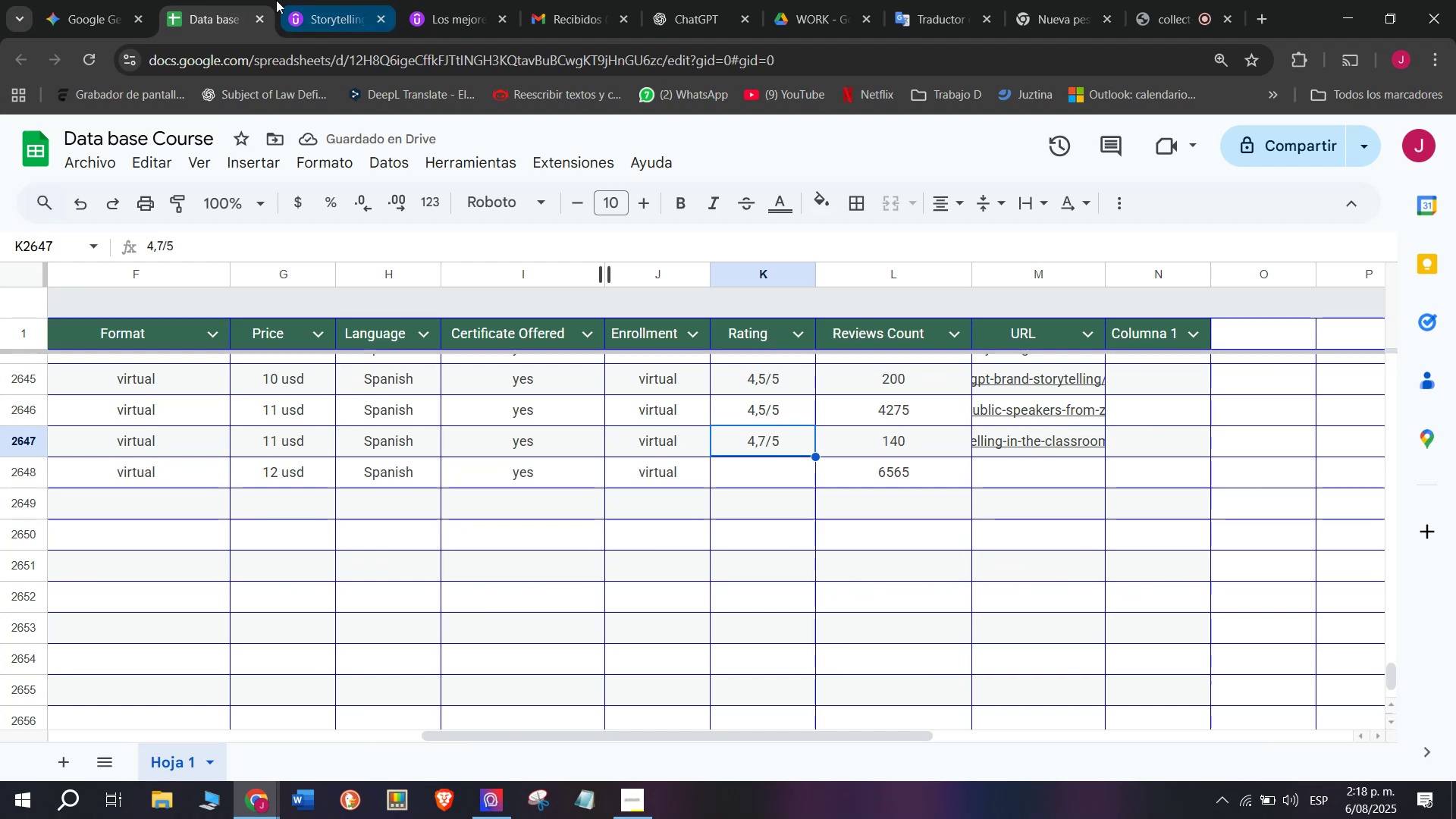 
left_click([294, 0])
 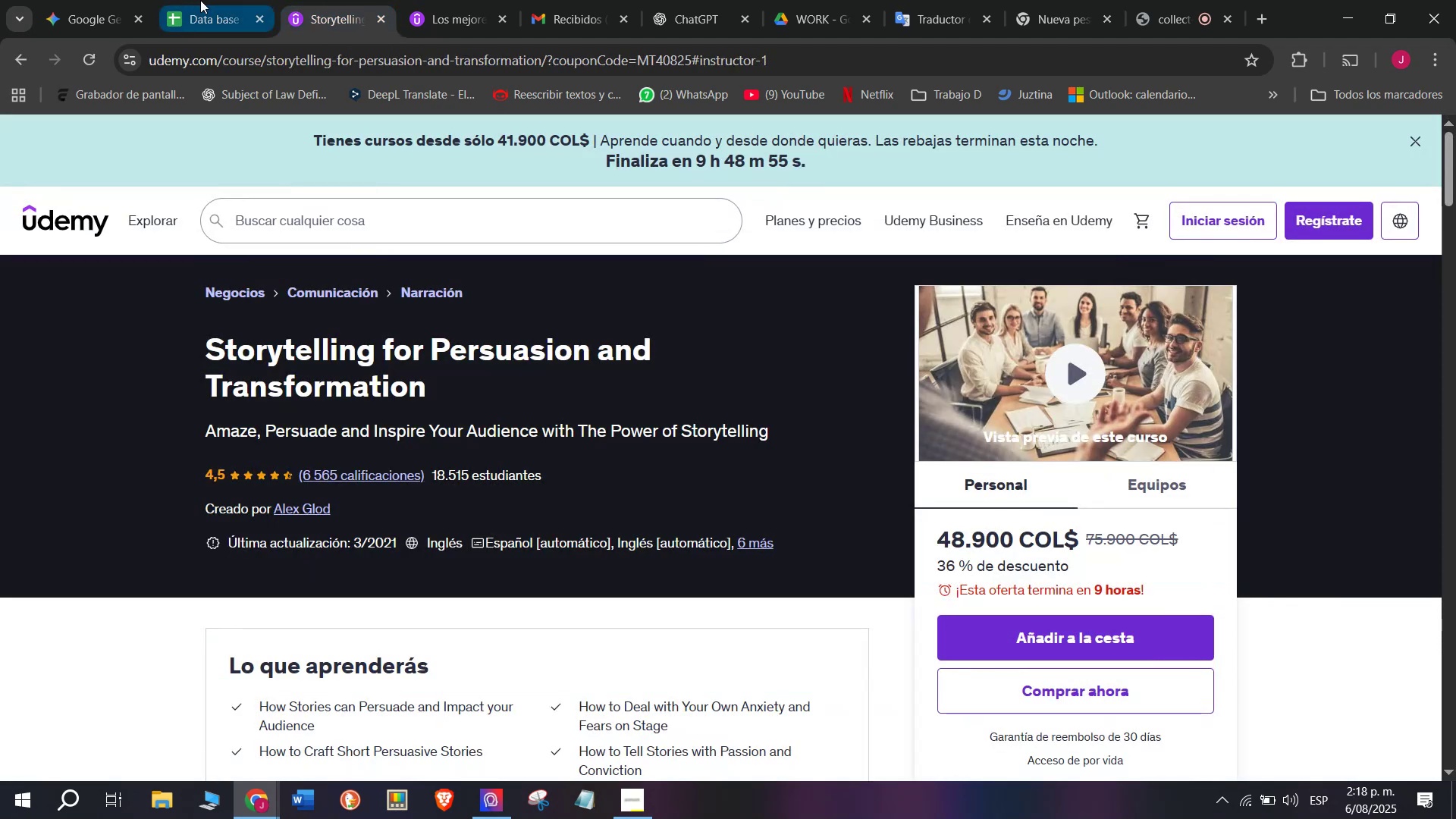 
left_click([200, 0])
 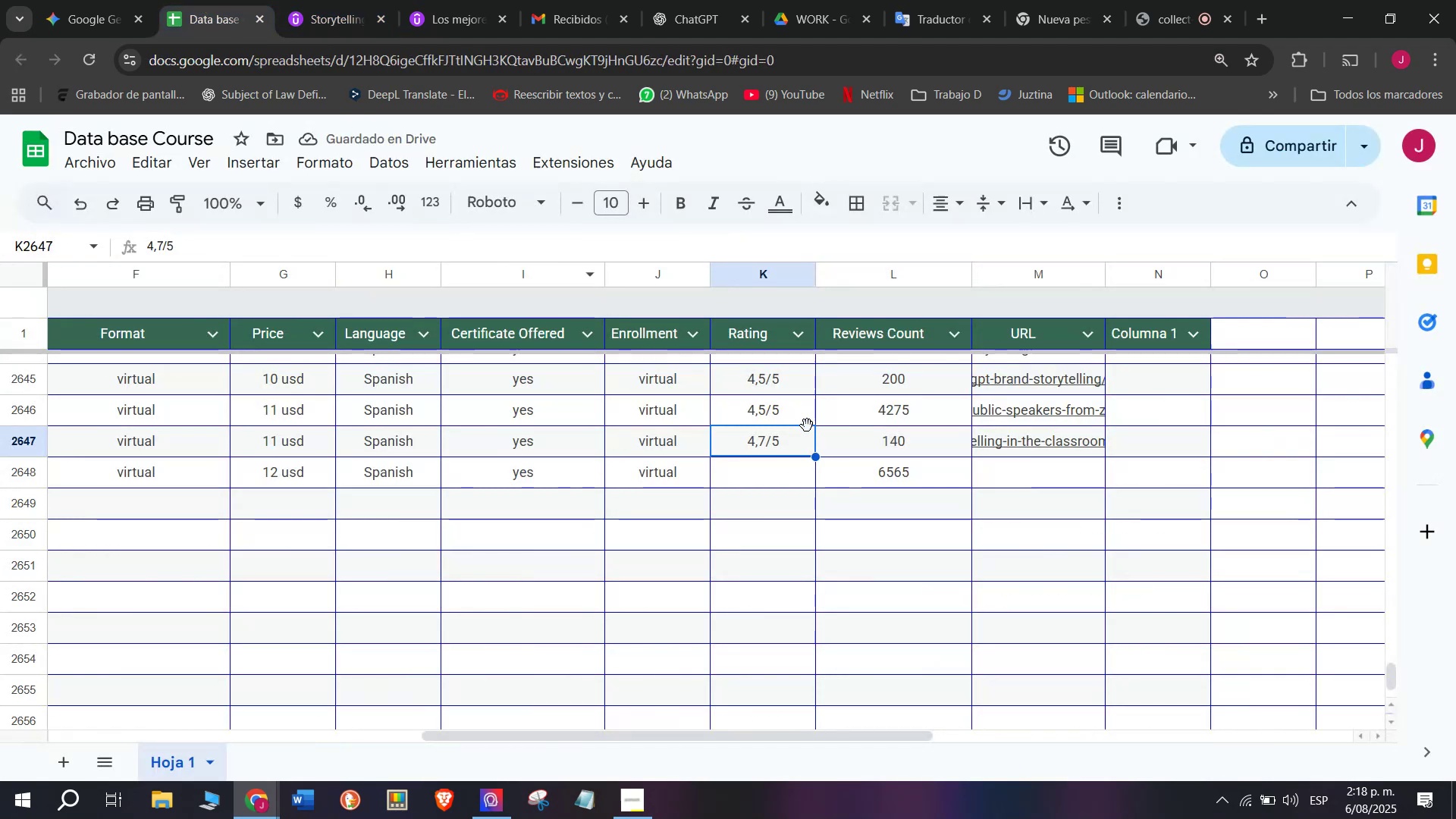 
left_click([792, 418])
 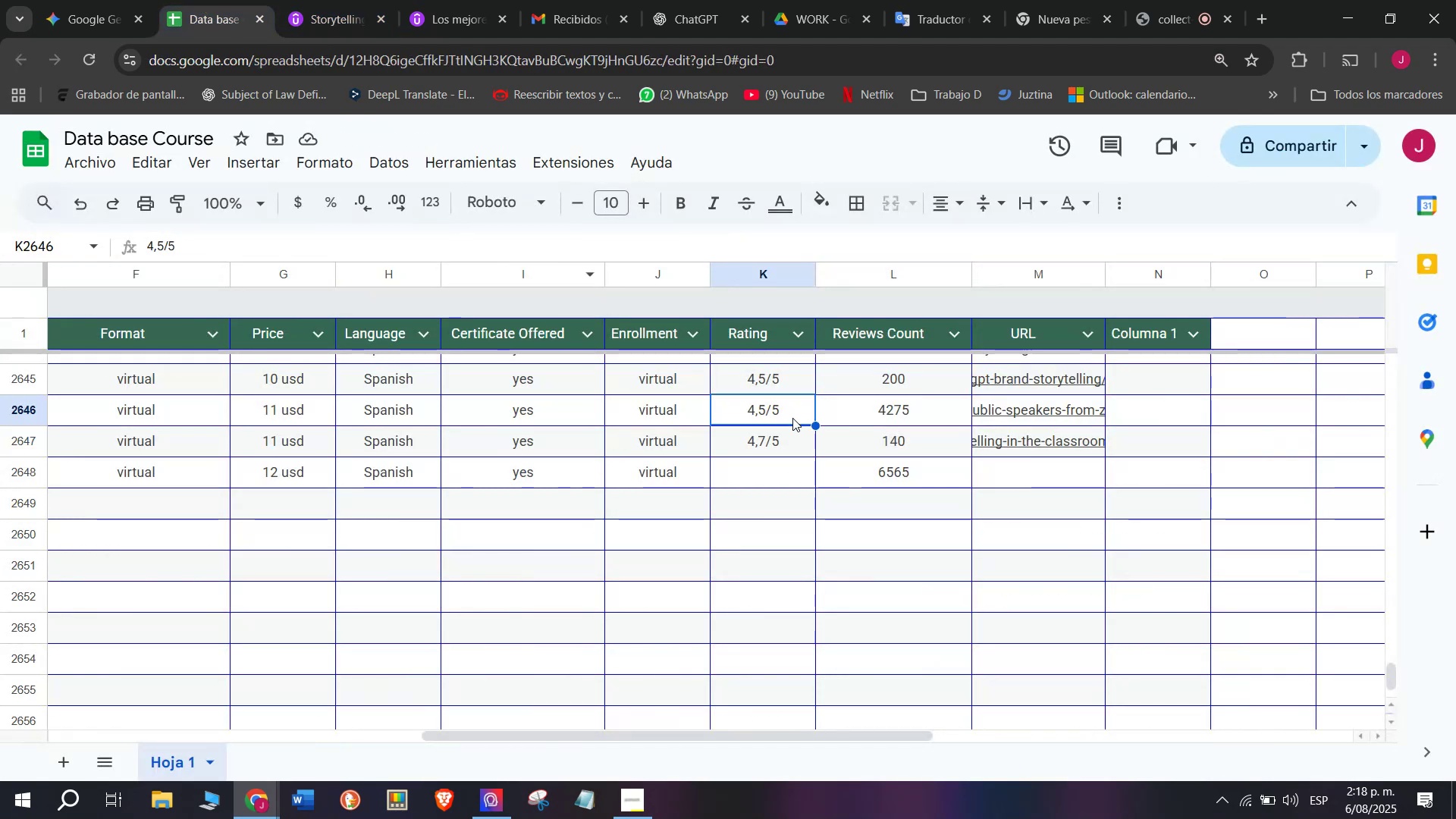 
key(Break)
 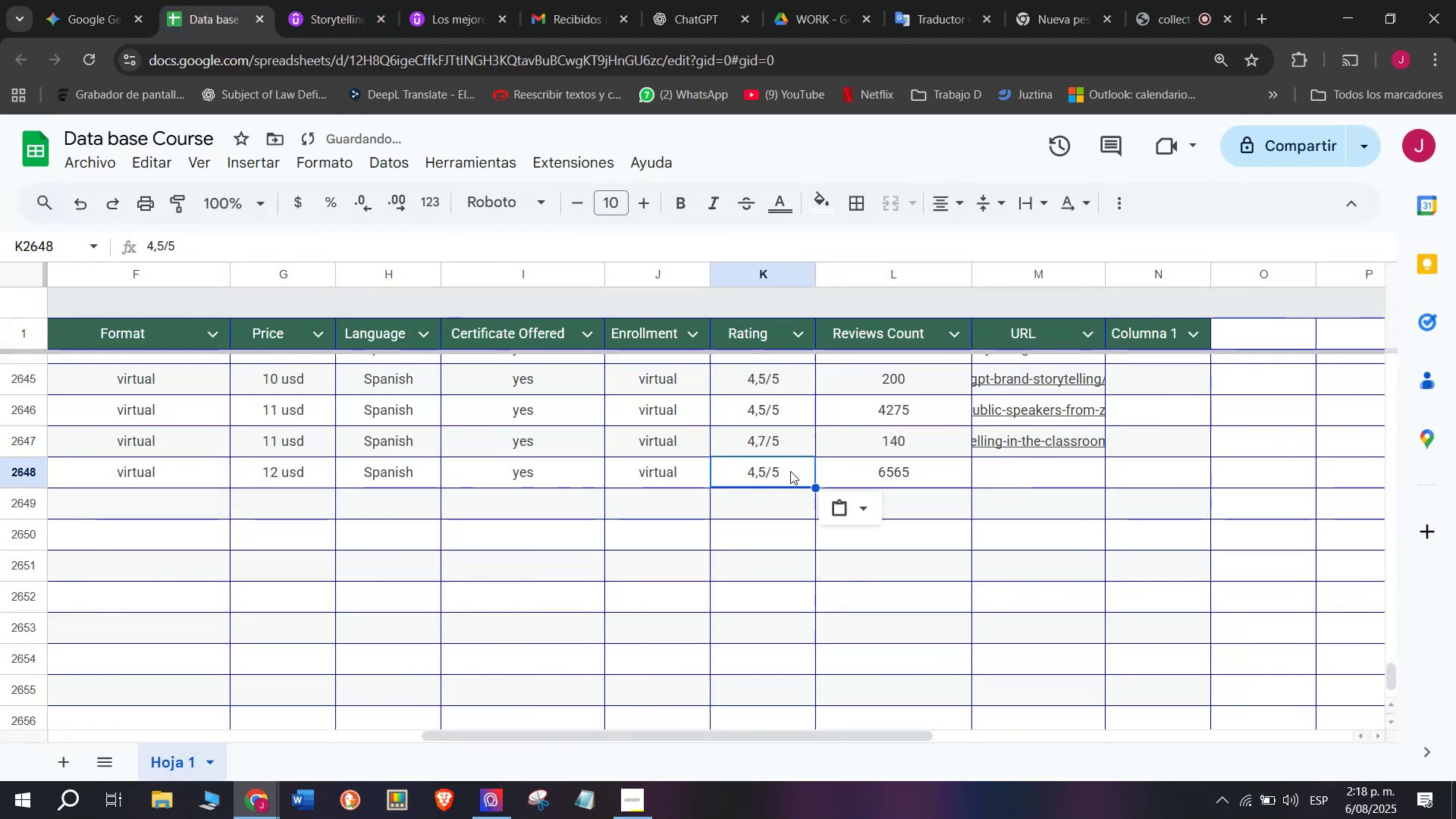 
key(Control+ControlLeft)
 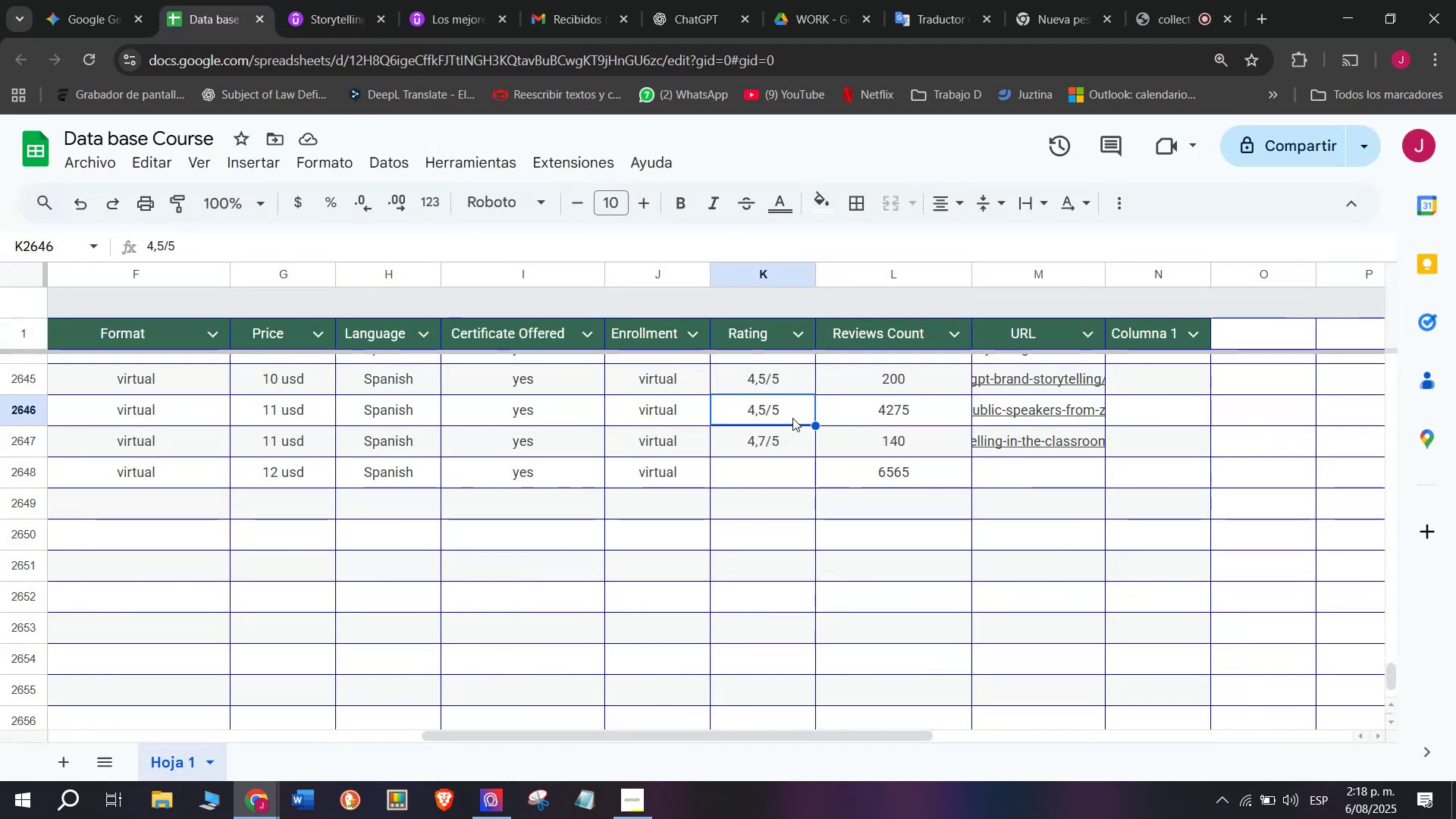 
key(Control+C)
 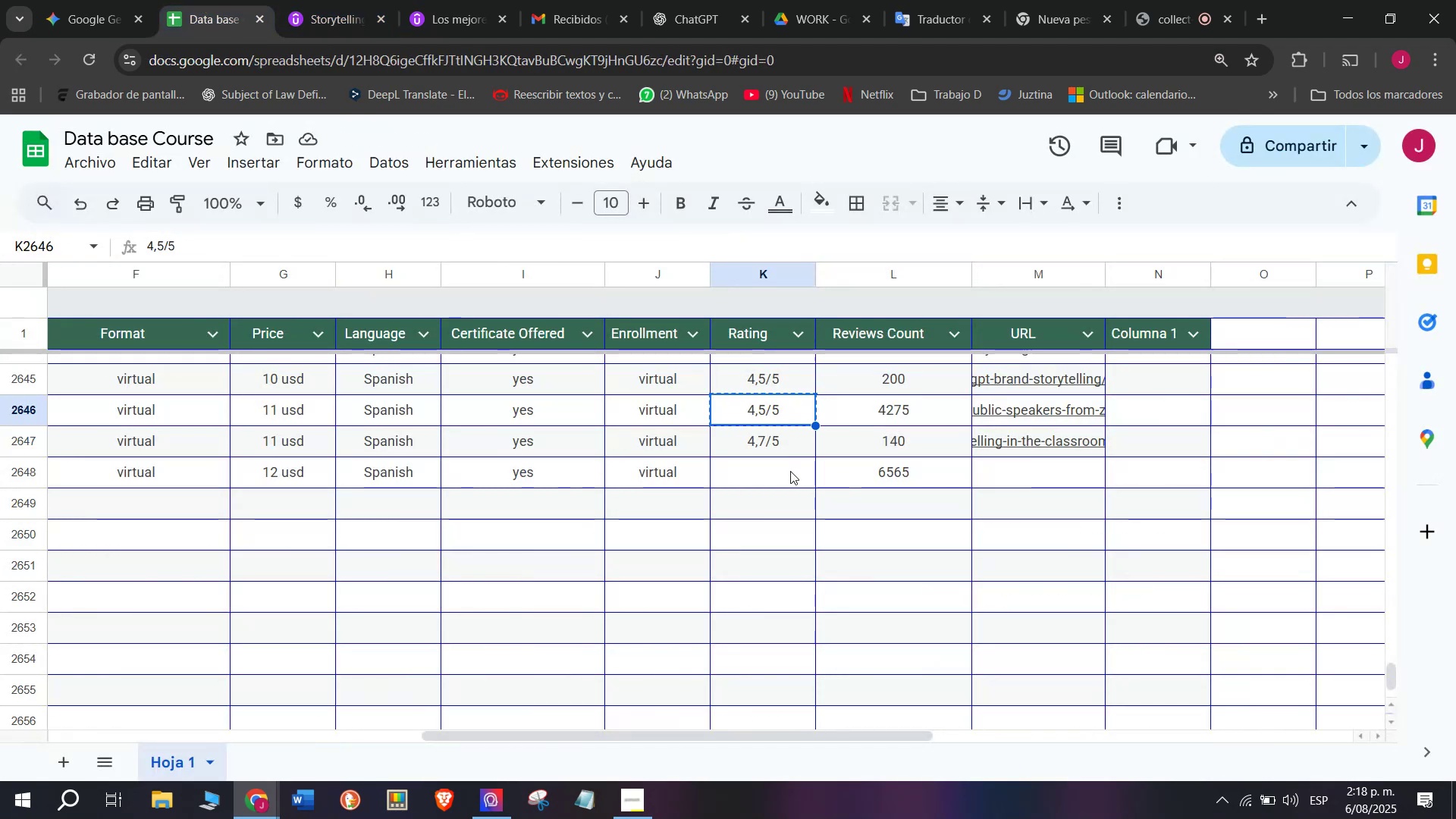 
double_click([790, 471])
 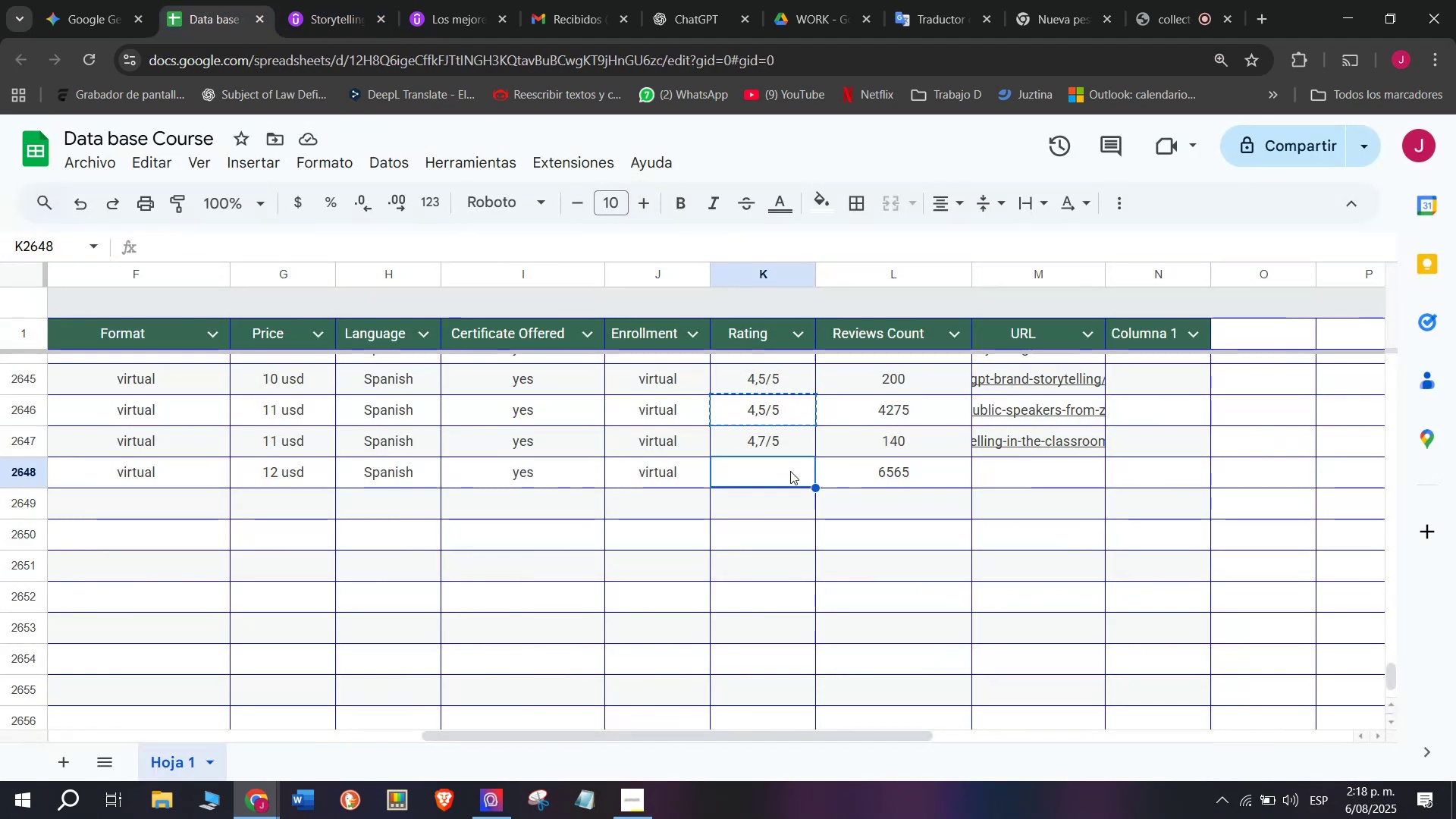 
key(Z)
 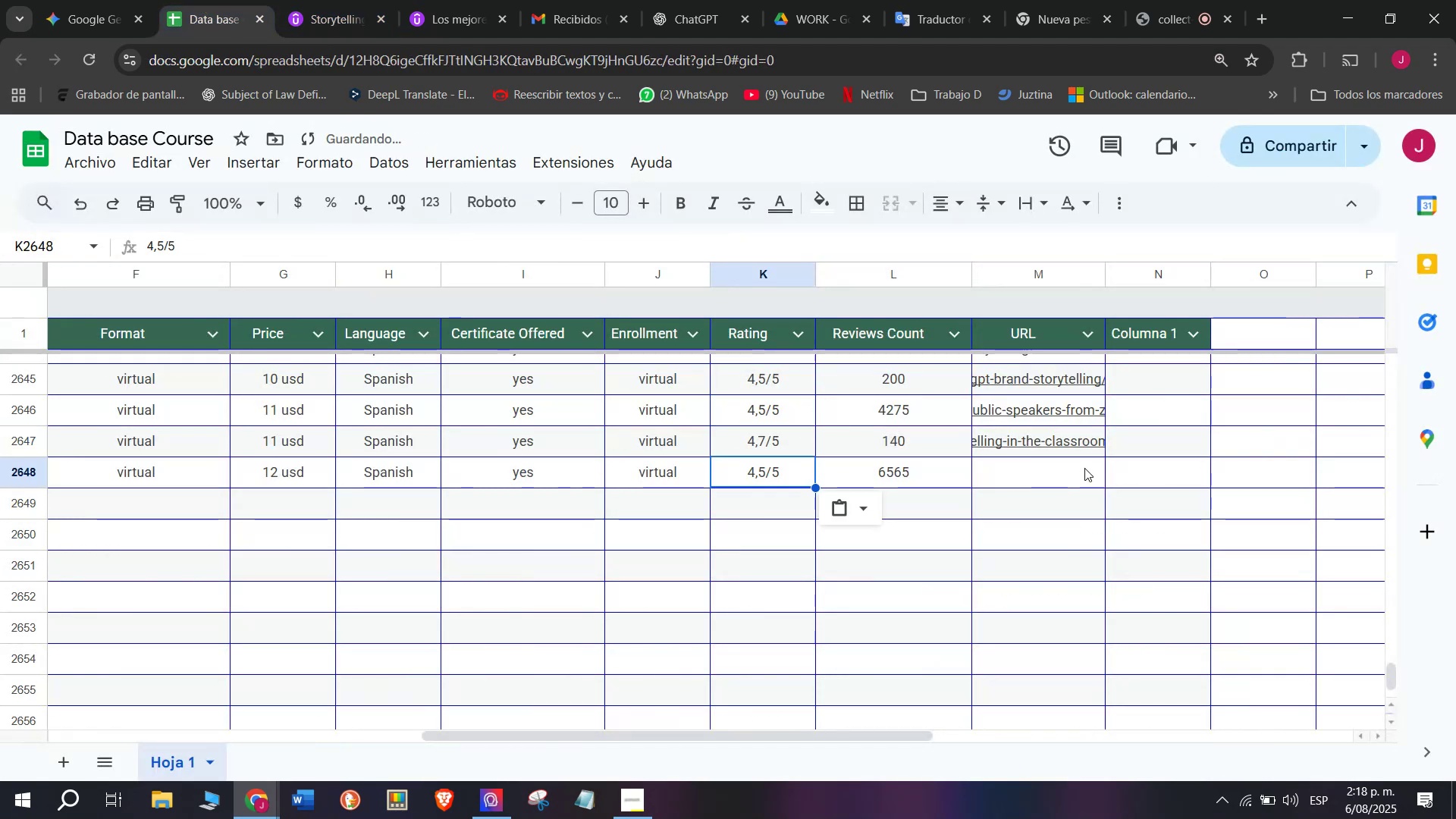 
key(Control+ControlLeft)
 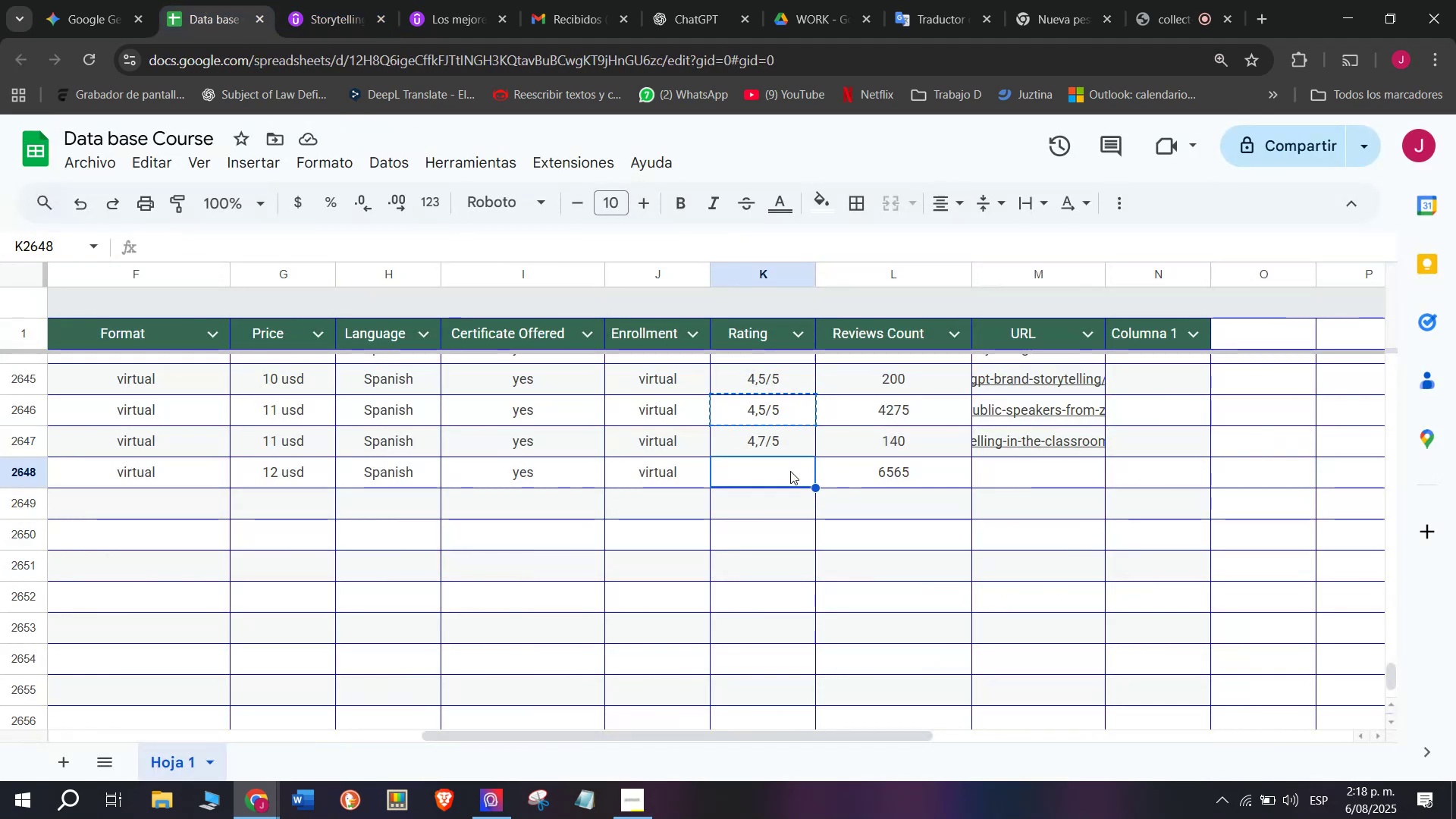 
key(Control+V)
 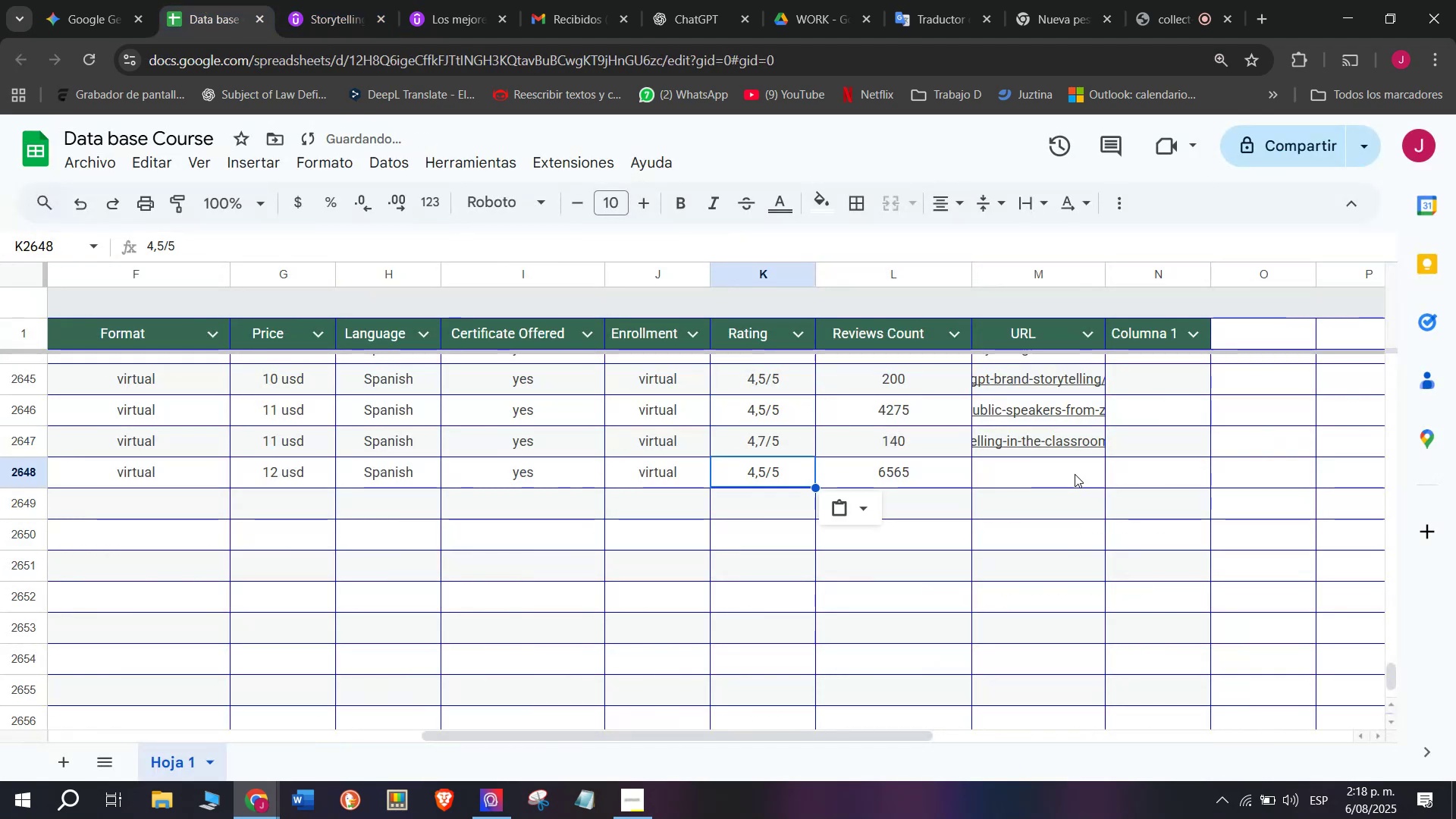 
left_click([1085, 466])
 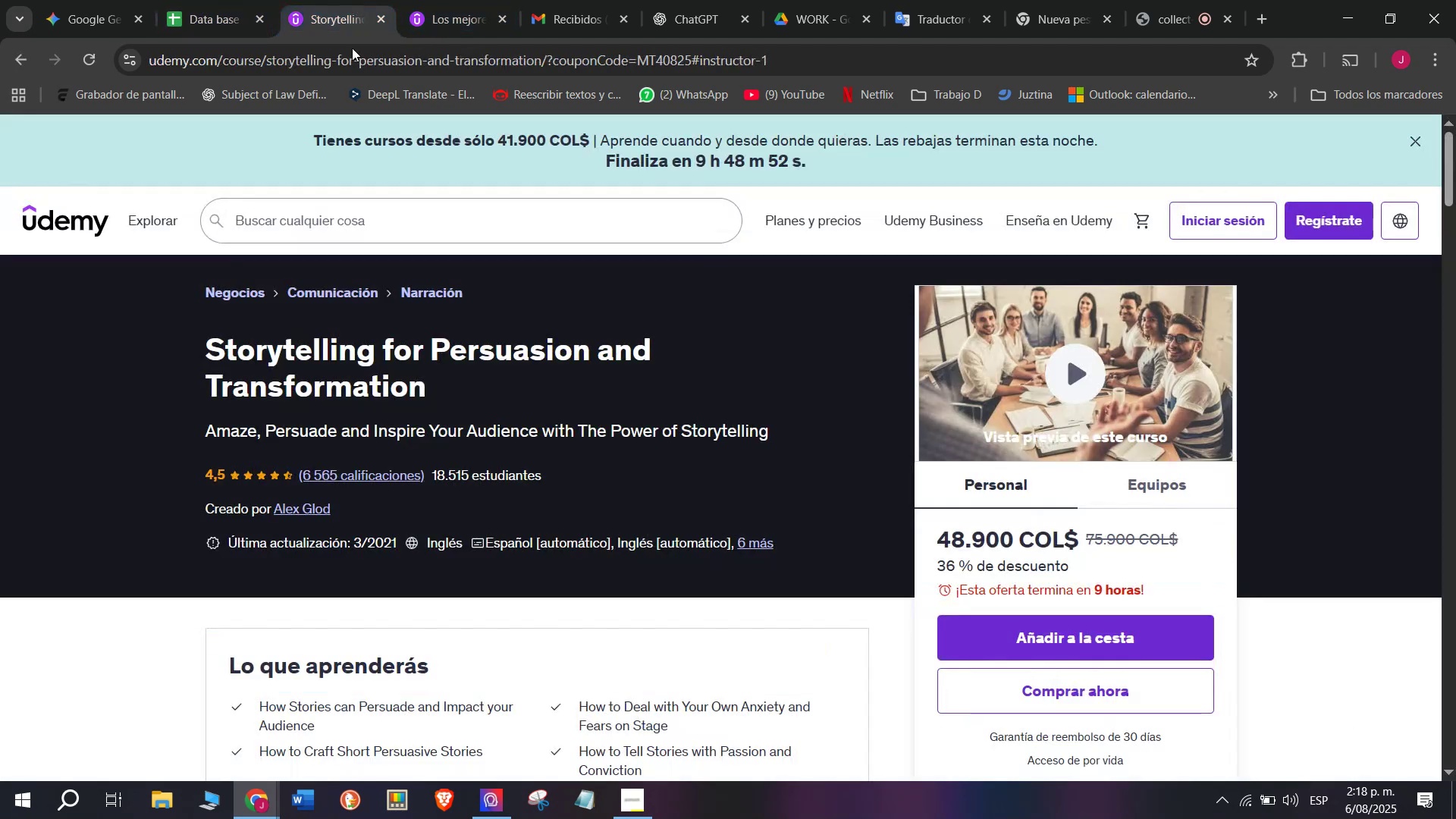 
double_click([354, 60])
 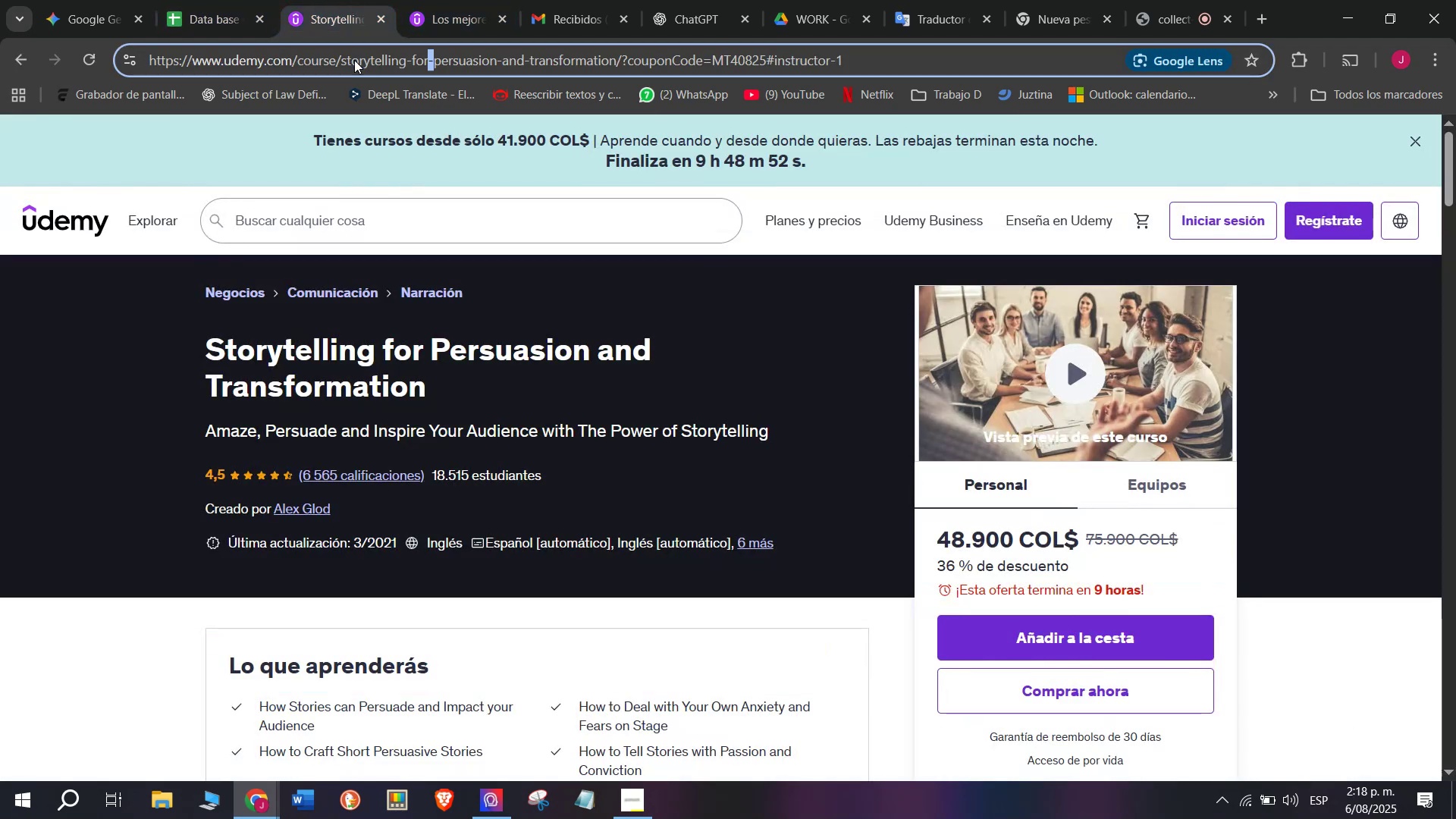 
triple_click([354, 60])
 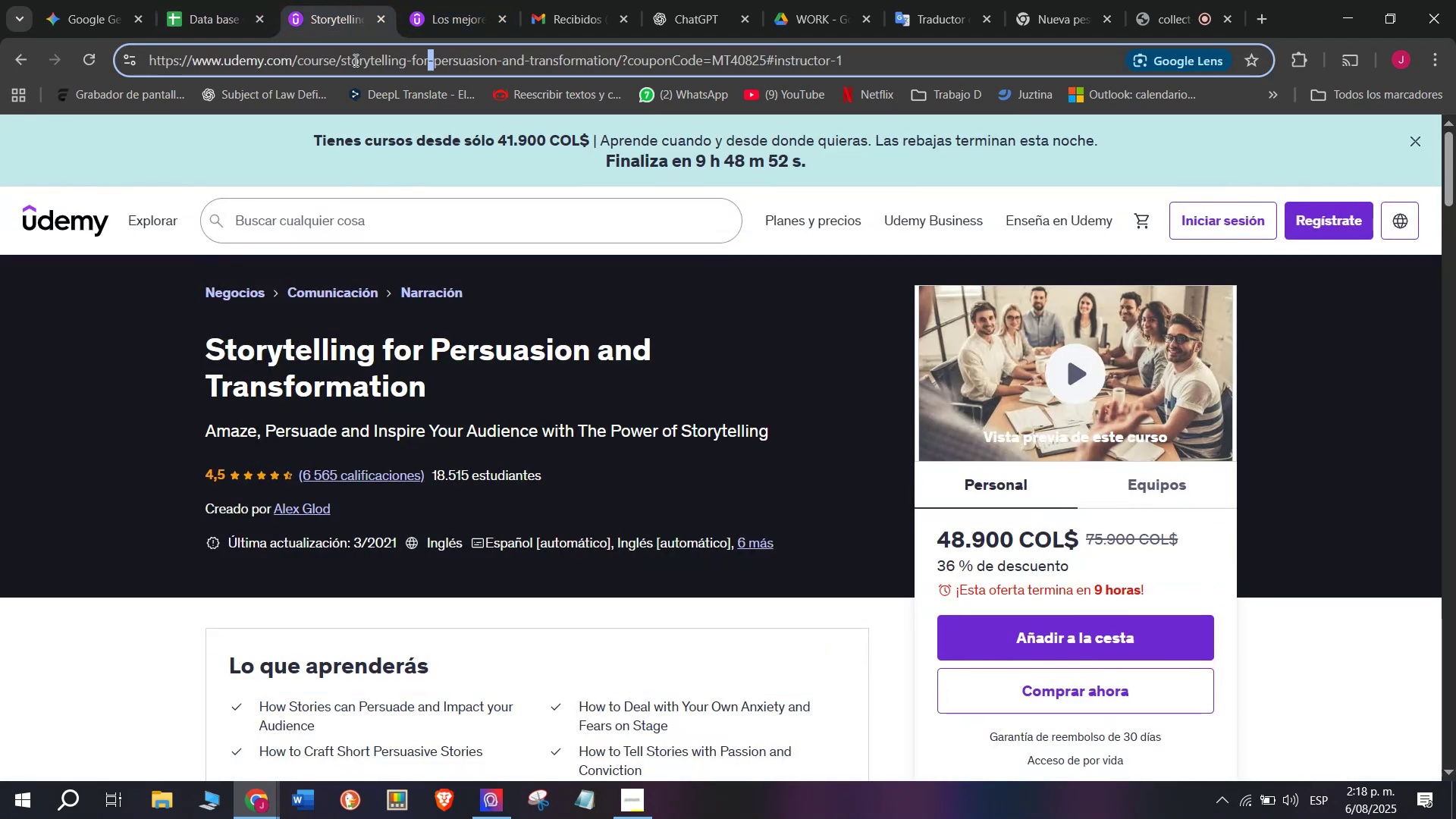 
triple_click([354, 60])
 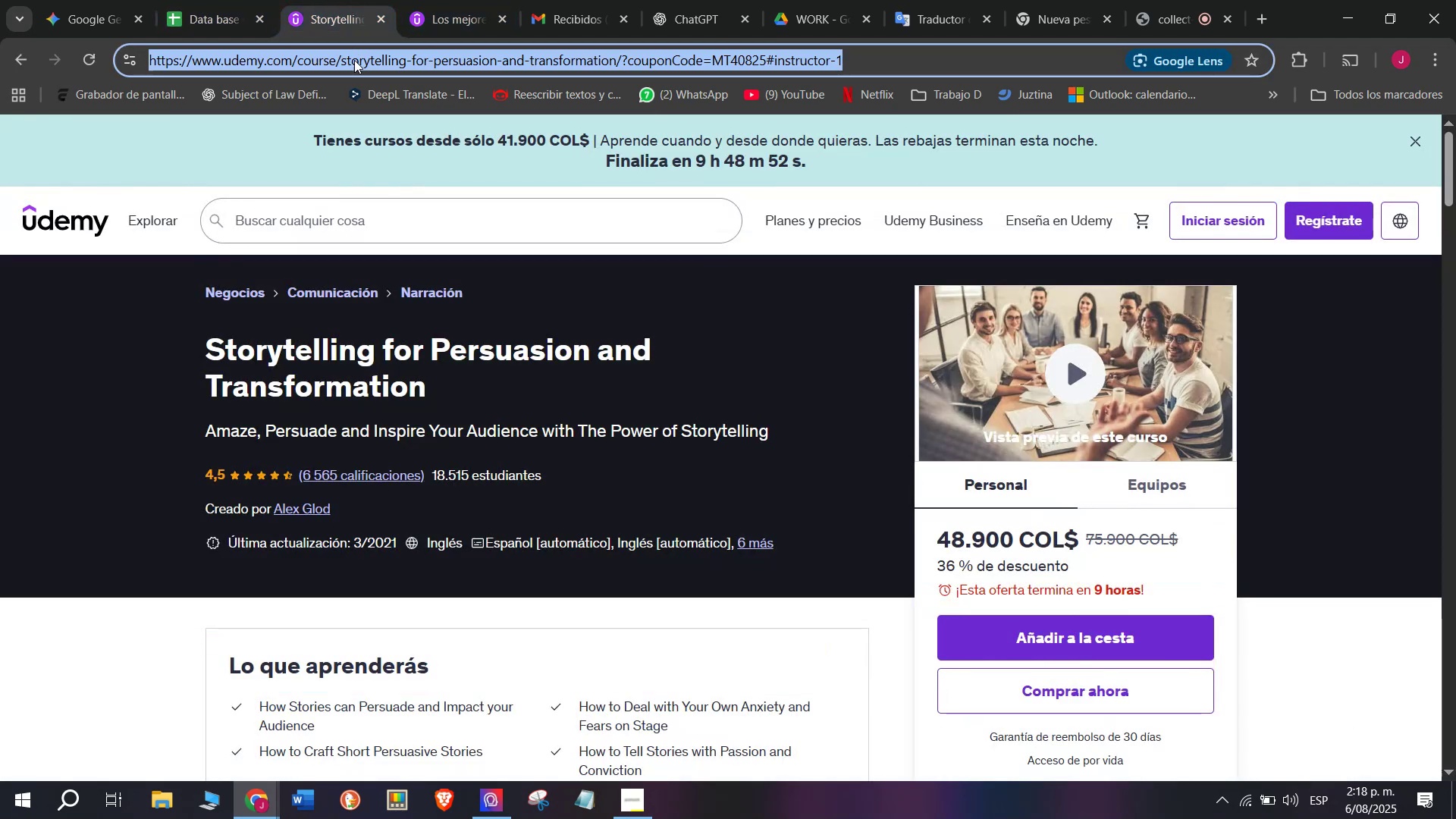 
key(Break)
 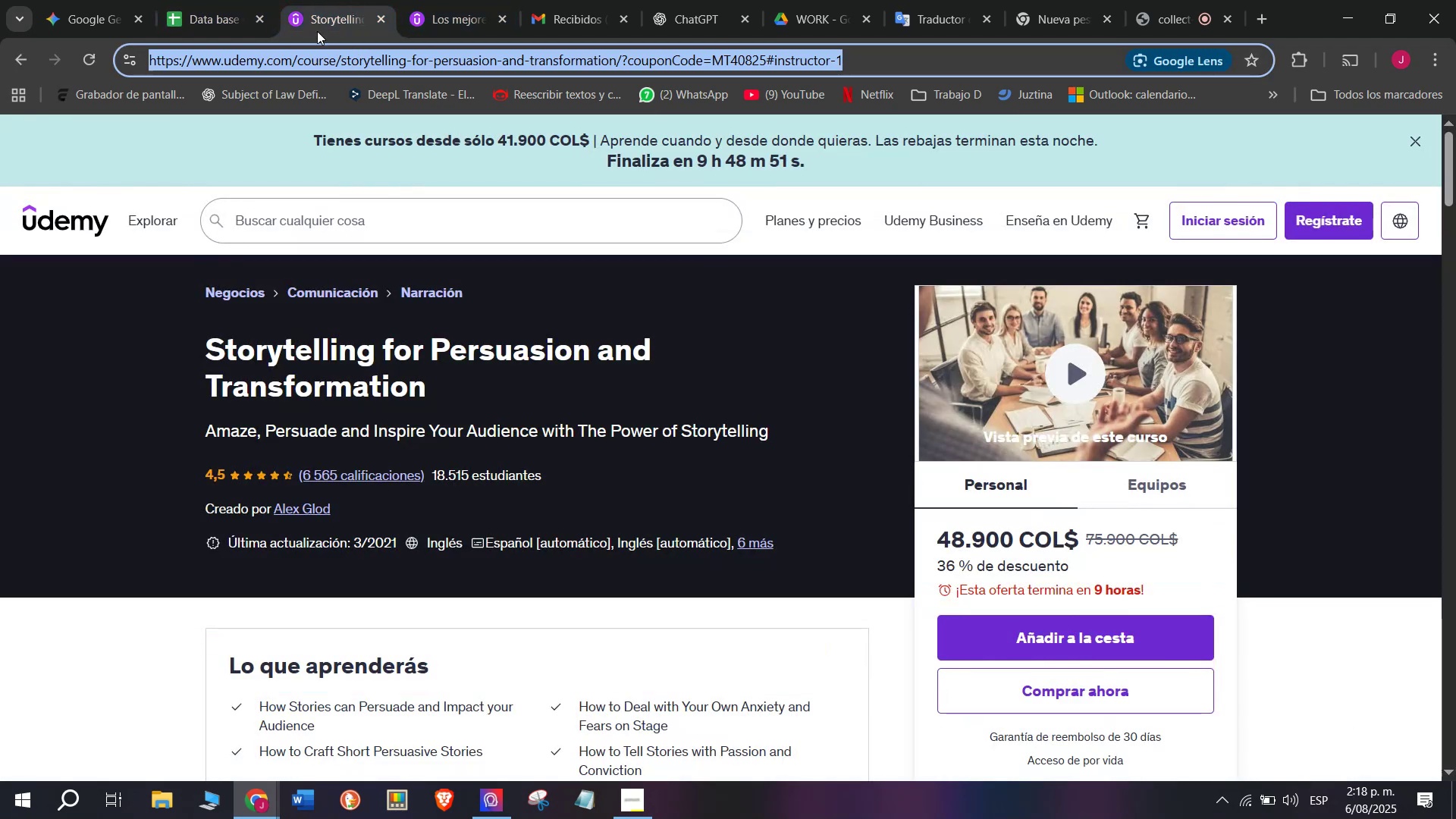 
key(Control+ControlLeft)
 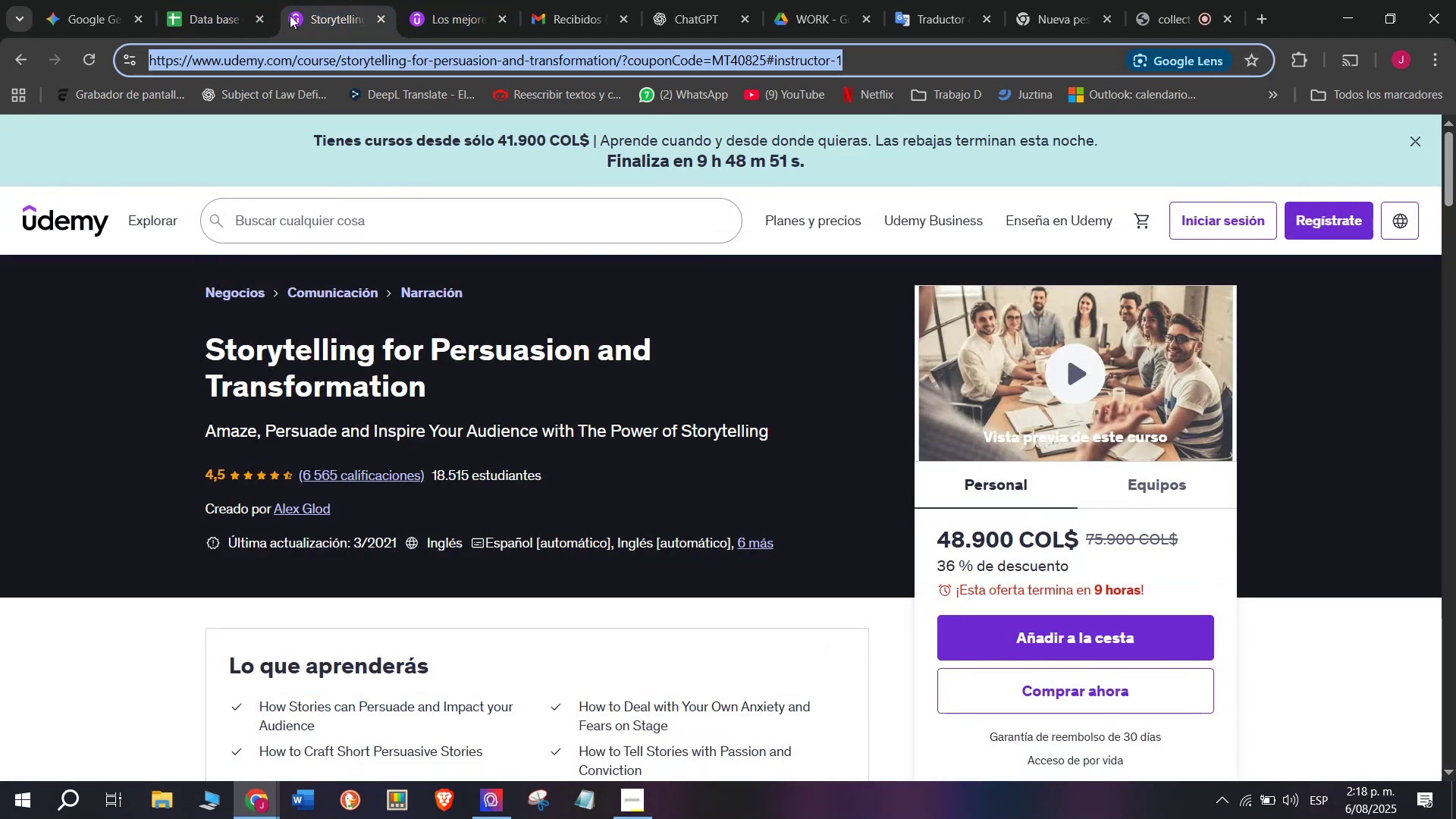 
key(Control+C)
 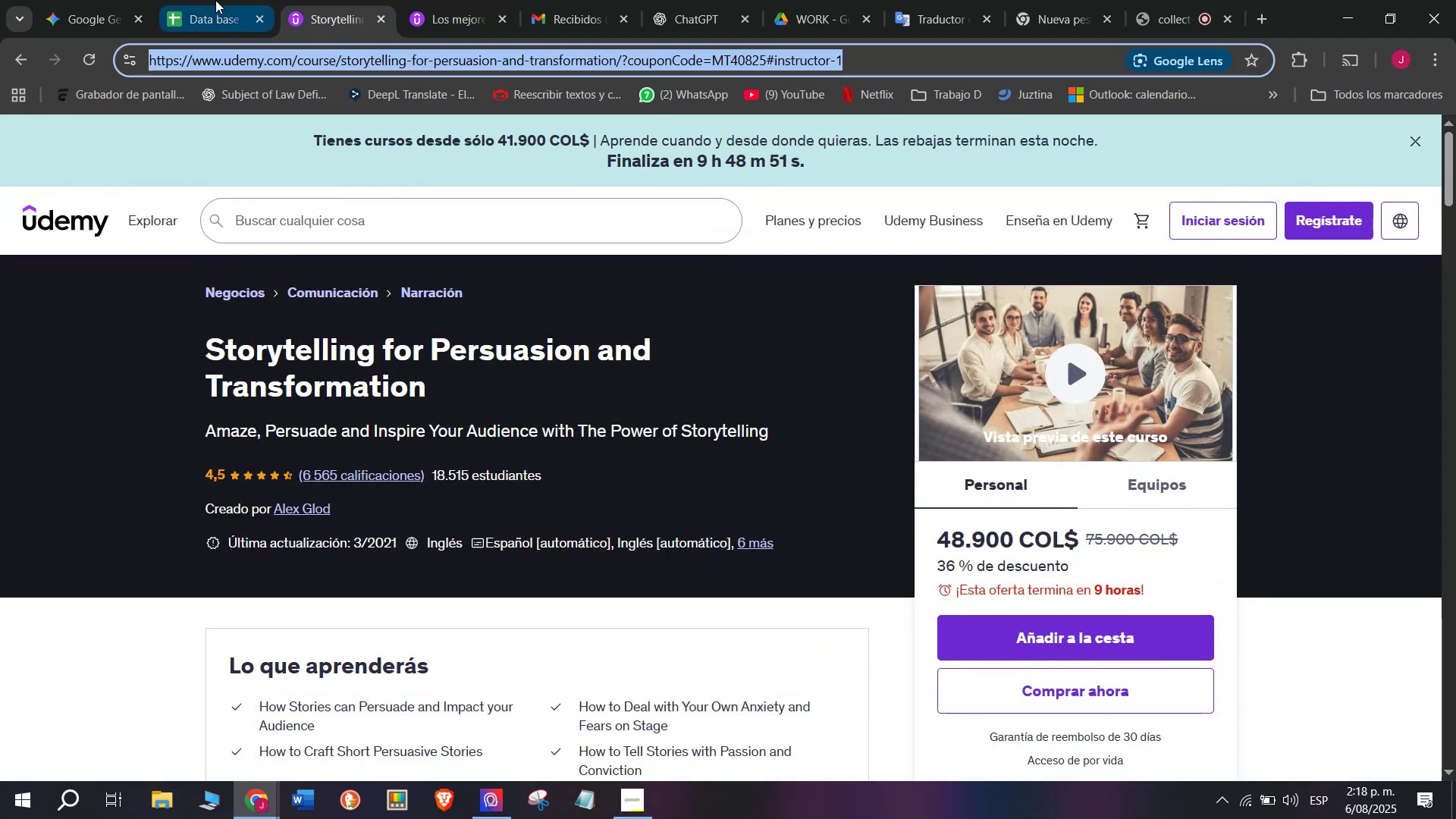 
triple_click([215, 0])
 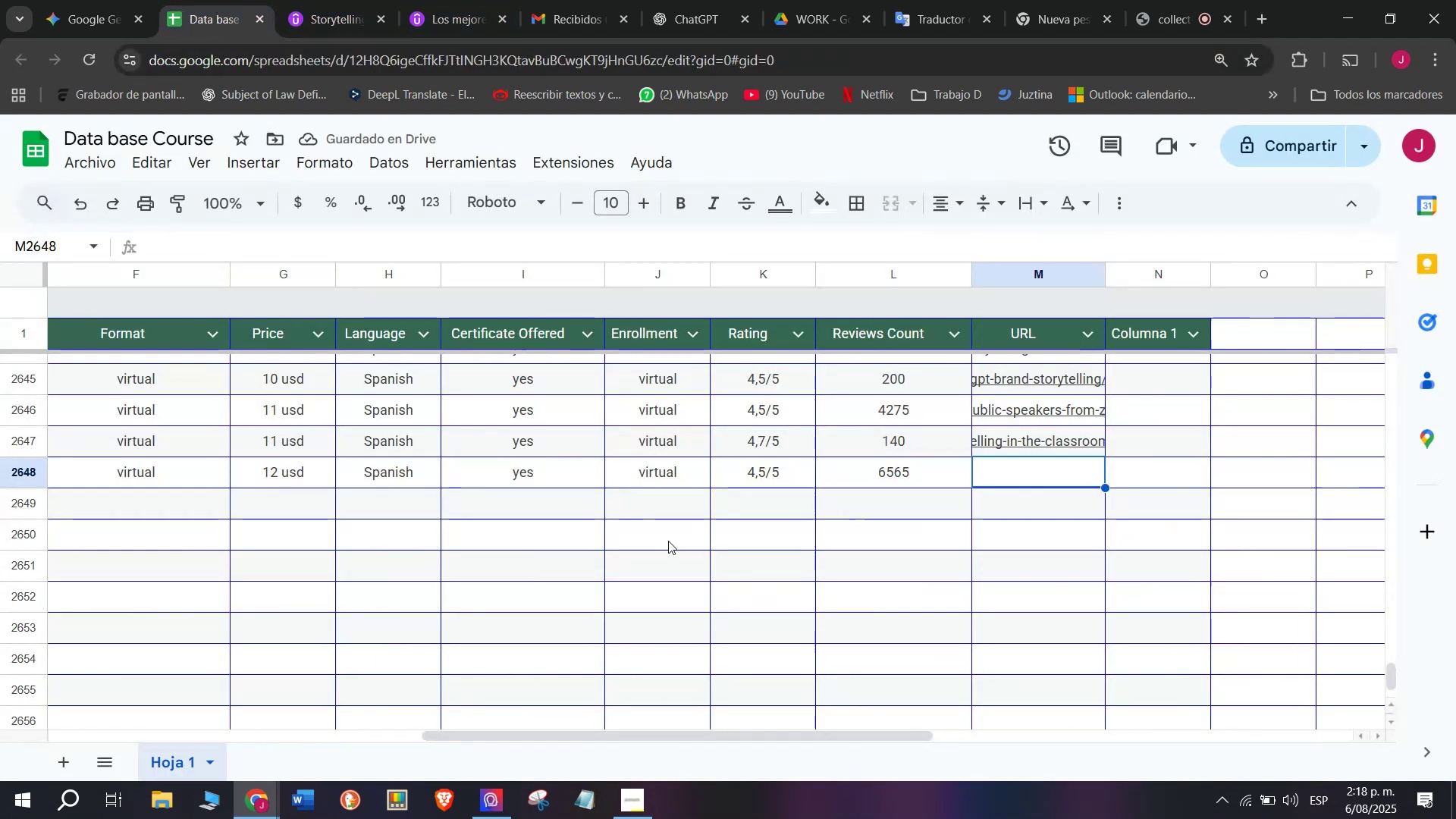 
key(Z)
 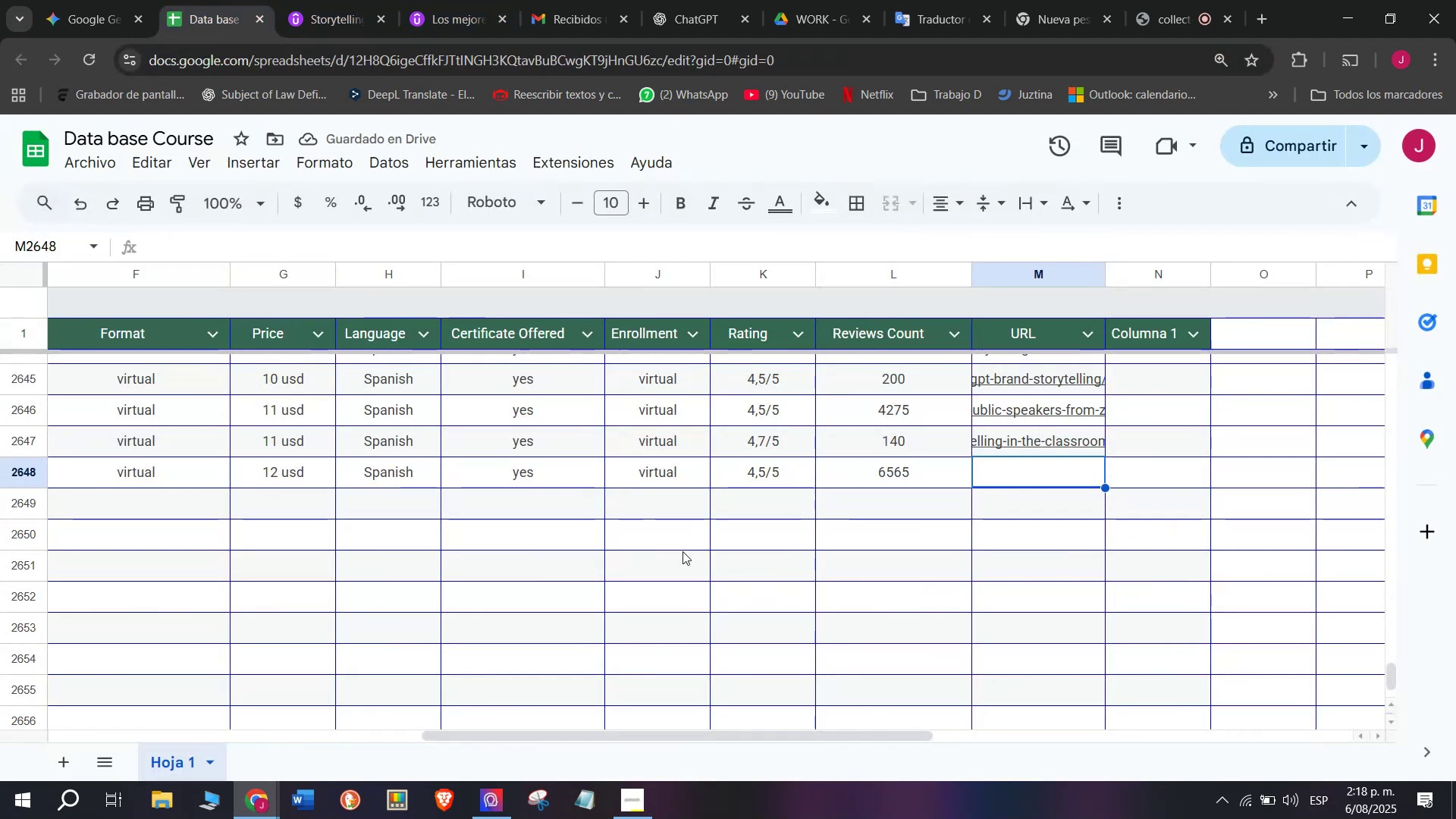 
key(Control+ControlLeft)
 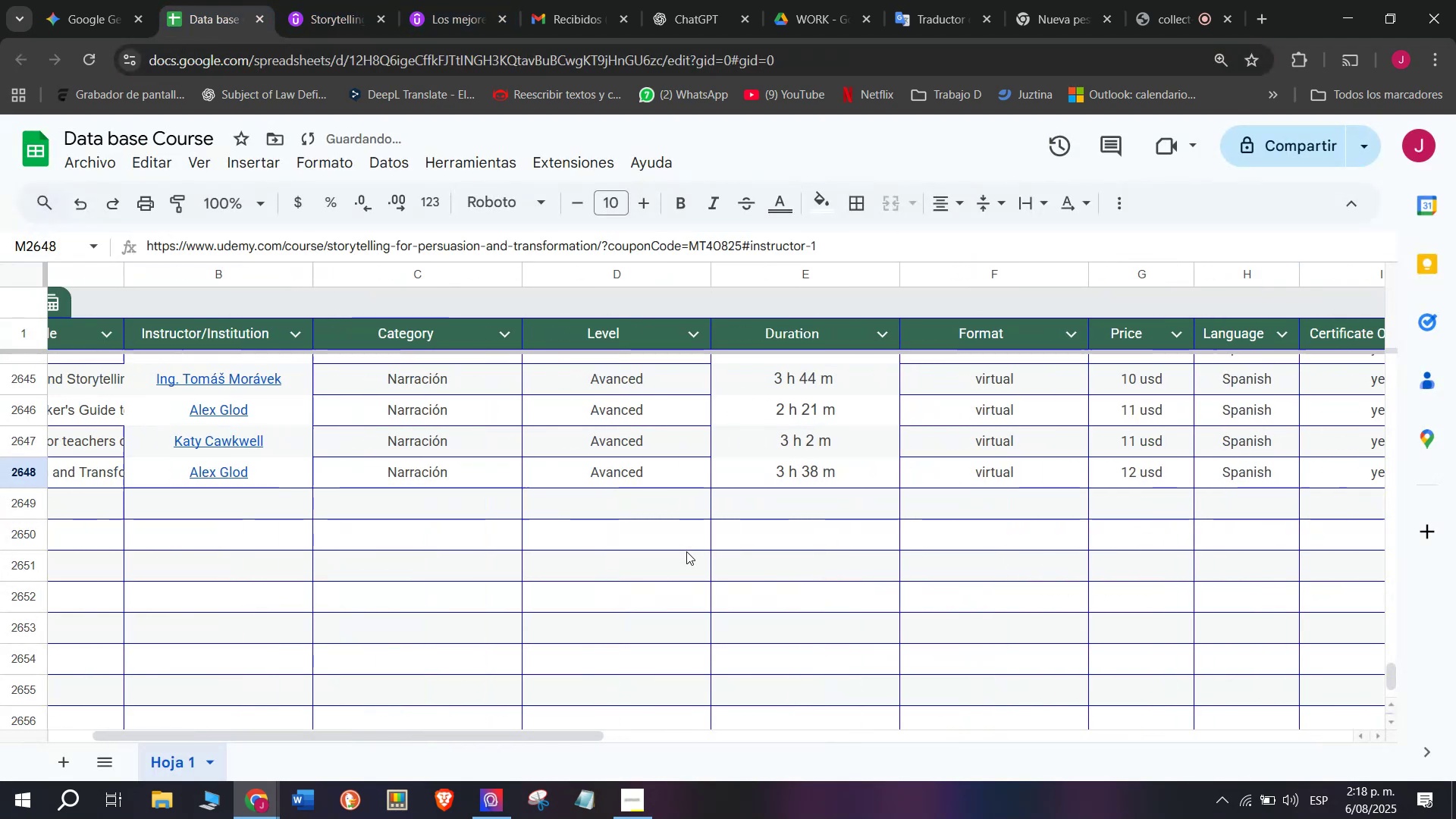 
key(Control+V)
 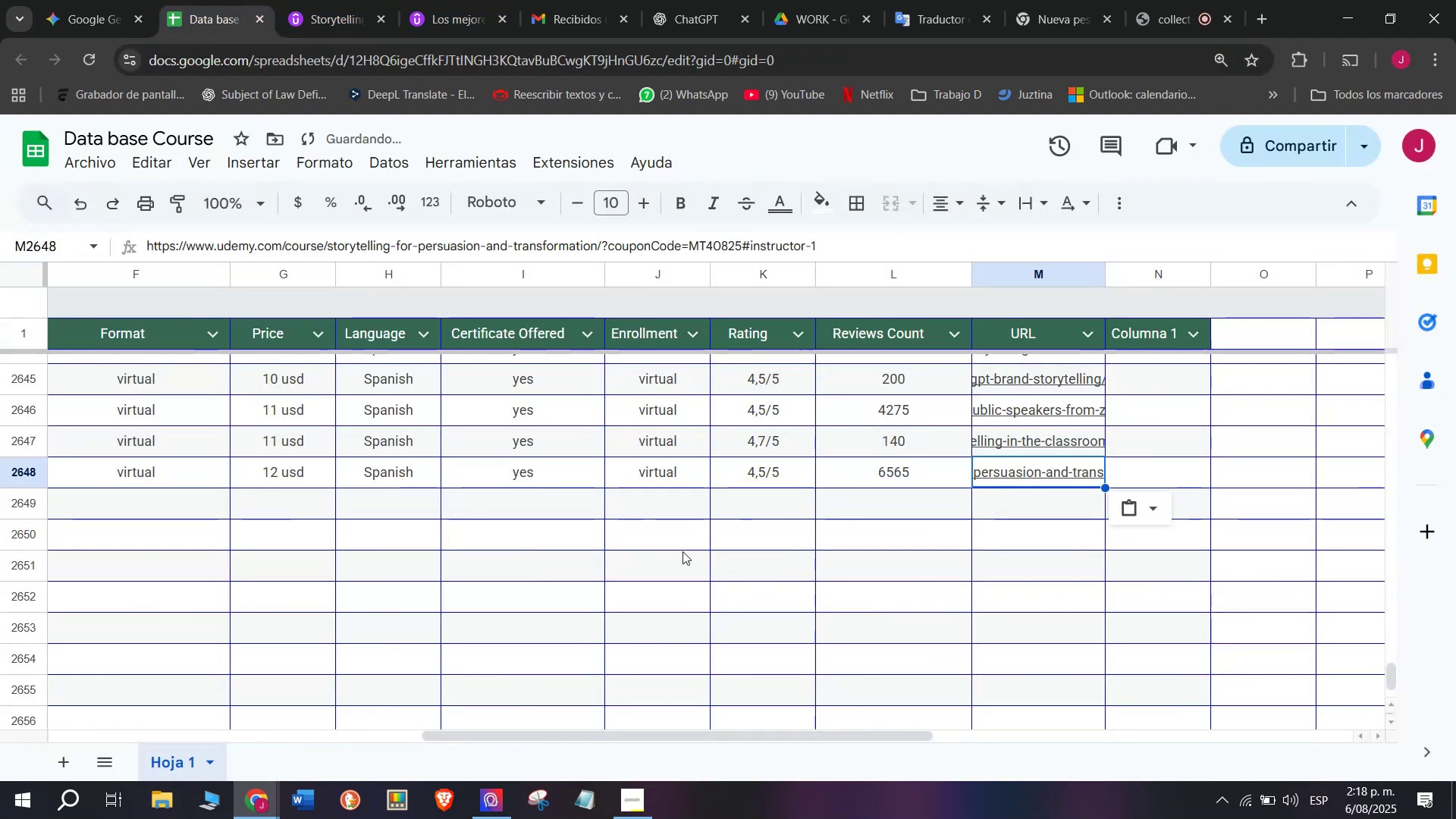 
scroll: coordinate [237, 499], scroll_direction: up, amount: 3.0
 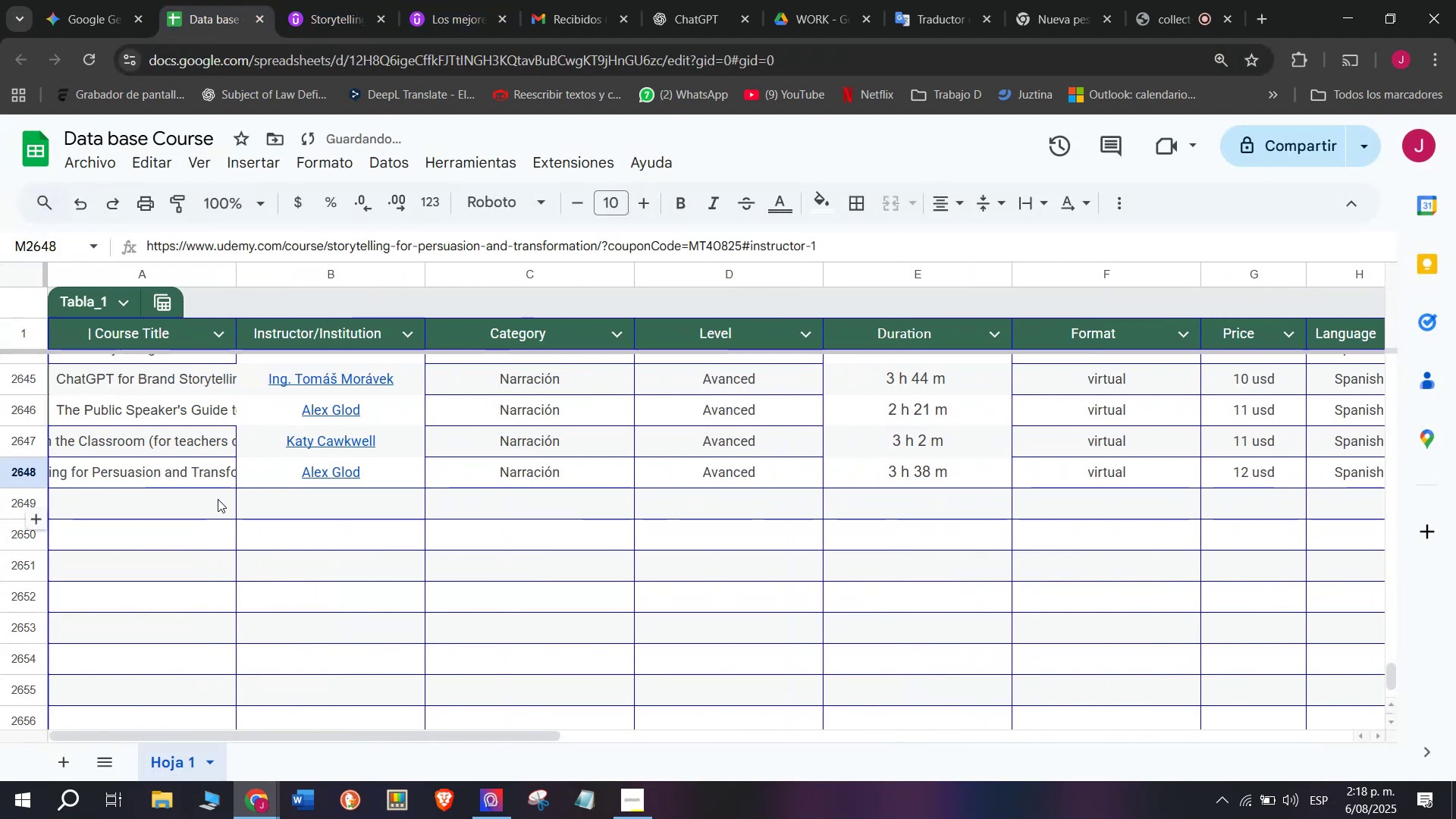 
left_click([218, 499])
 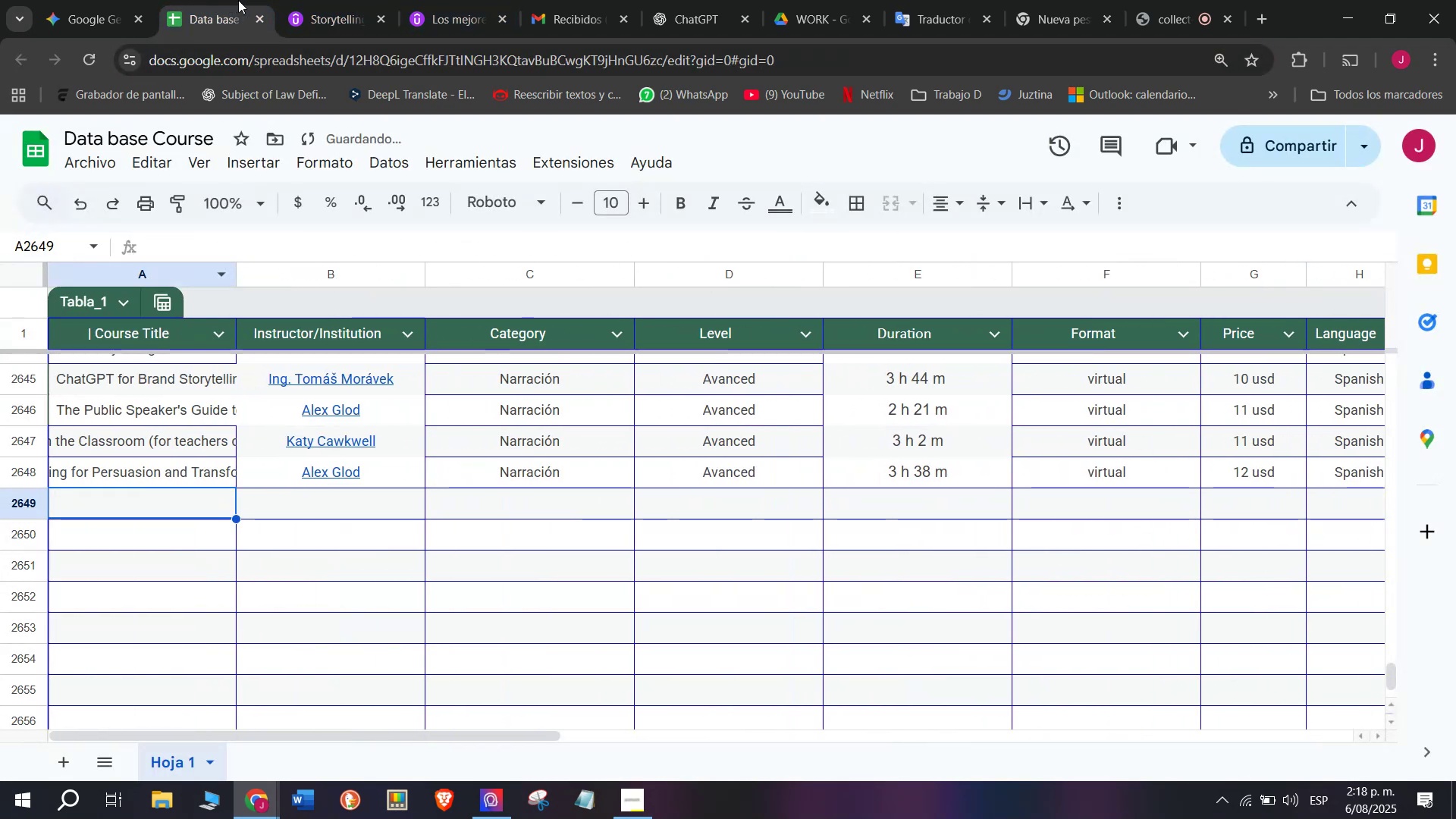 
left_click([347, 0])
 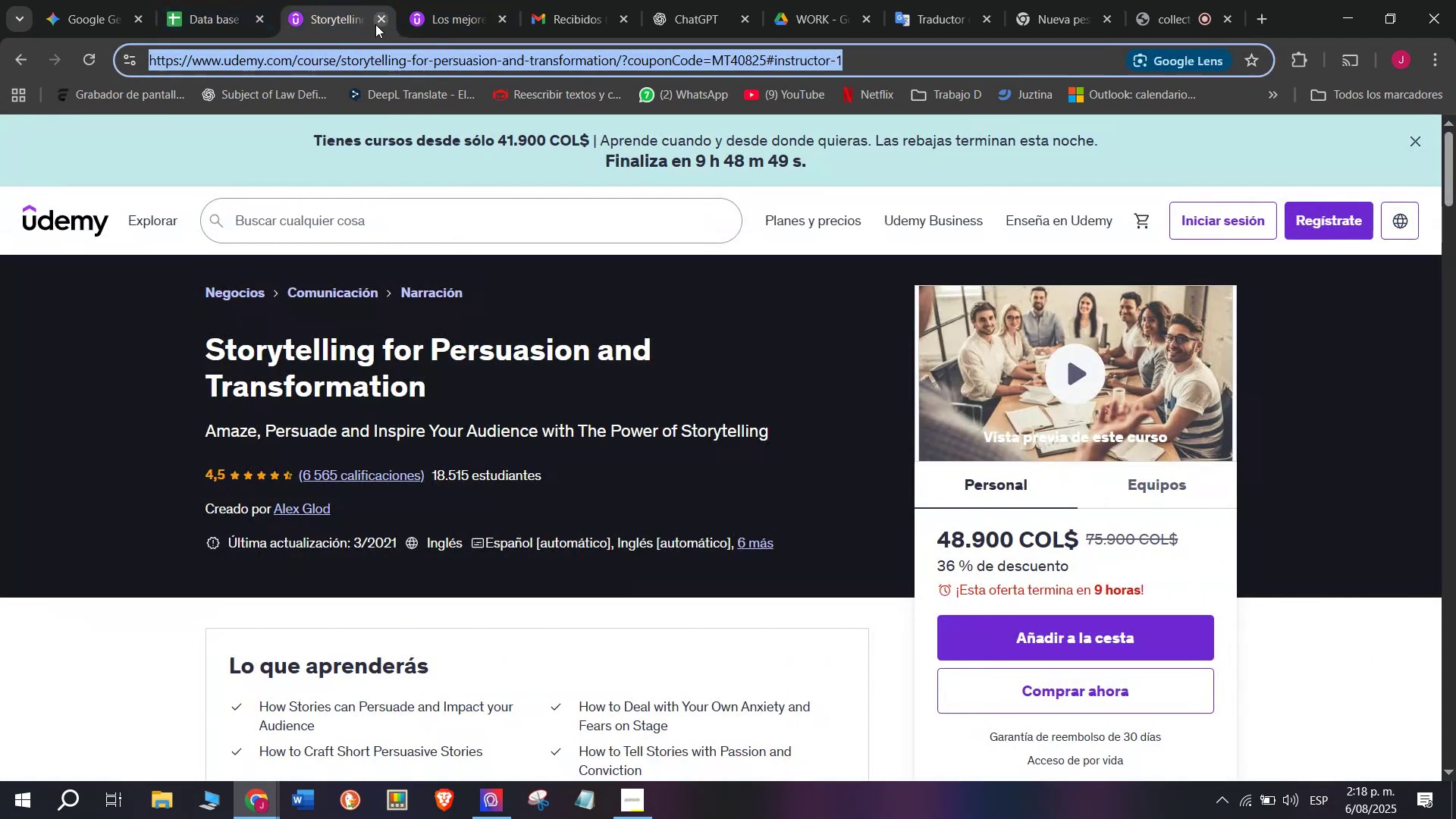 
left_click([379, 24])
 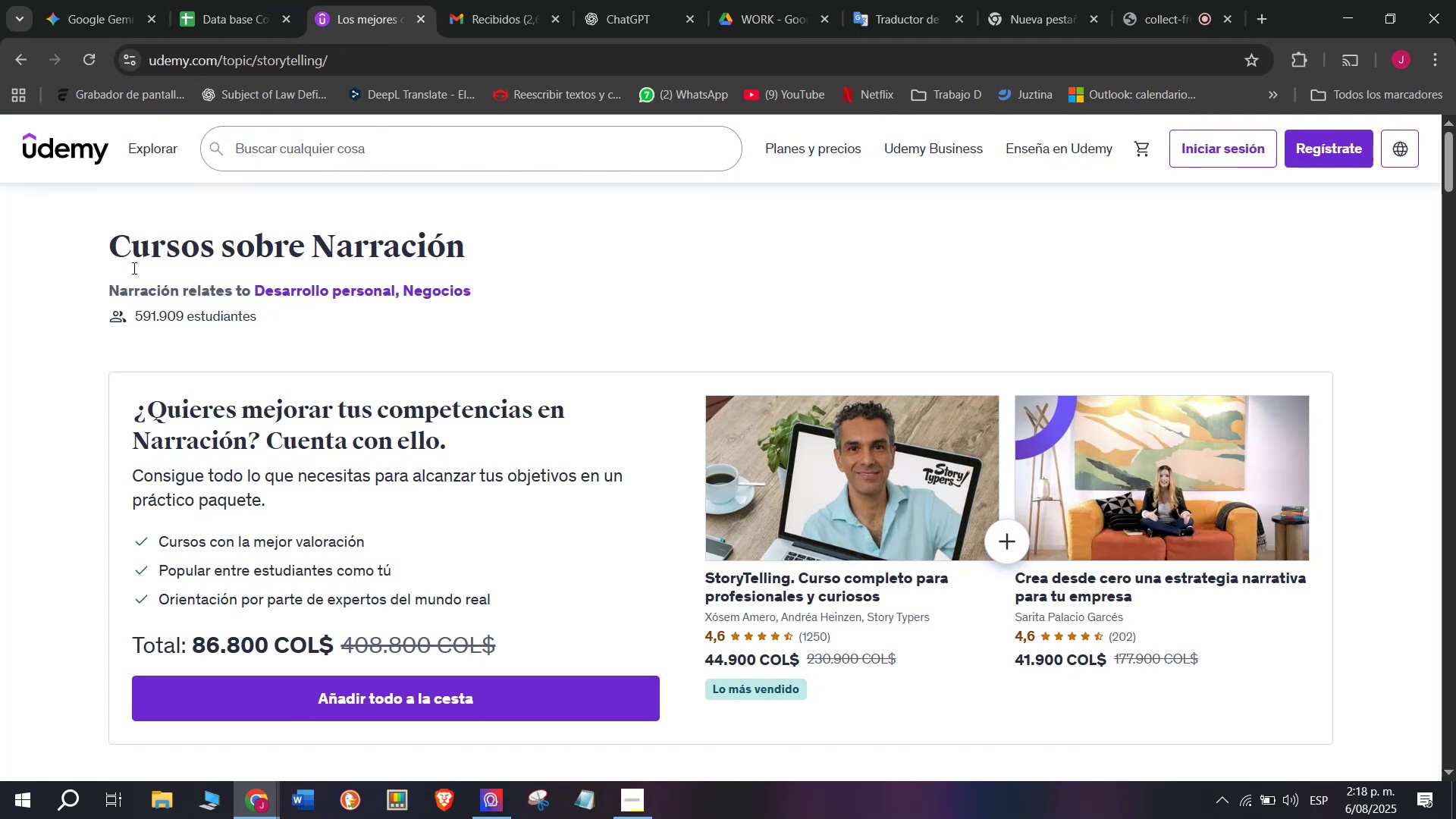 
scroll: coordinate [564, 444], scroll_direction: down, amount: 2.0
 